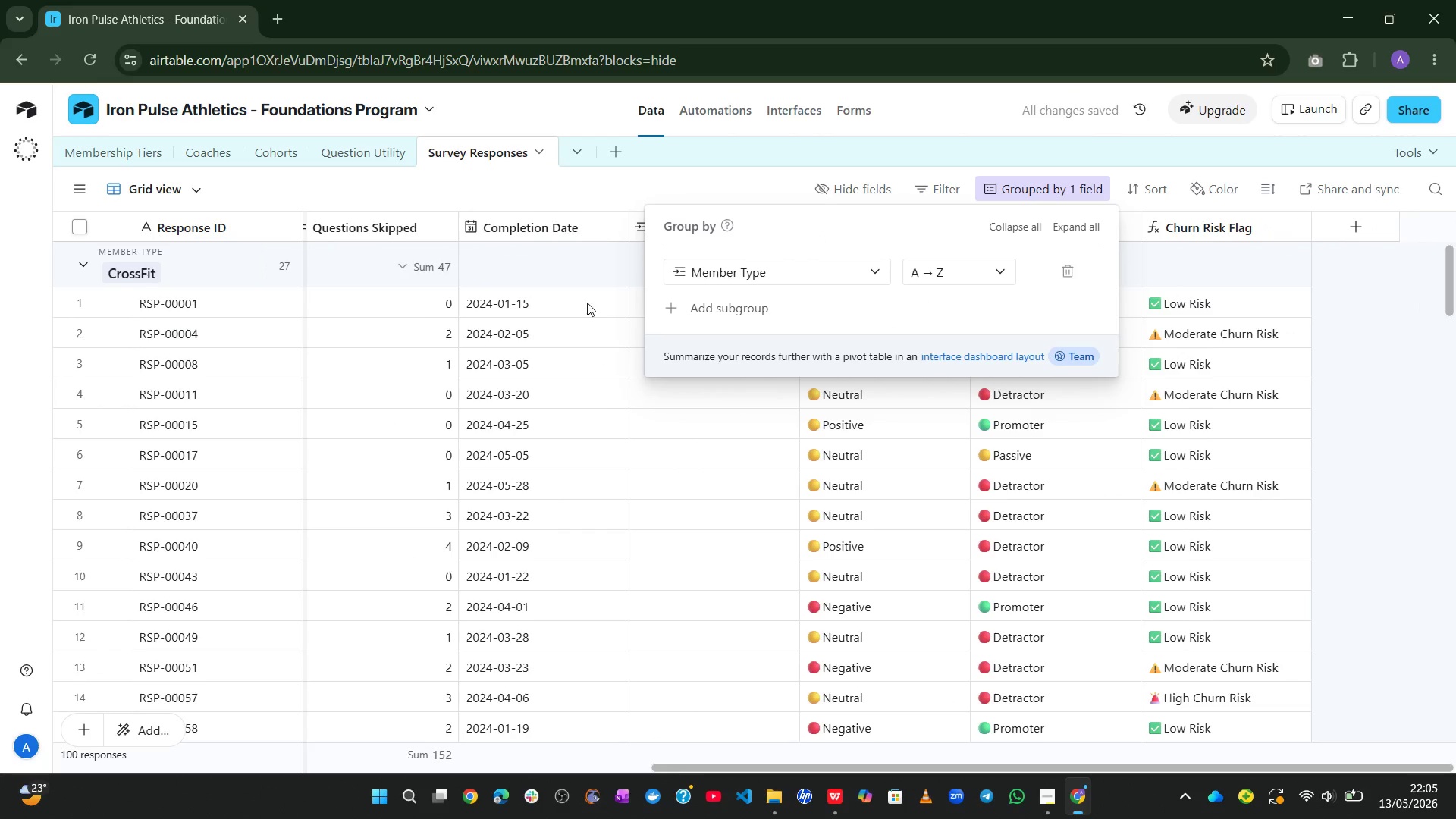 
left_click([409, 191])
 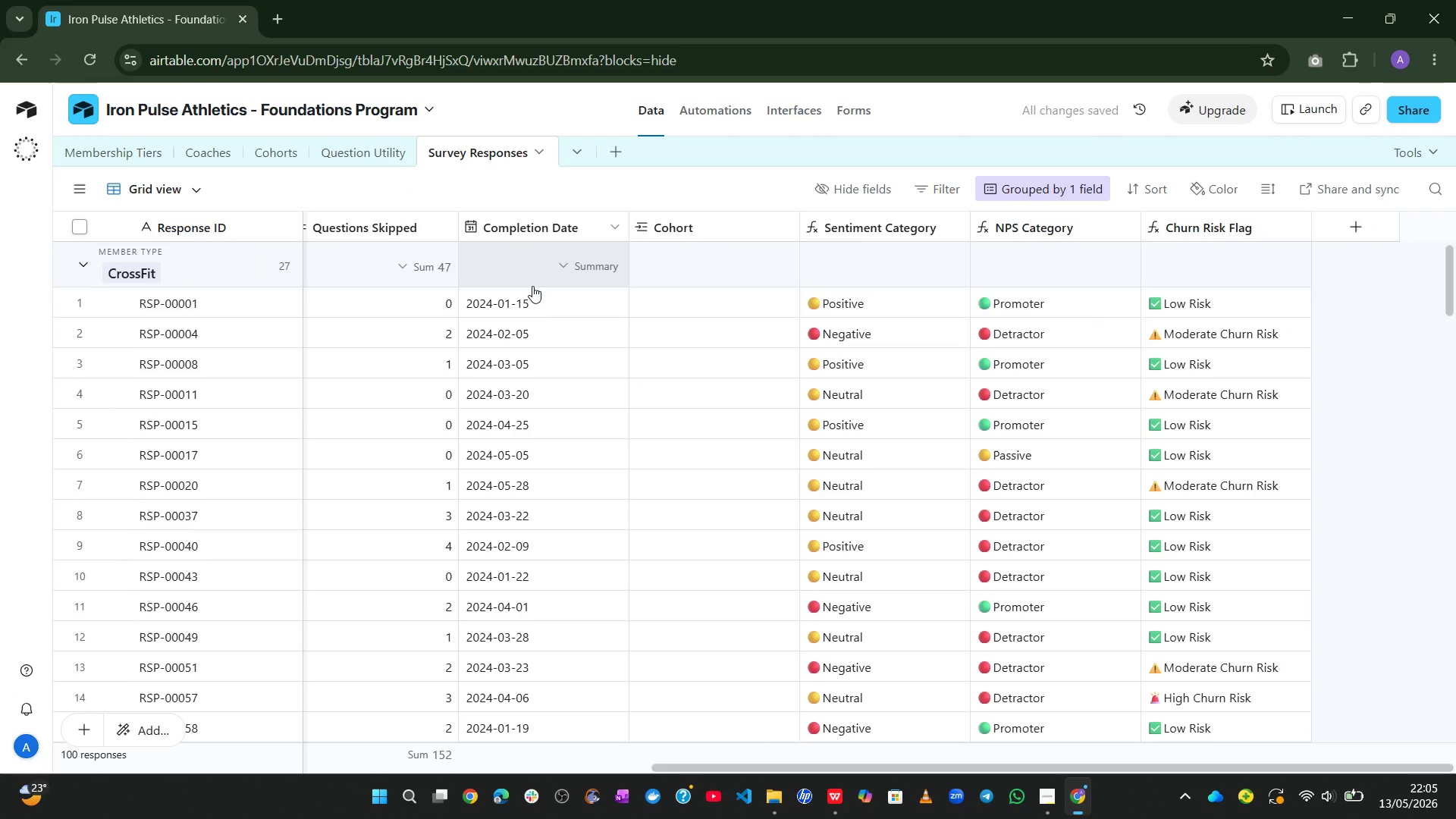 
mouse_move([632, 410])
 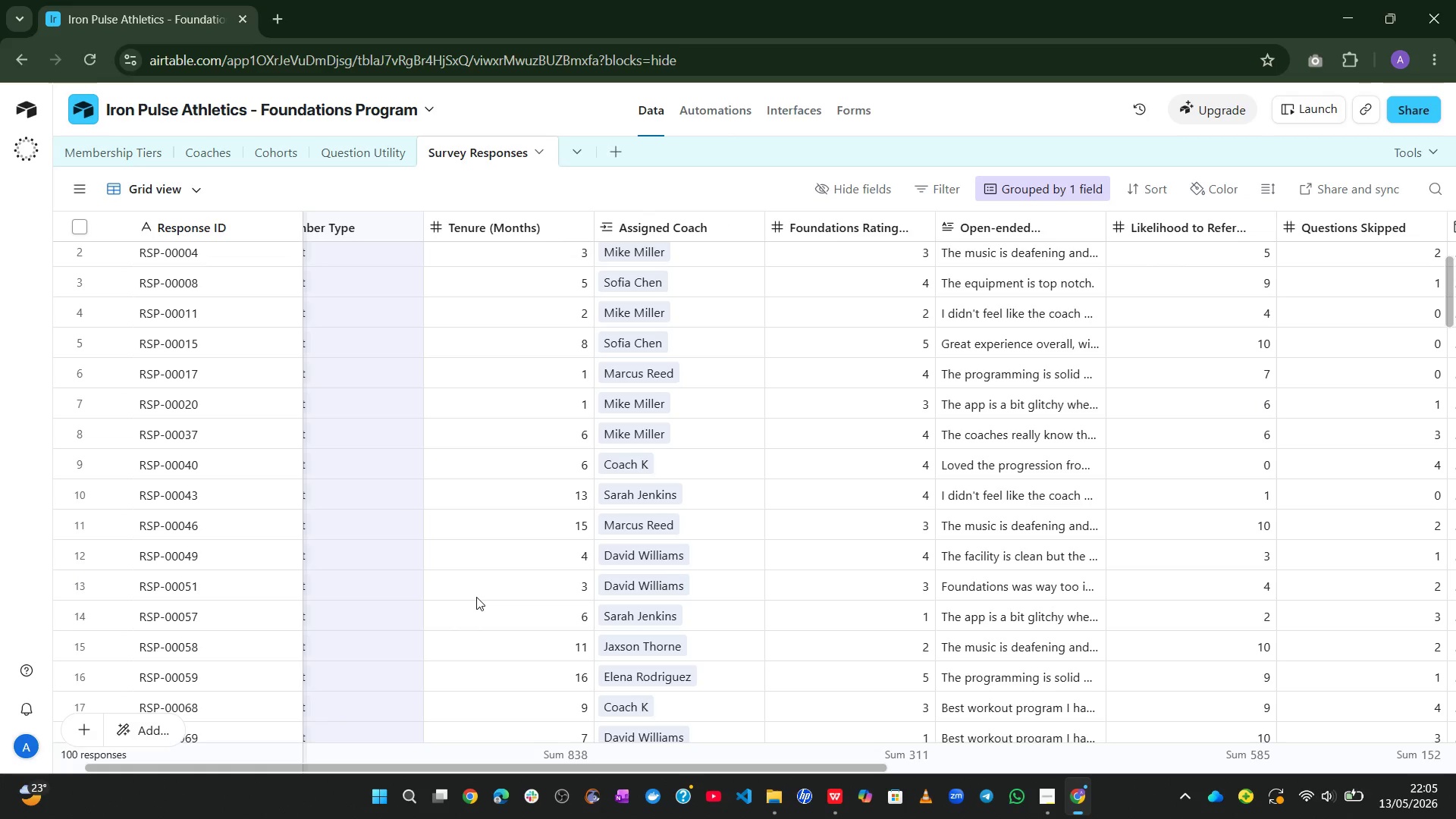 
wait(18.8)
 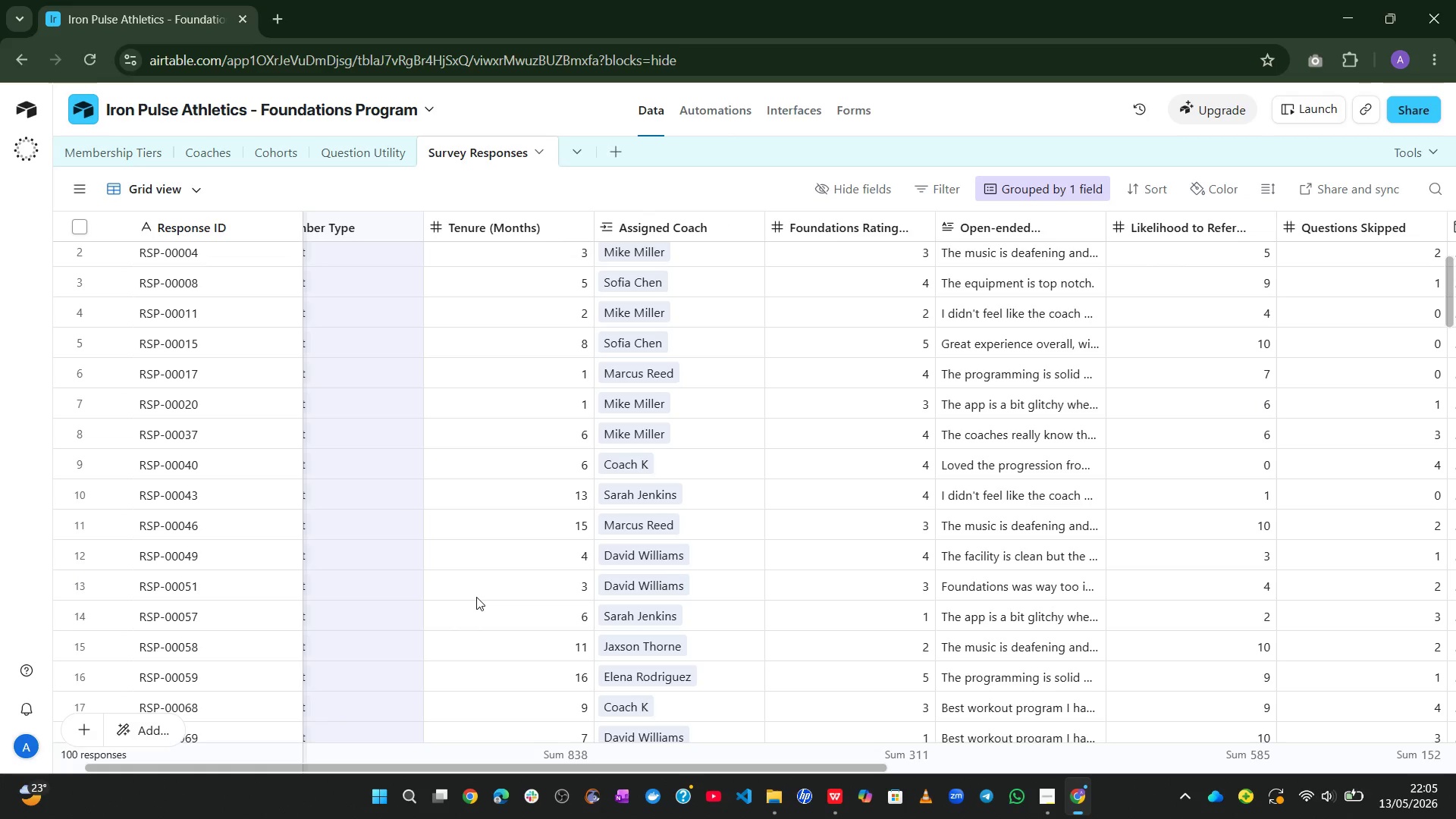 
left_click([1039, 187])
 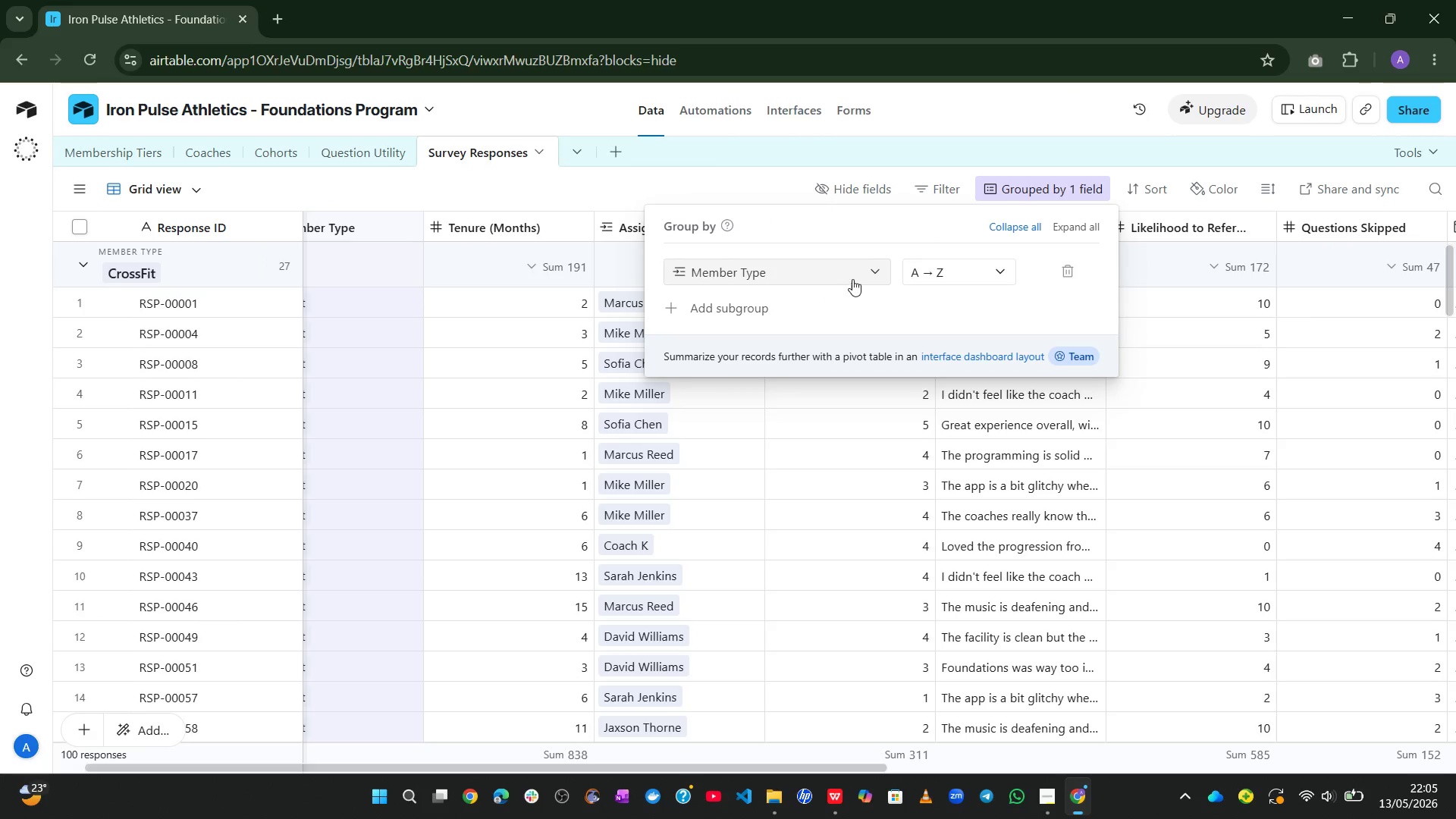 
left_click([853, 278])
 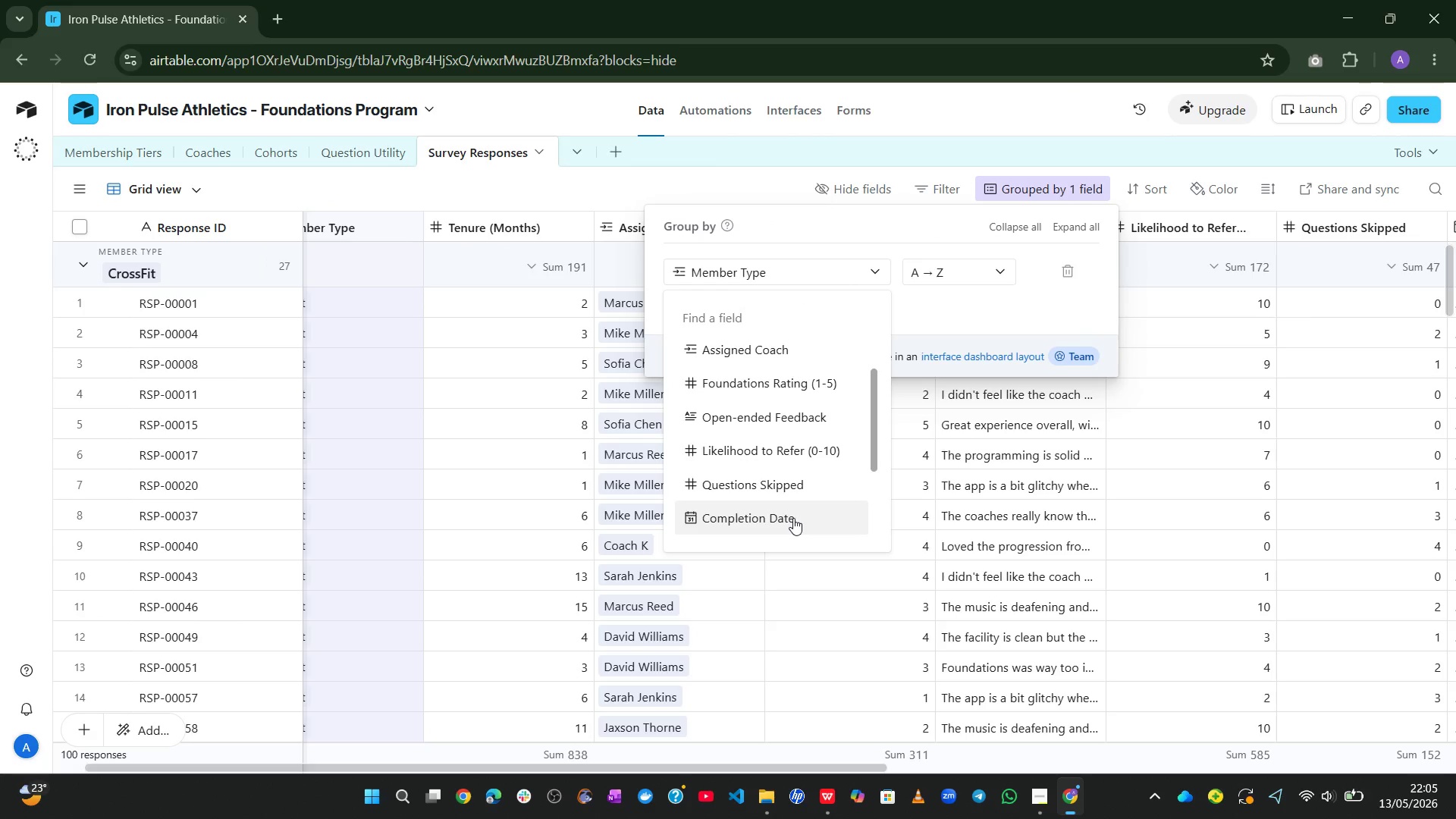 
left_click([793, 518])
 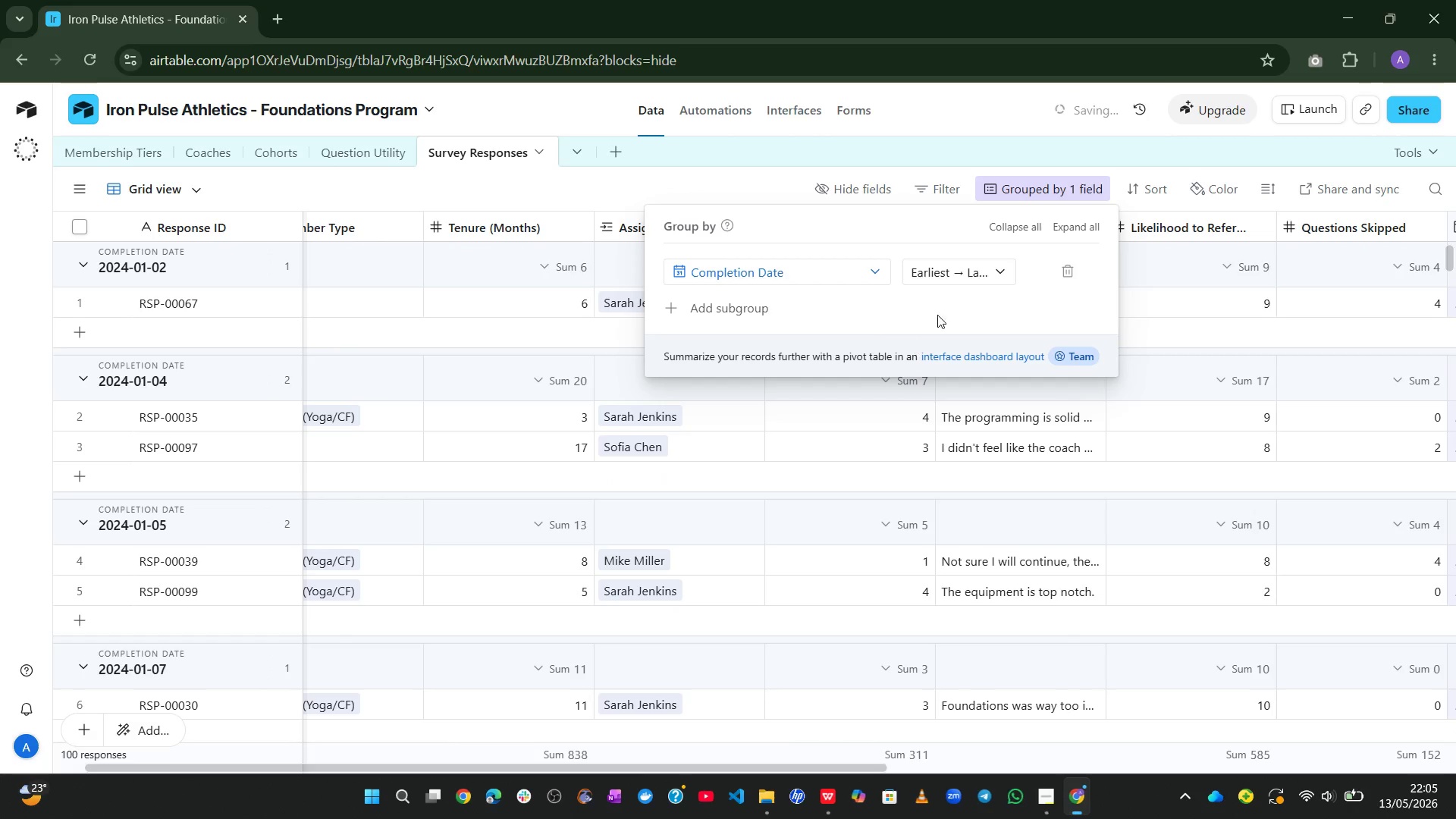 
left_click([964, 257])
 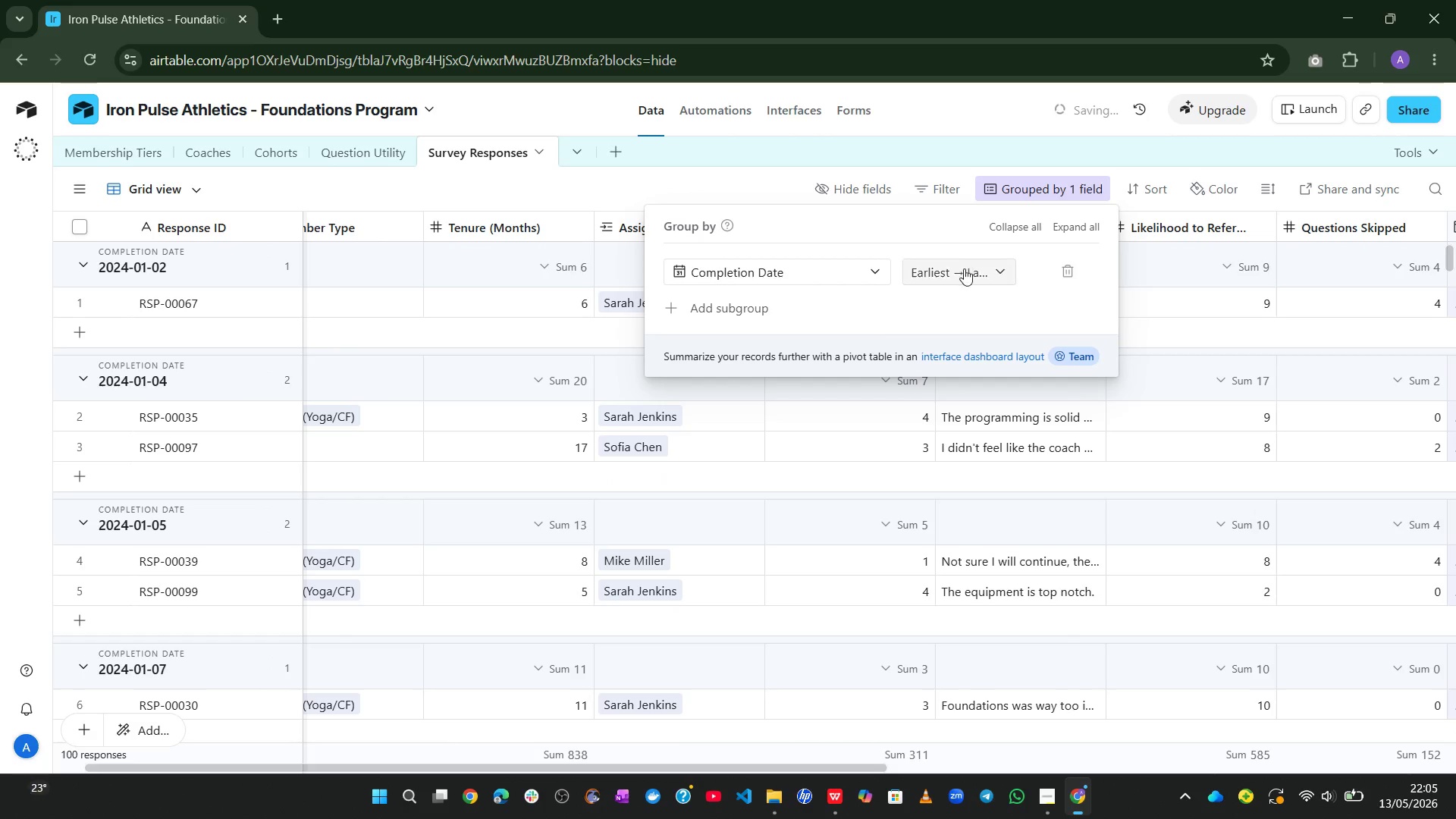 
left_click([964, 270])
 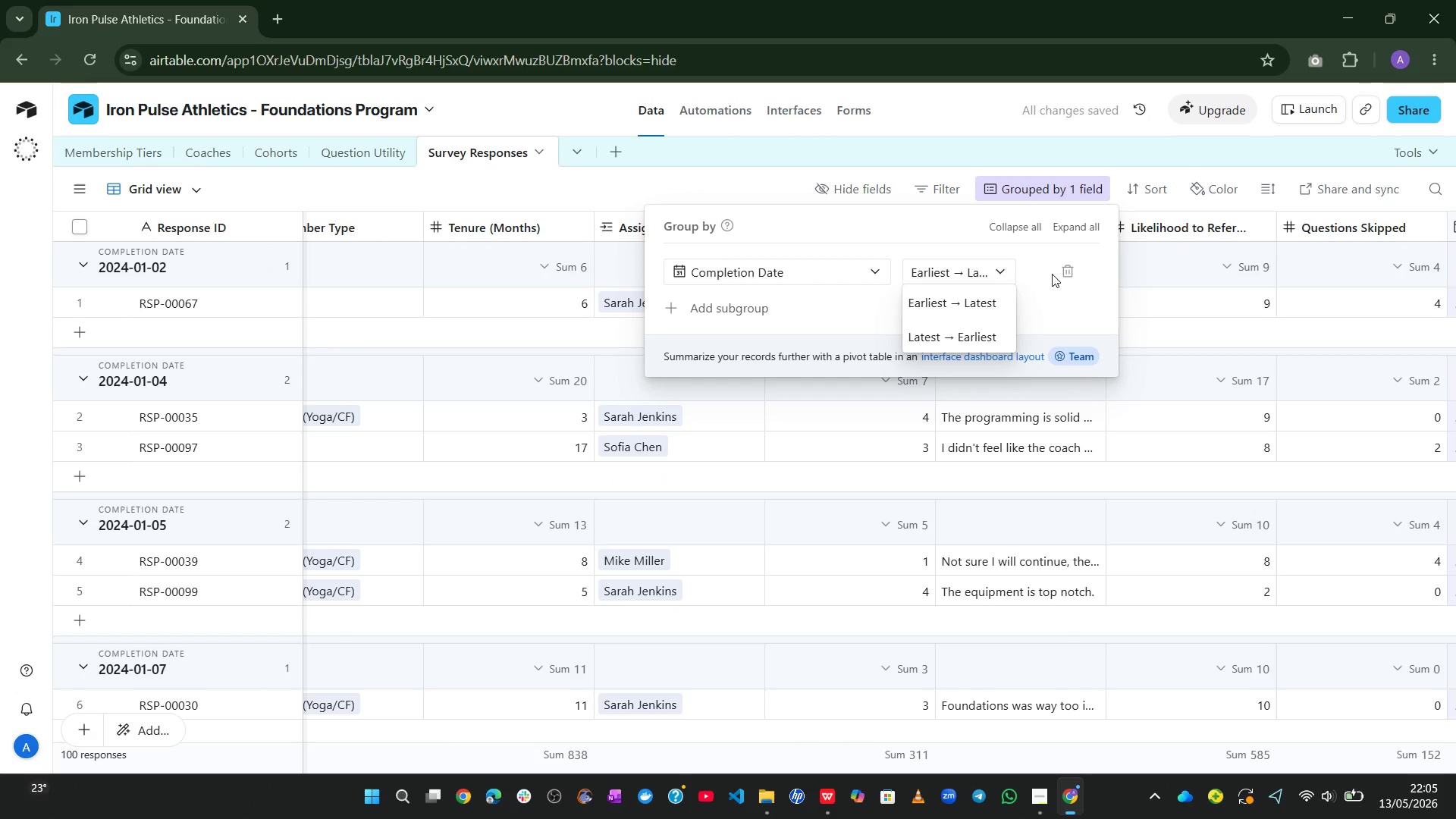 
left_click([1064, 270])
 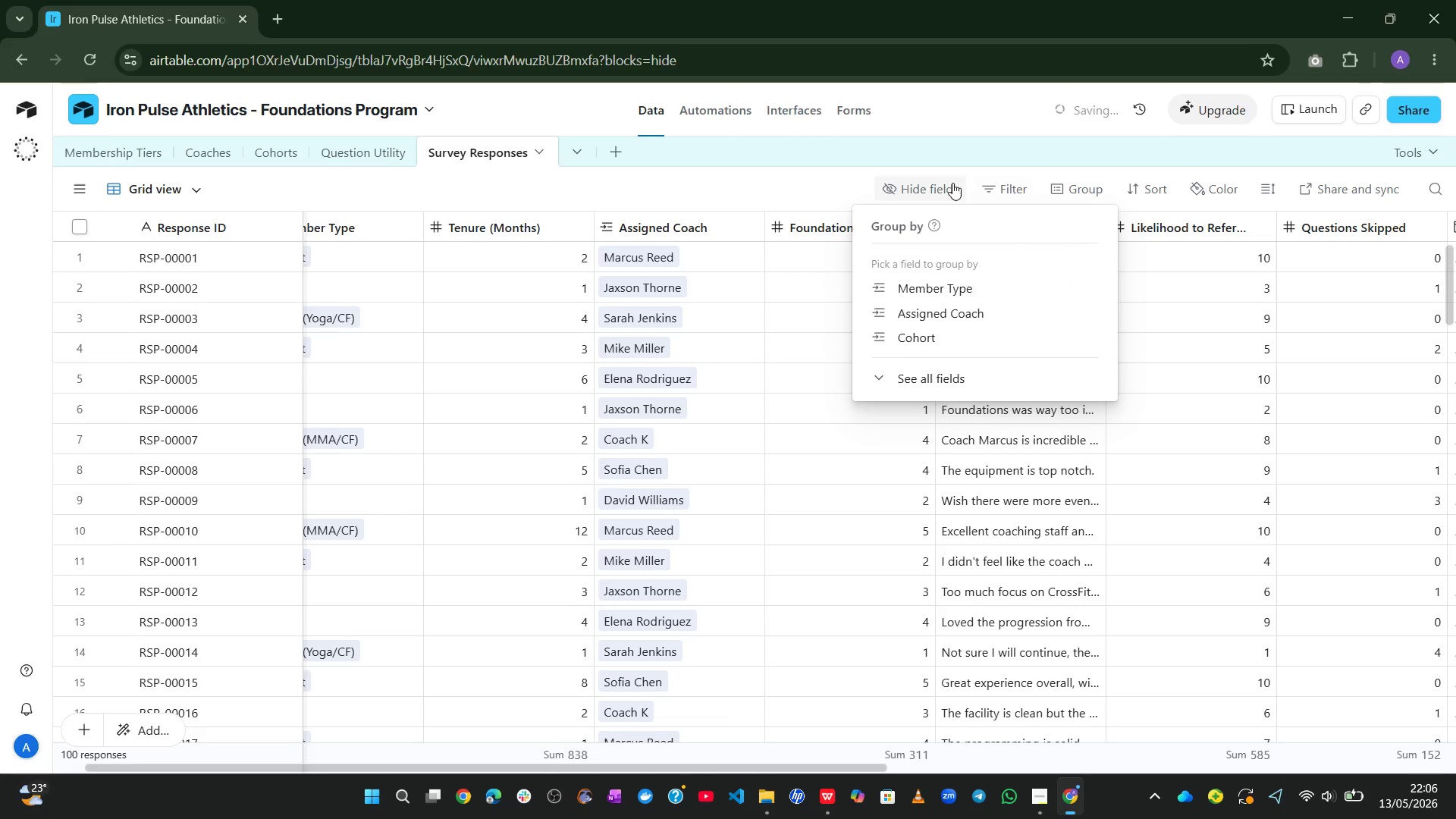 
left_click([983, 183])
 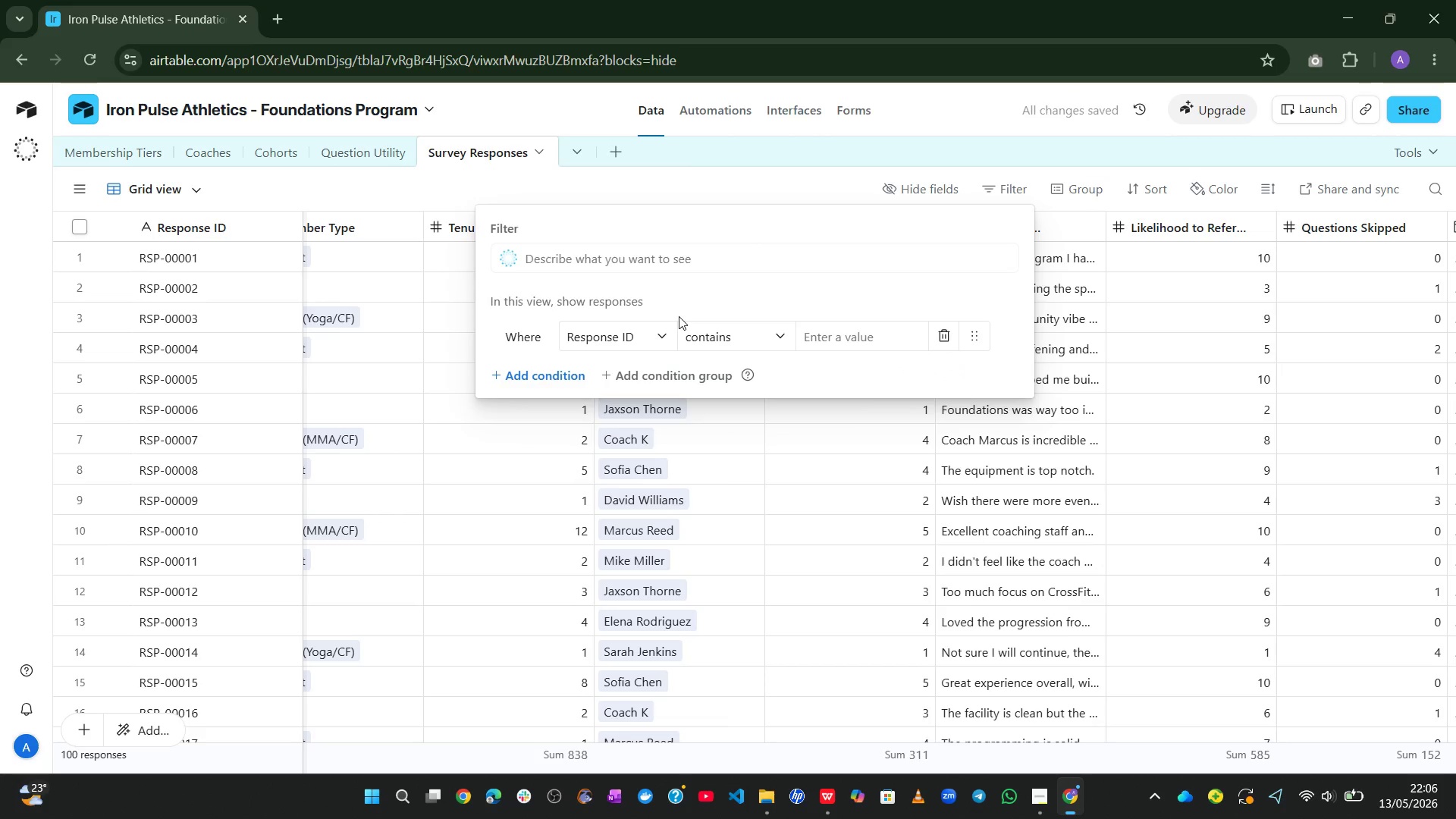 
left_click([644, 329])
 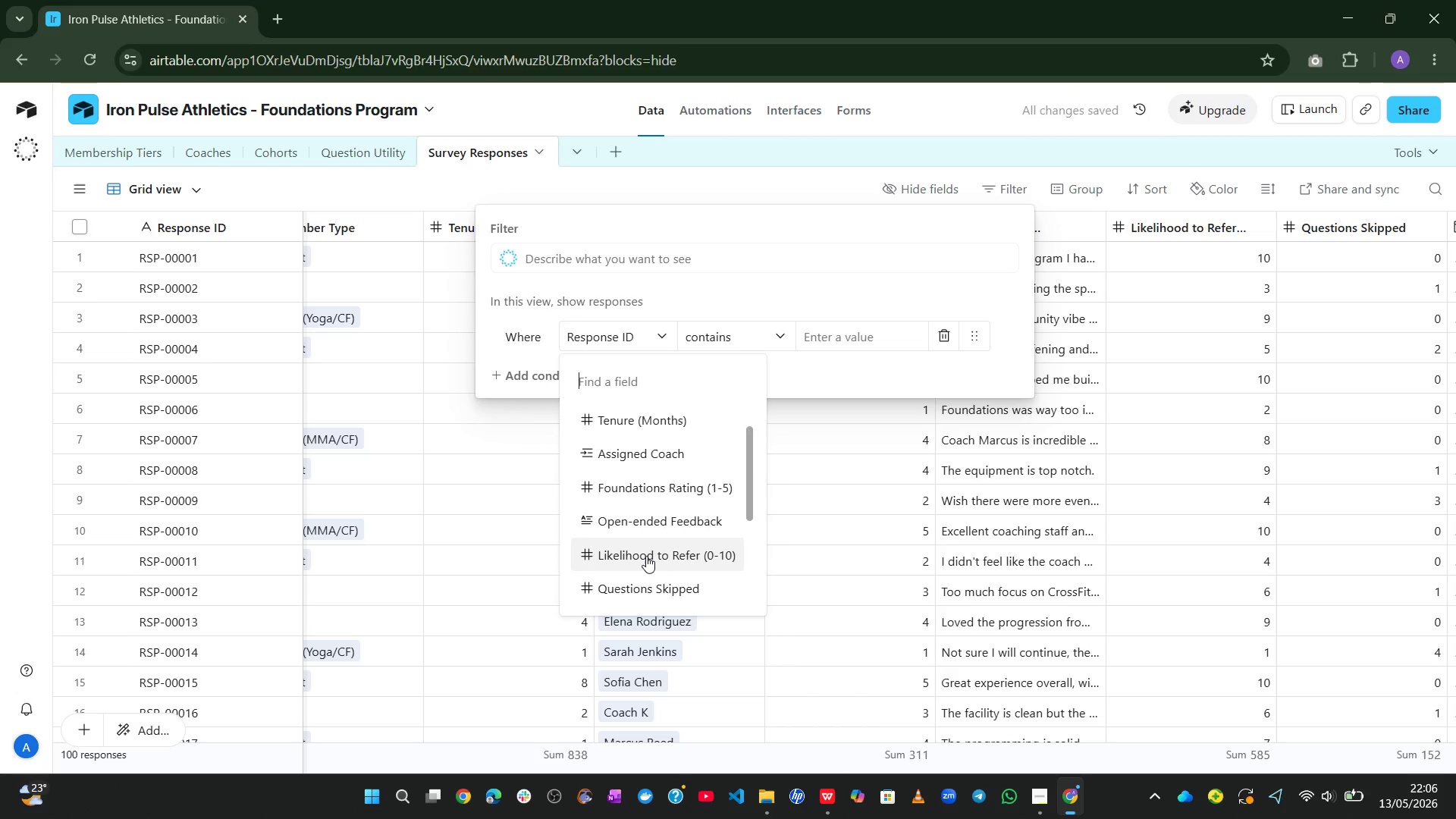 
left_click([646, 556])
 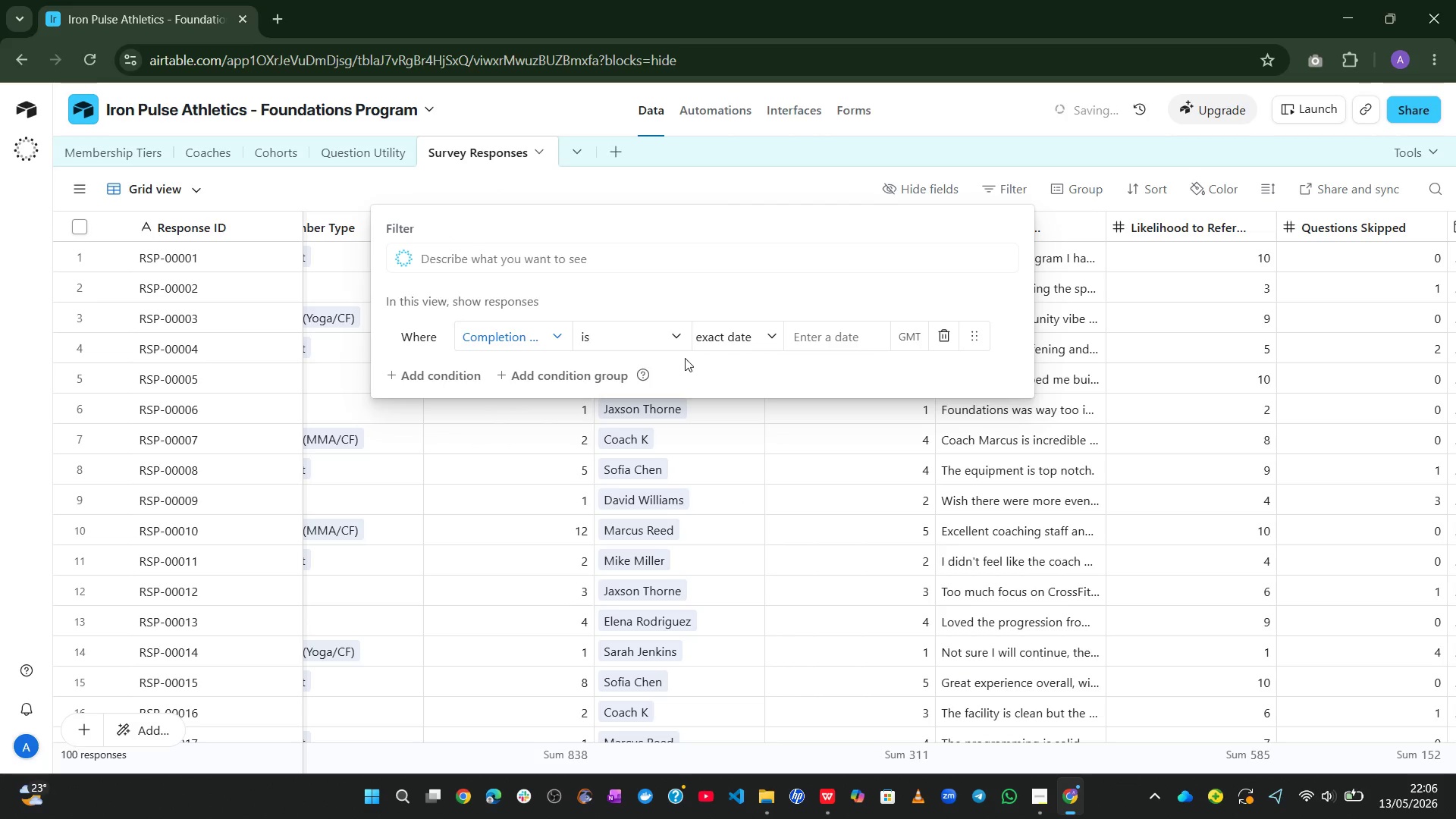 
left_click([737, 340])
 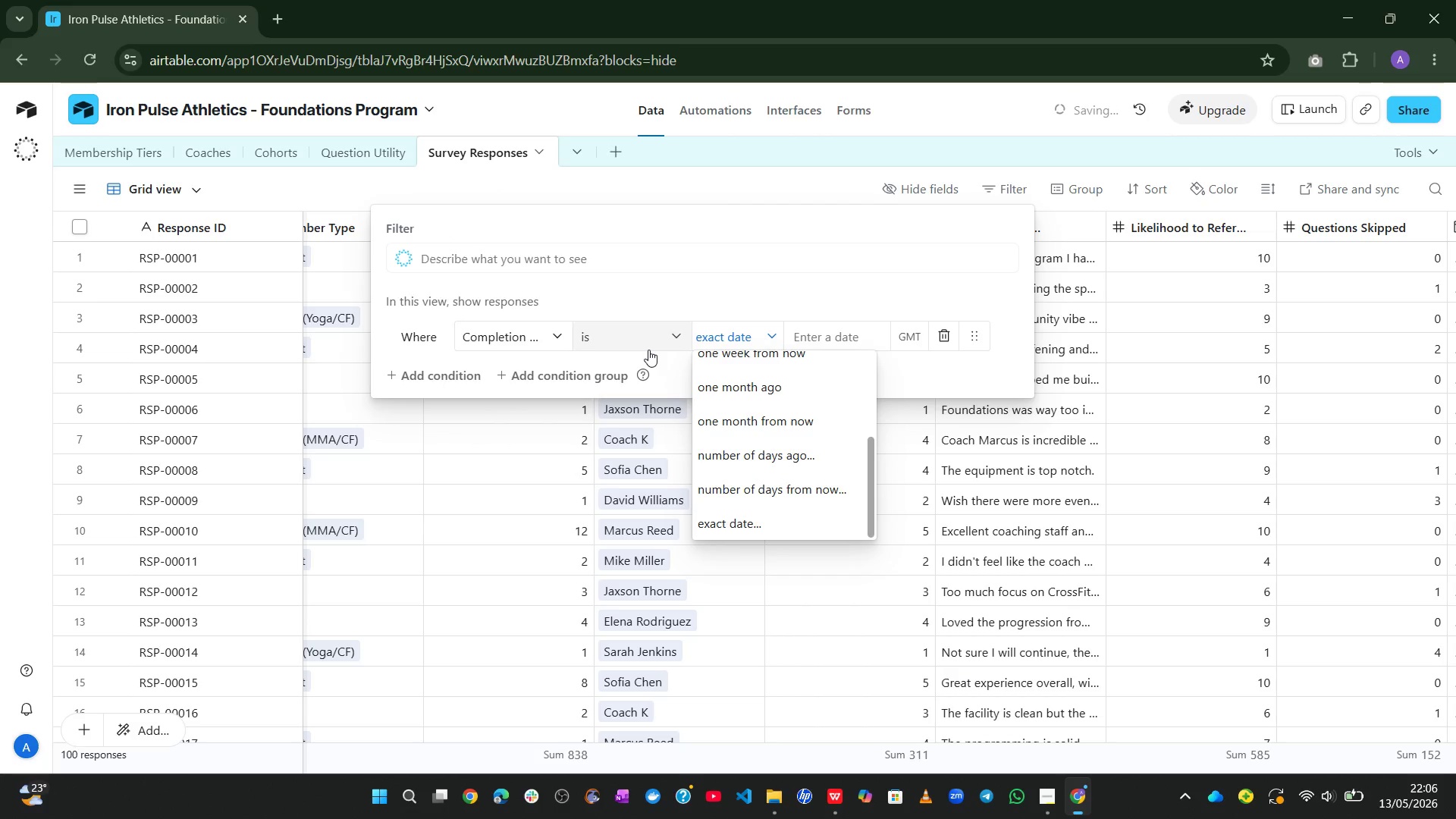 
left_click([648, 350])
 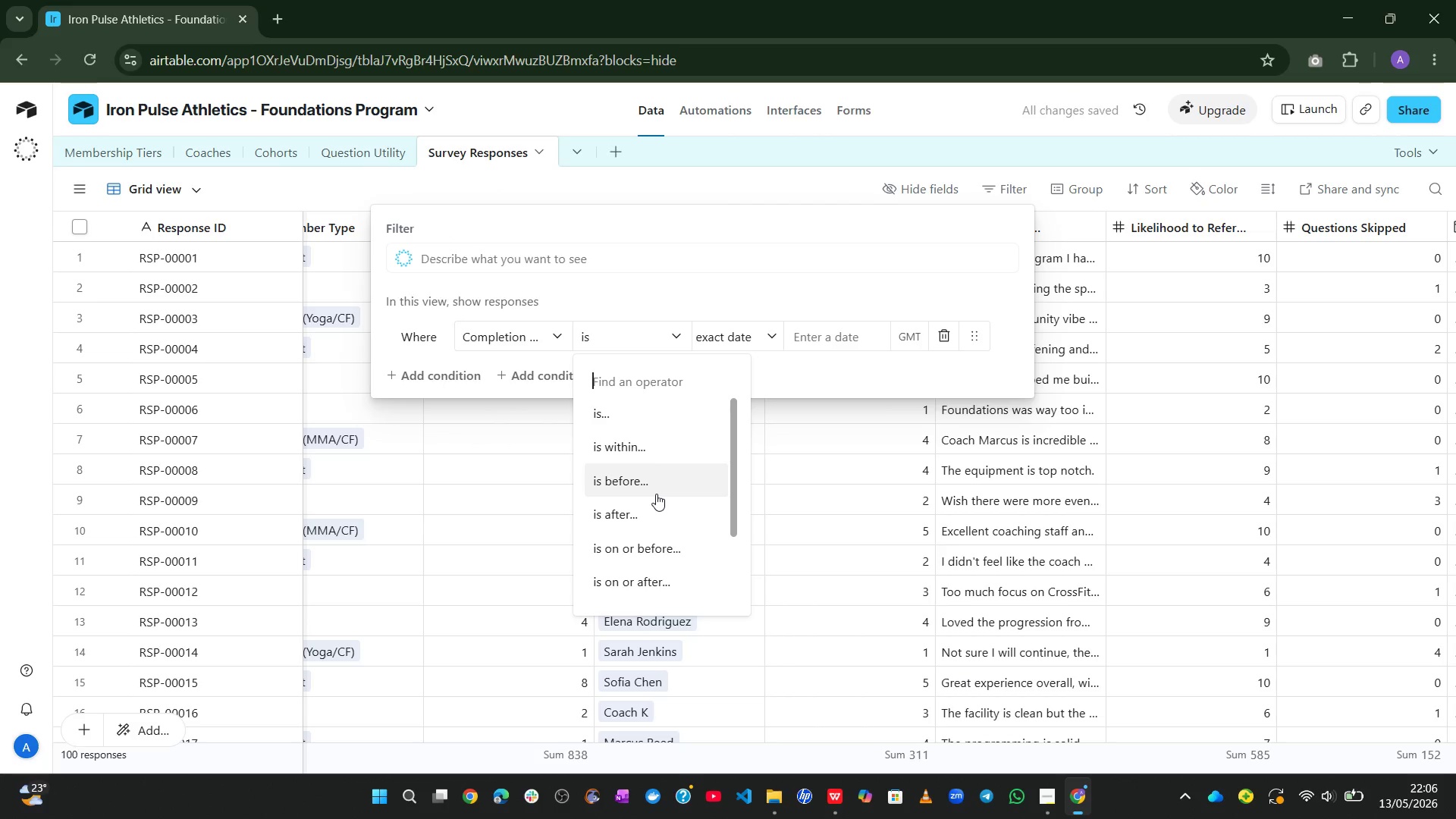 
left_click([656, 494])
 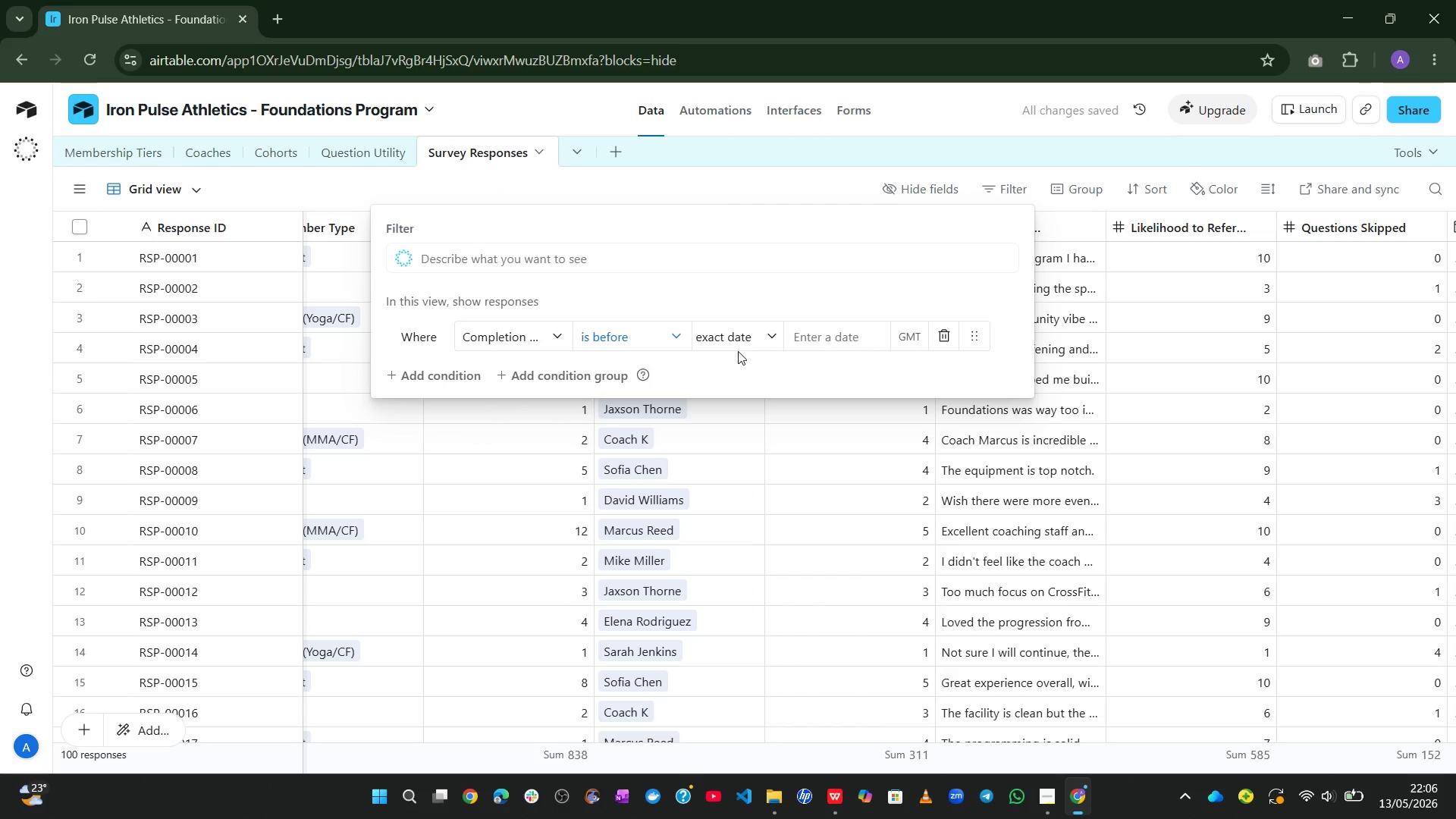 
wait(6.61)
 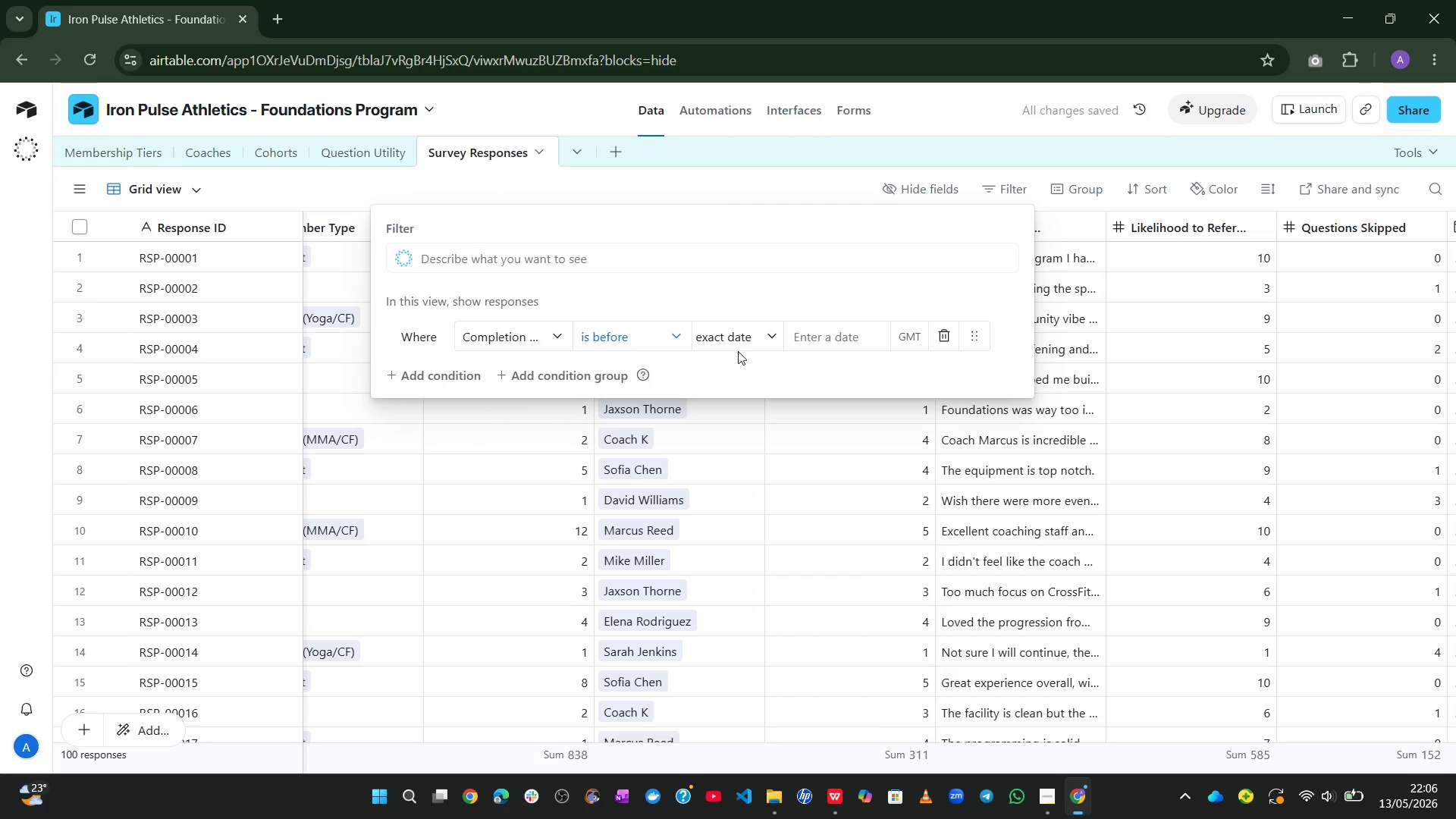 
left_click([762, 335])
 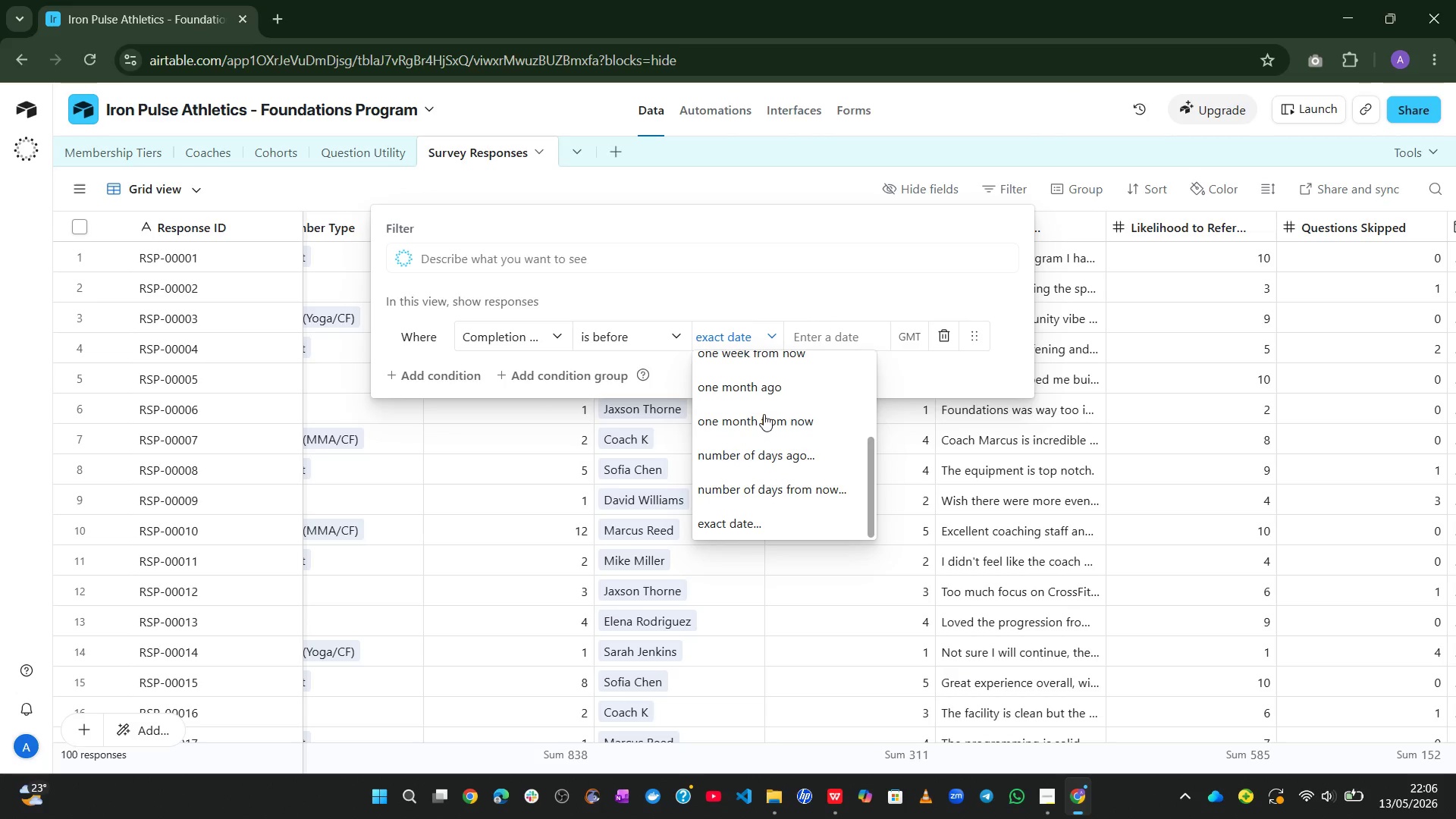 
wait(7.33)
 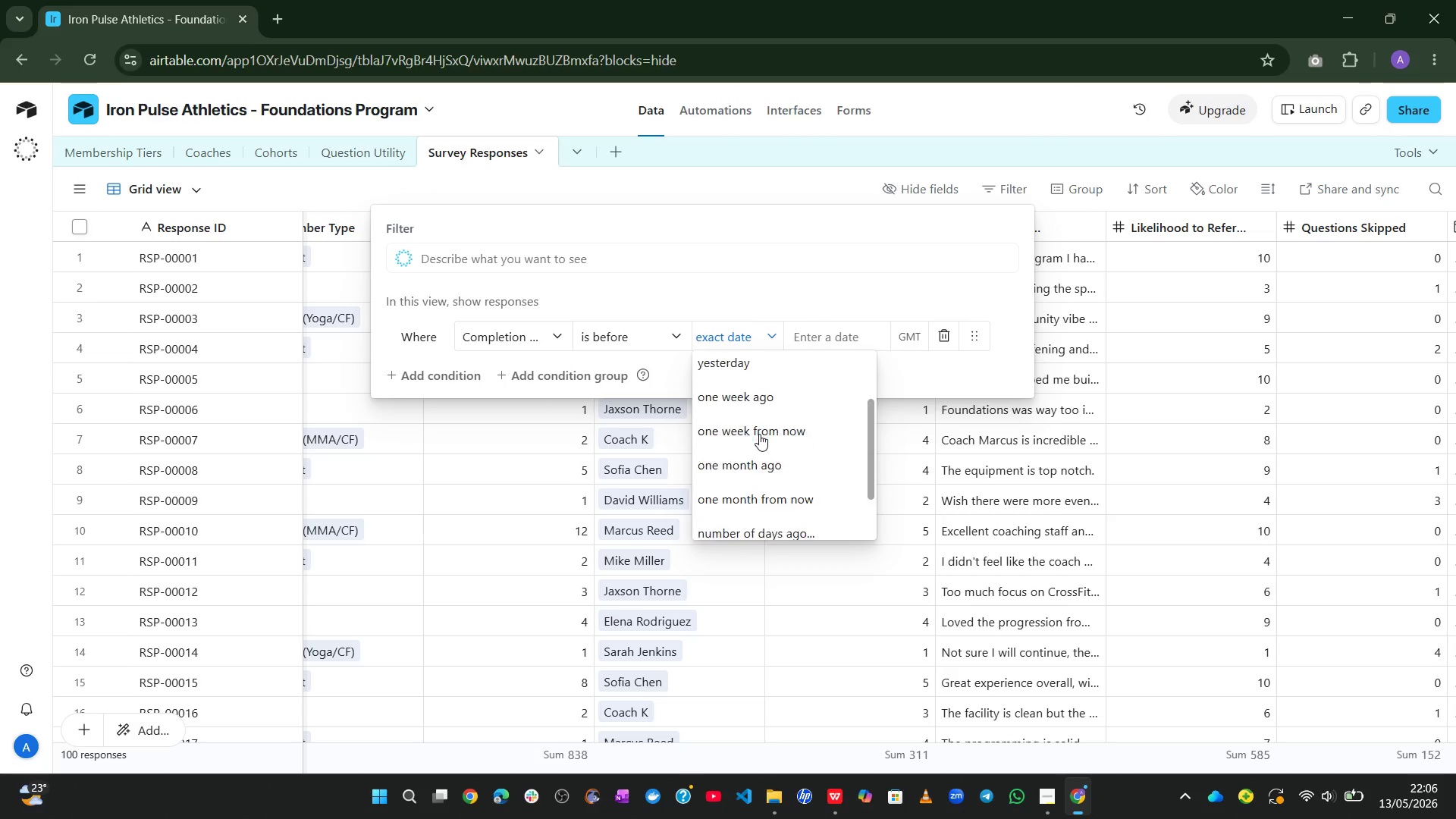 
left_click([749, 512])
 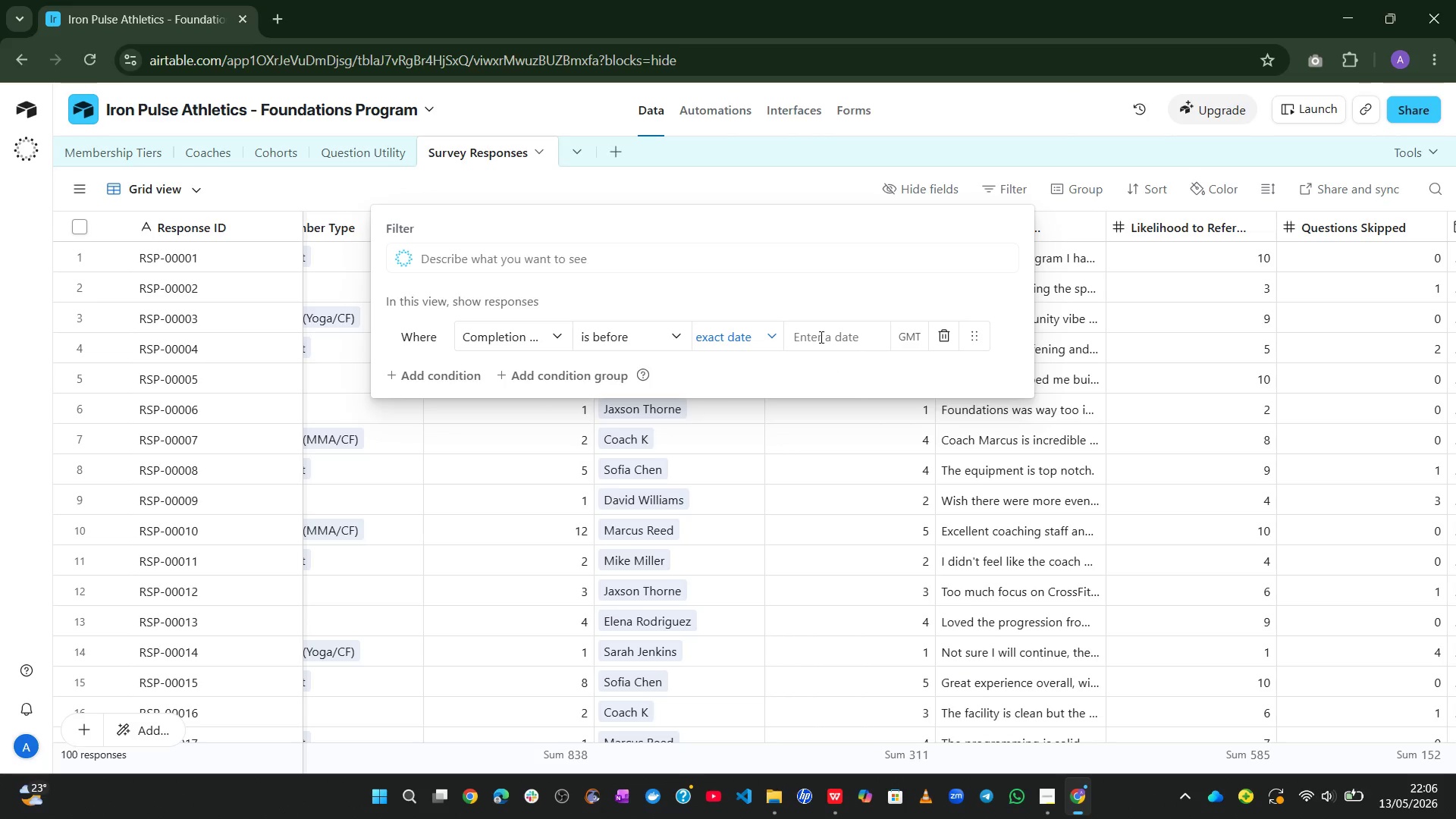 
left_click([819, 335])
 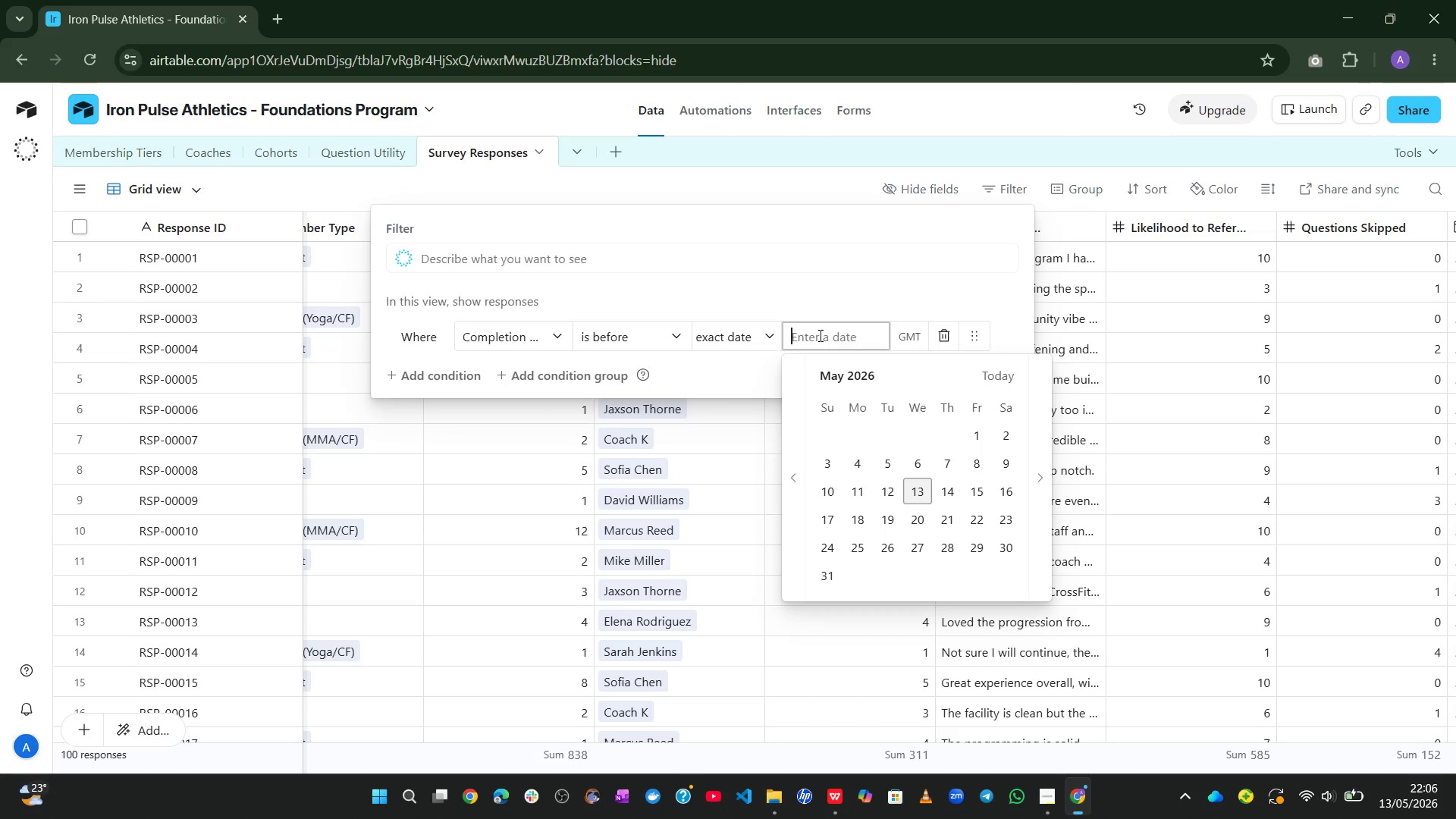 
key(Numpad2)
 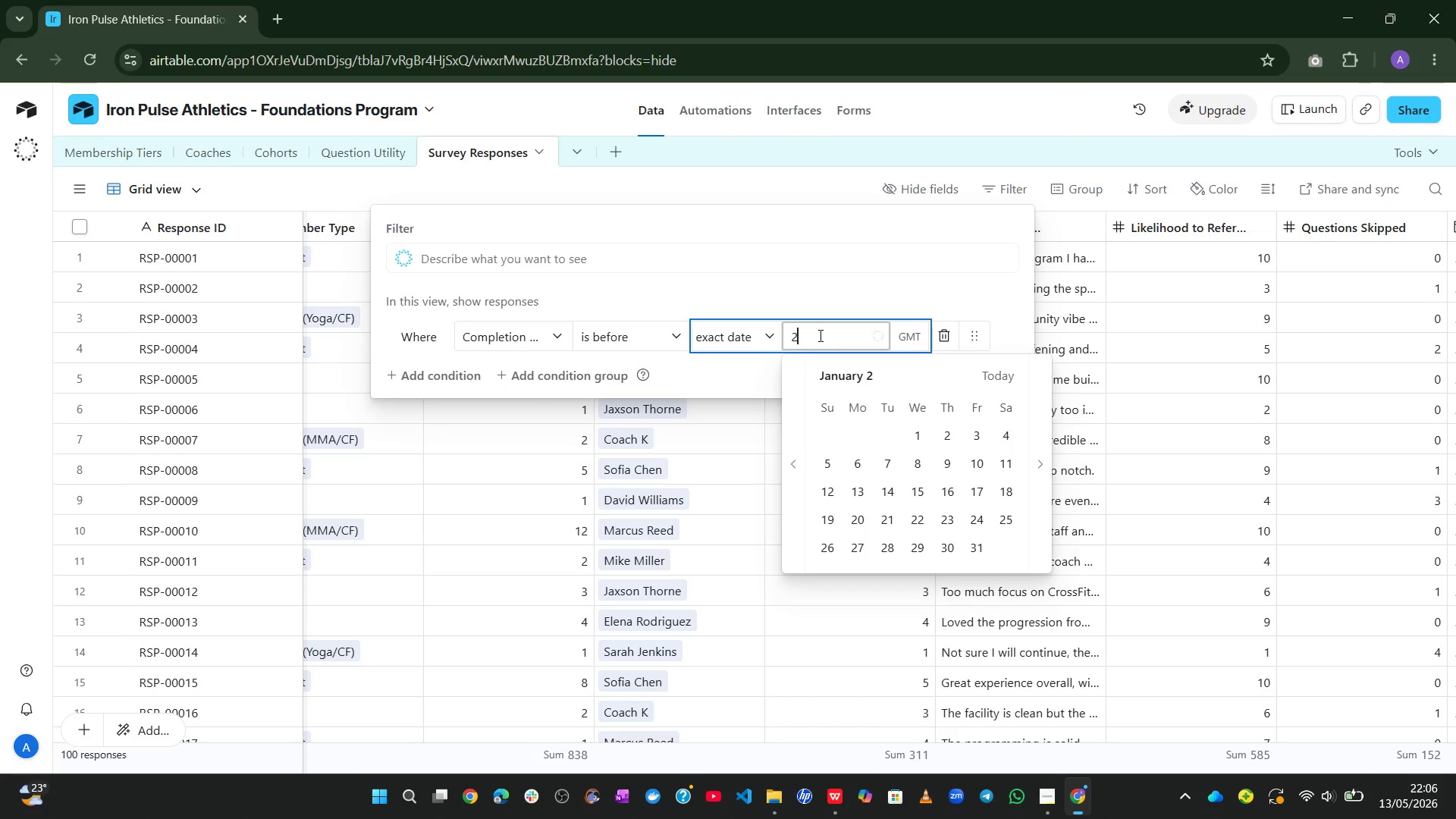 
key(Numpad0)
 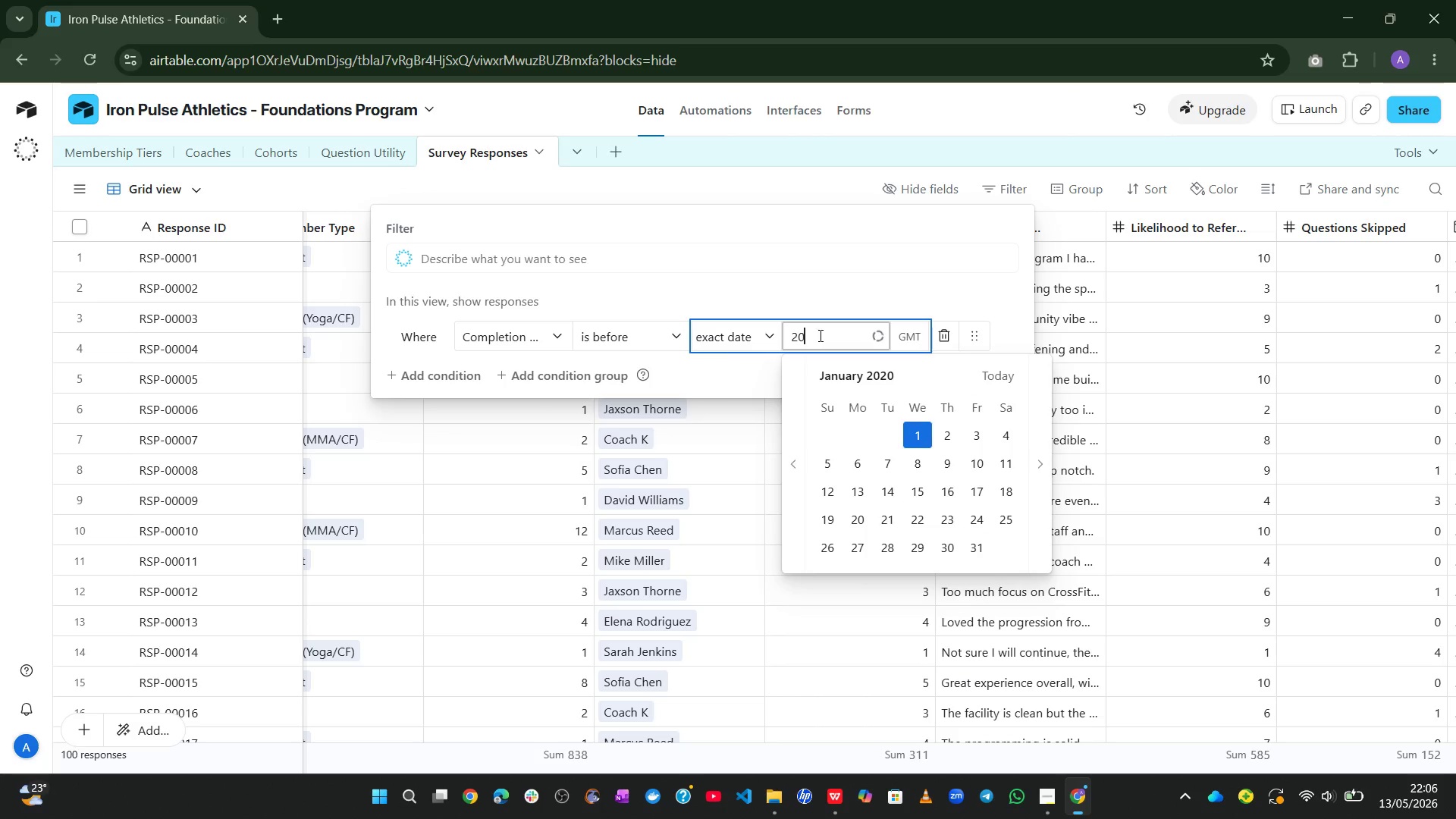 
key(Numpad2)
 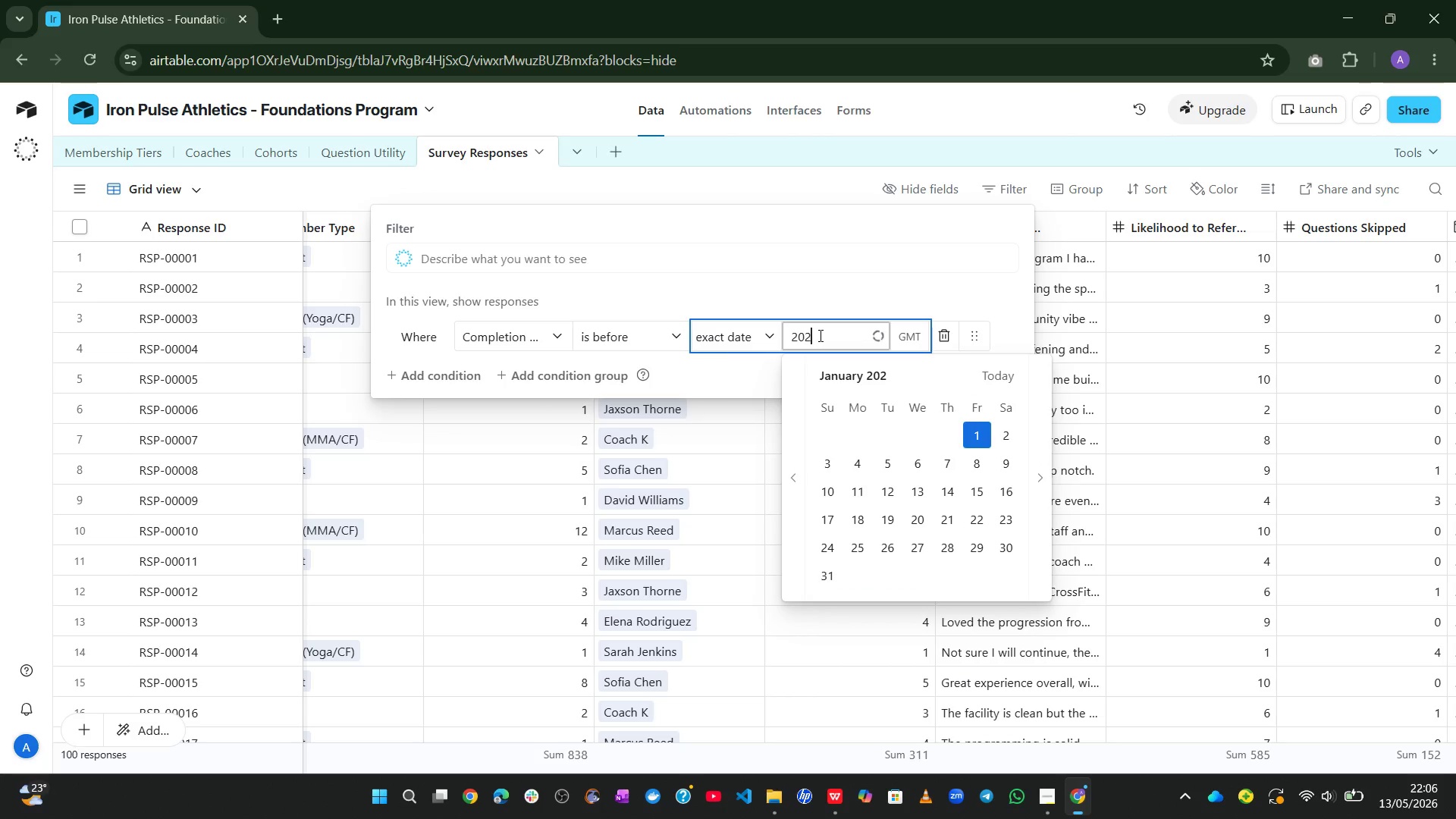 
key(Numpad4)
 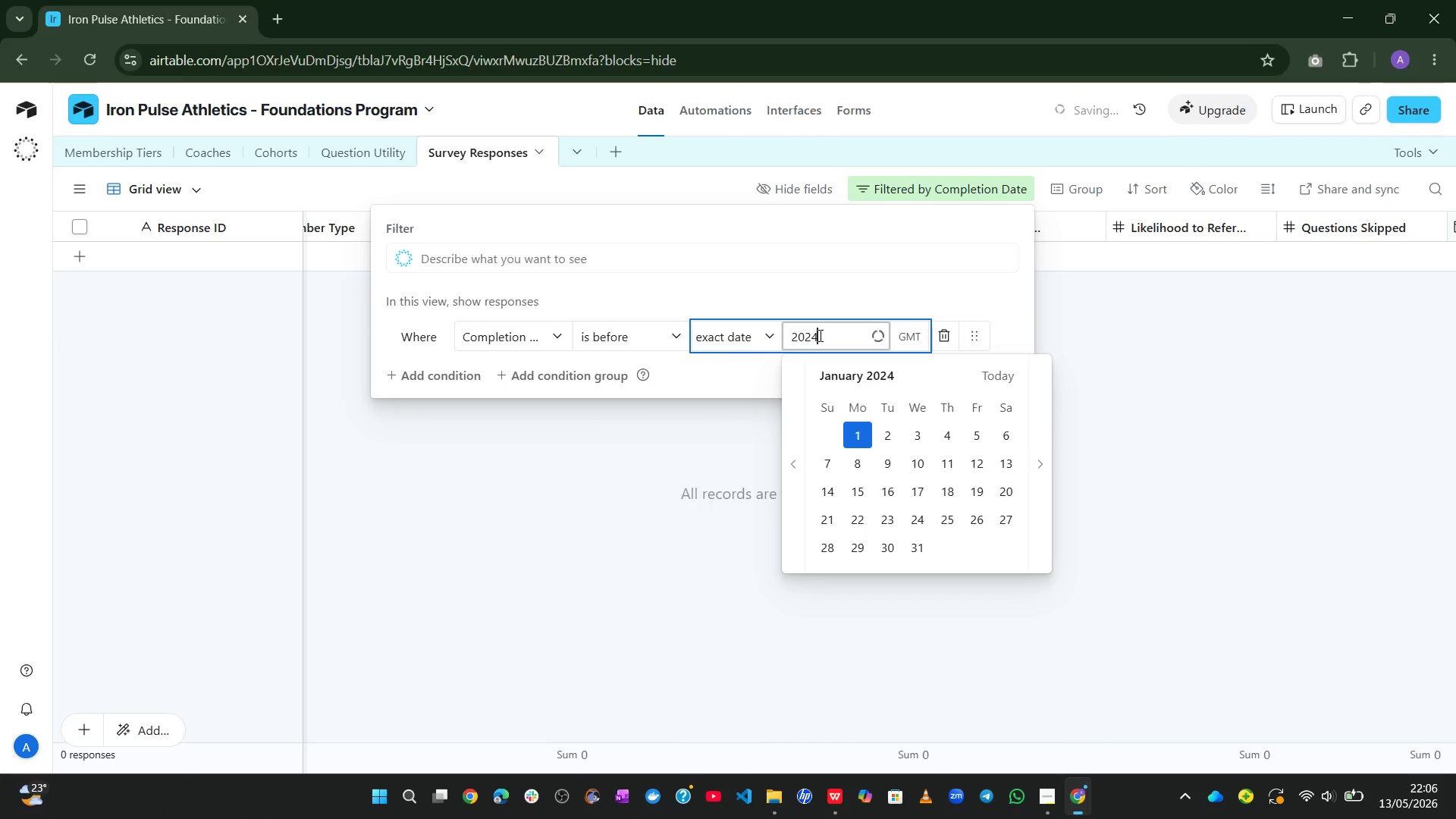 
key(NumpadSubtract)
 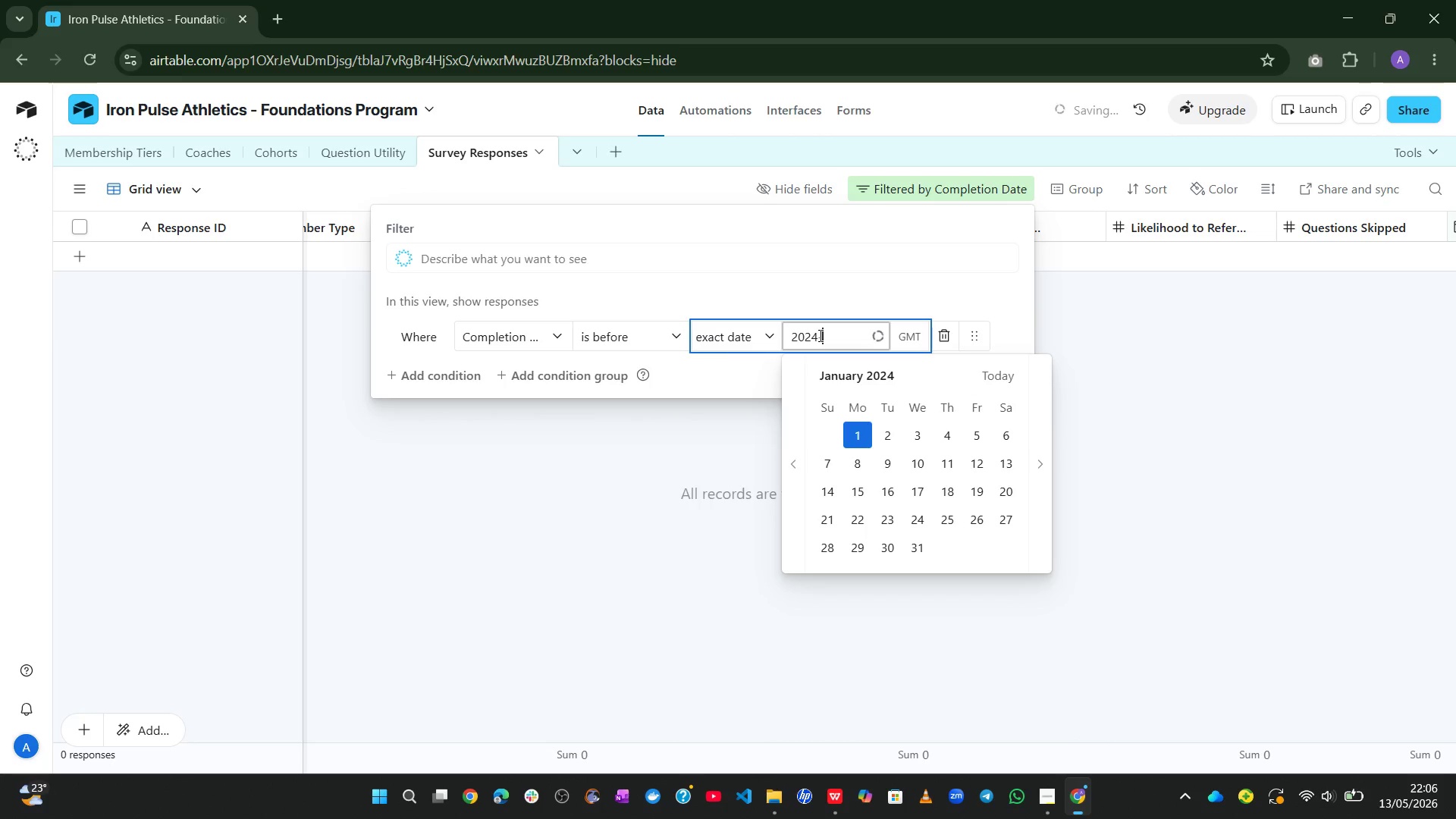 
key(Numpad0)
 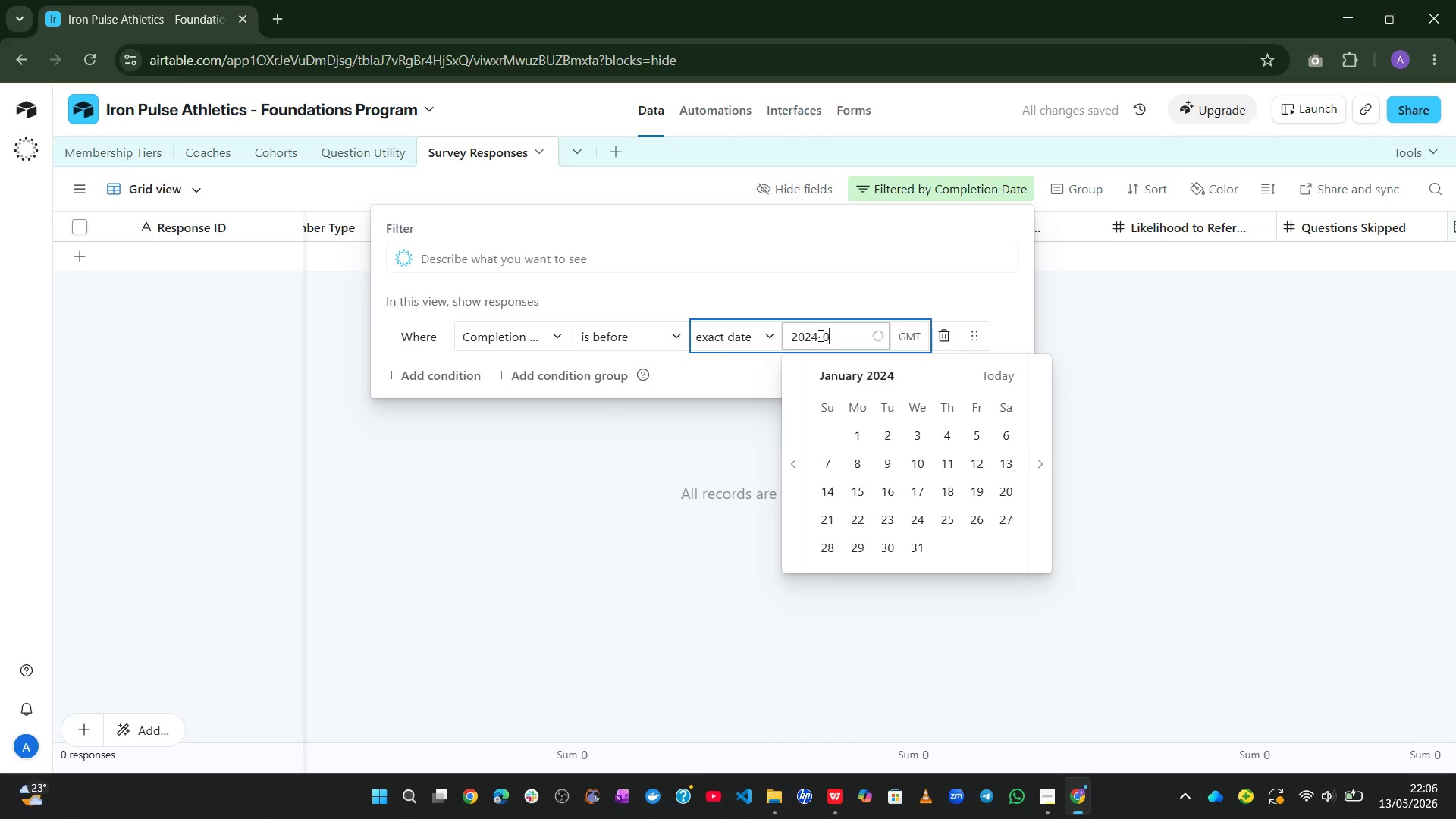 
key(Numpad3)
 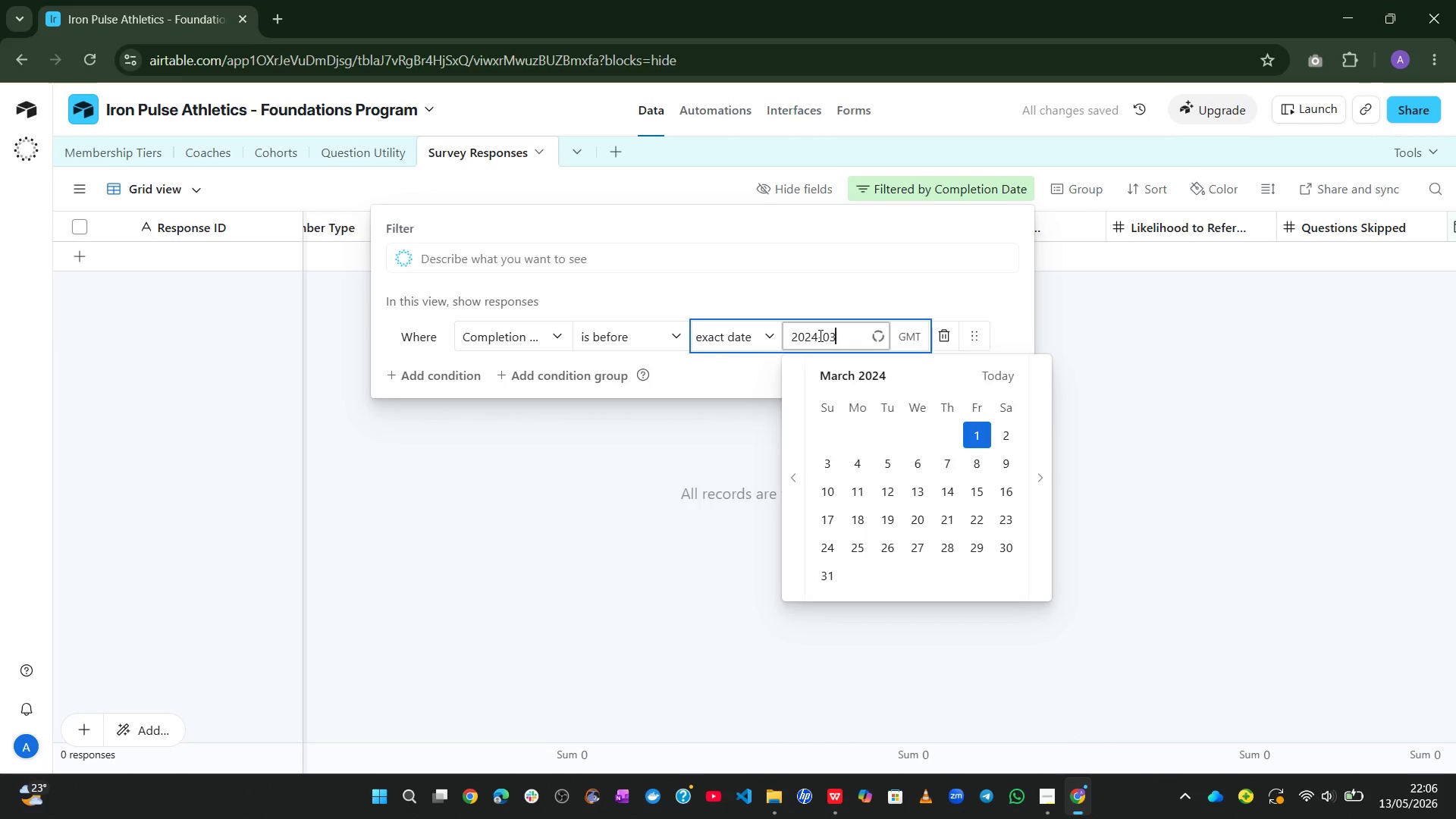 
key(NumpadSubtract)
 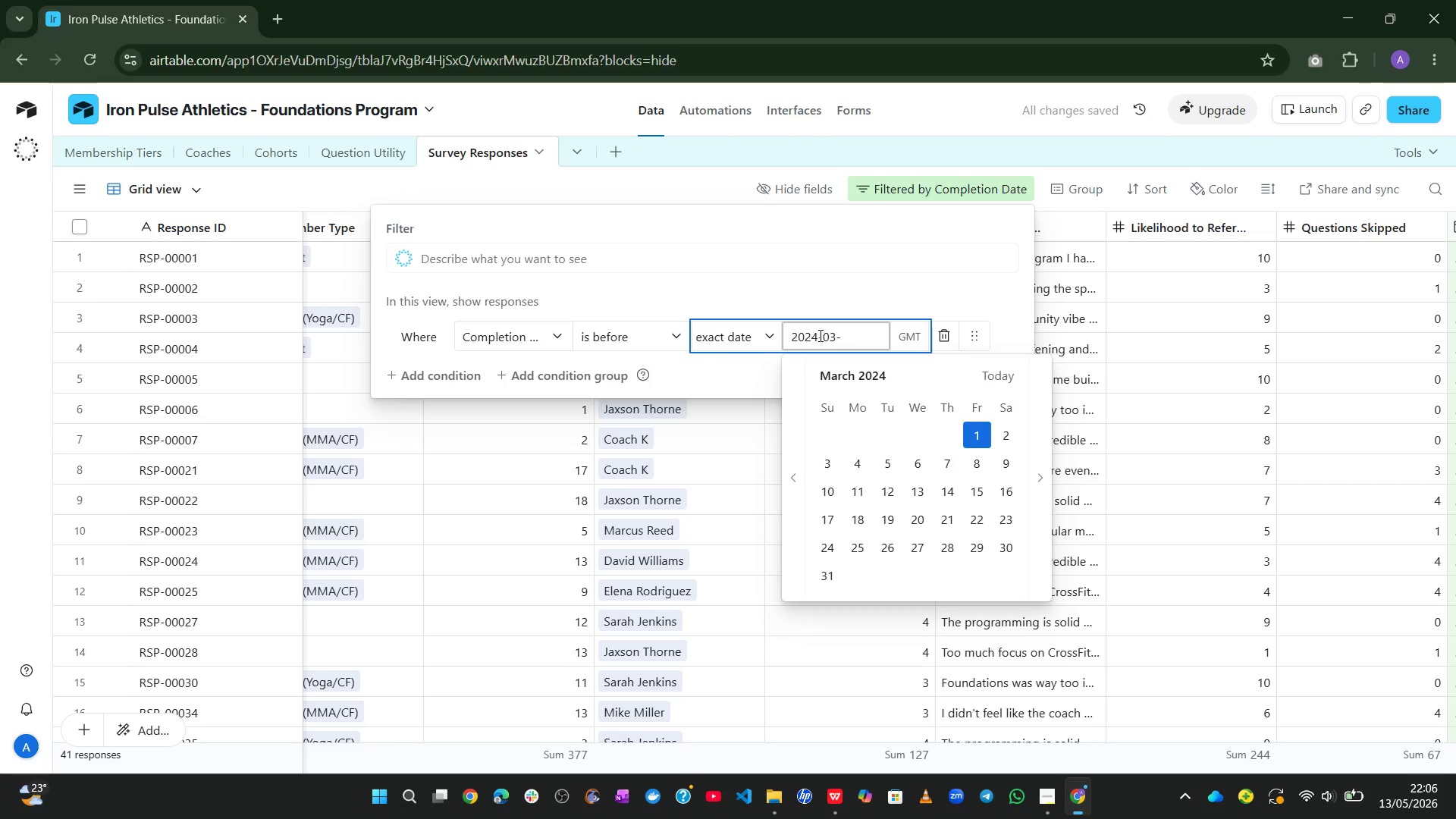 
key(Numpad0)
 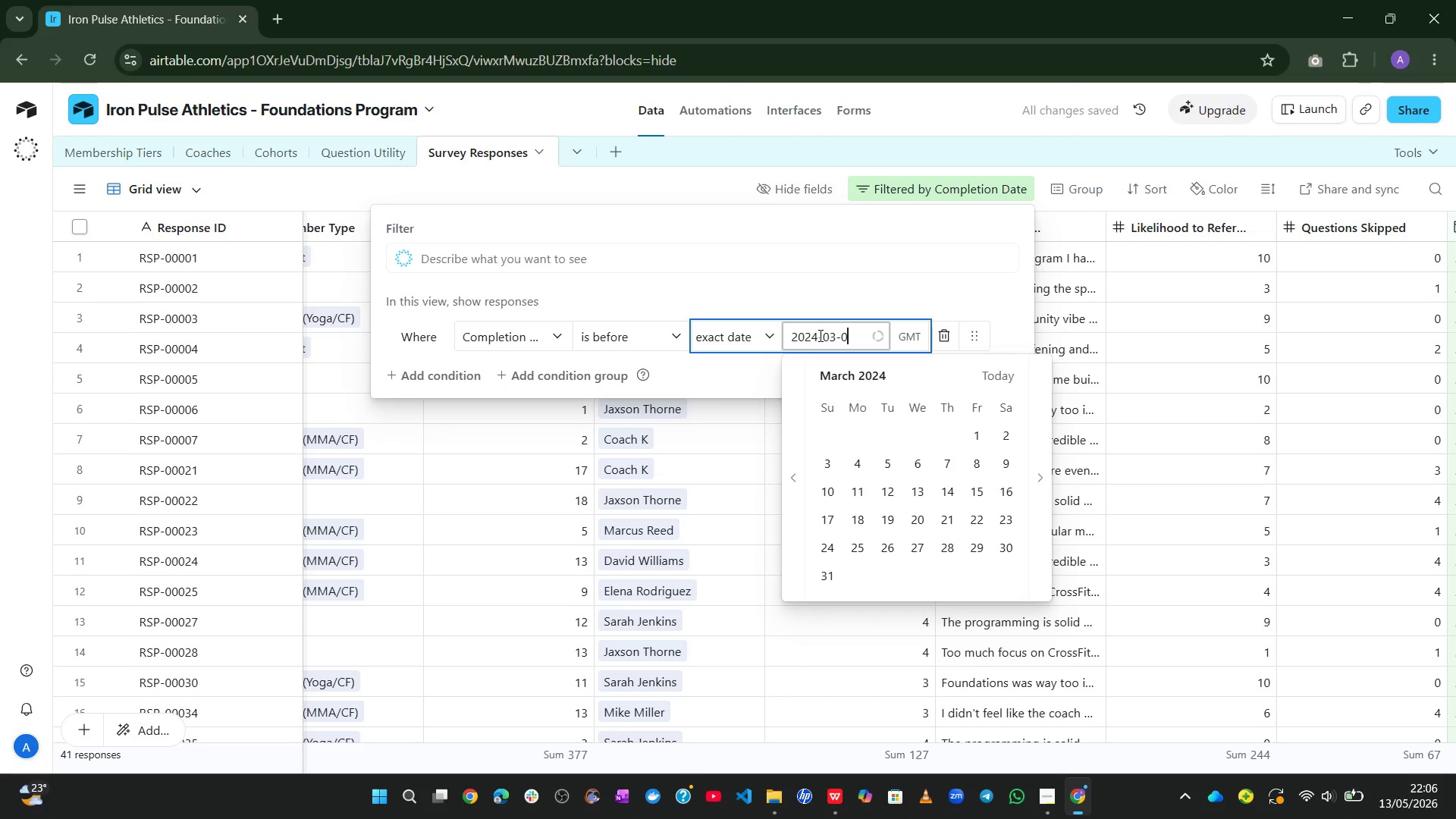 
key(Numpad1)
 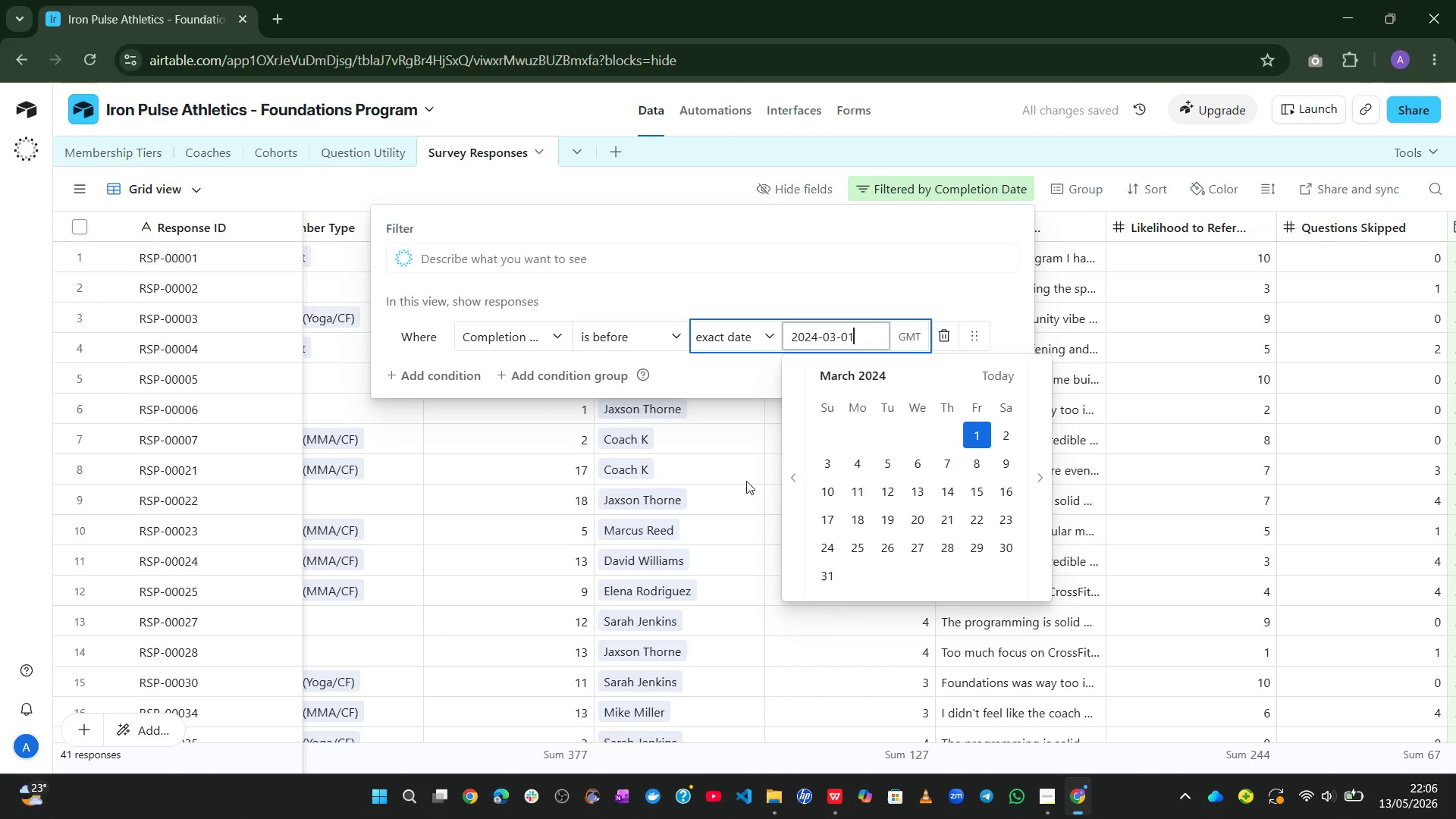 
left_click([733, 481])
 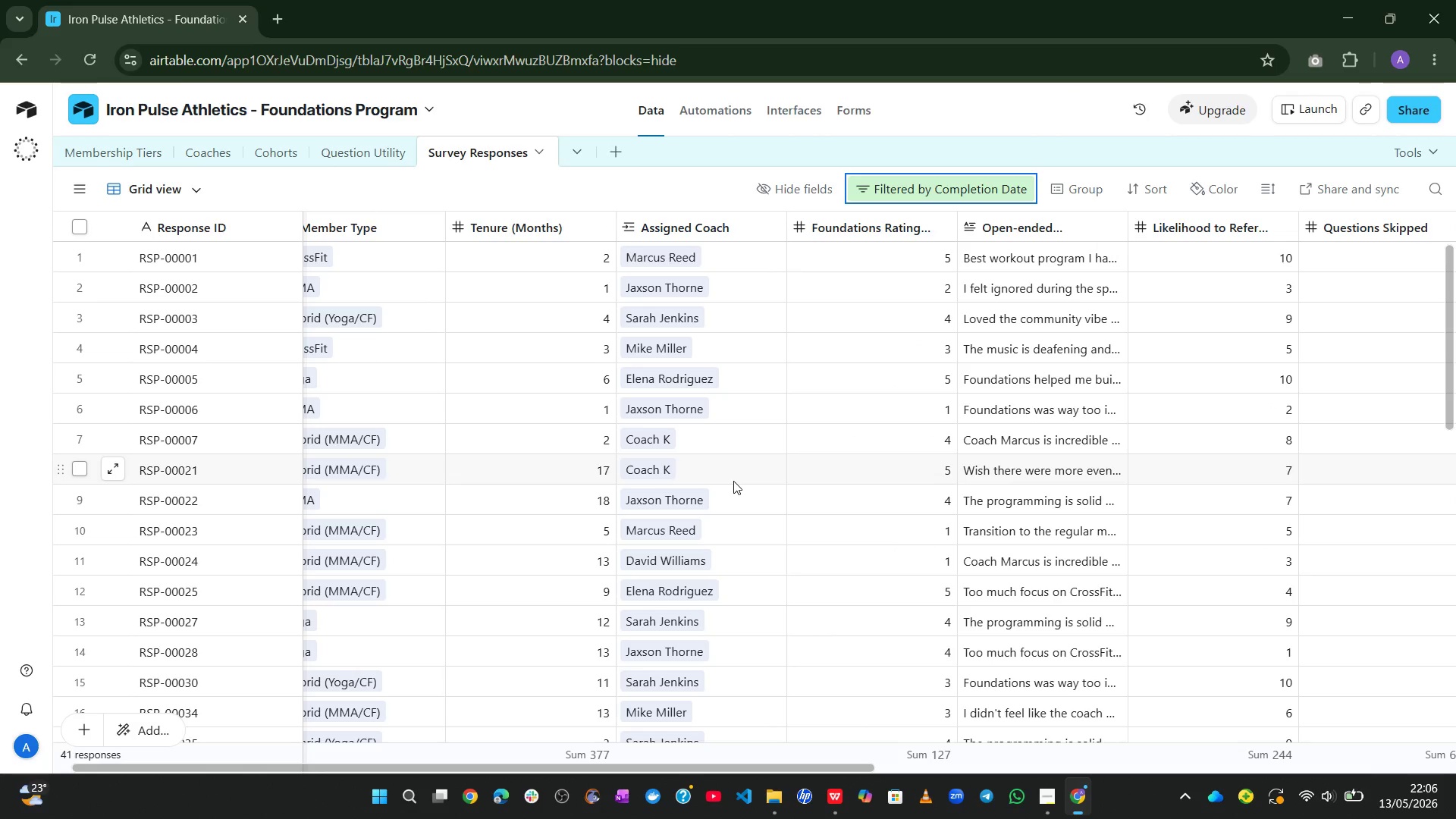 
wait(9.19)
 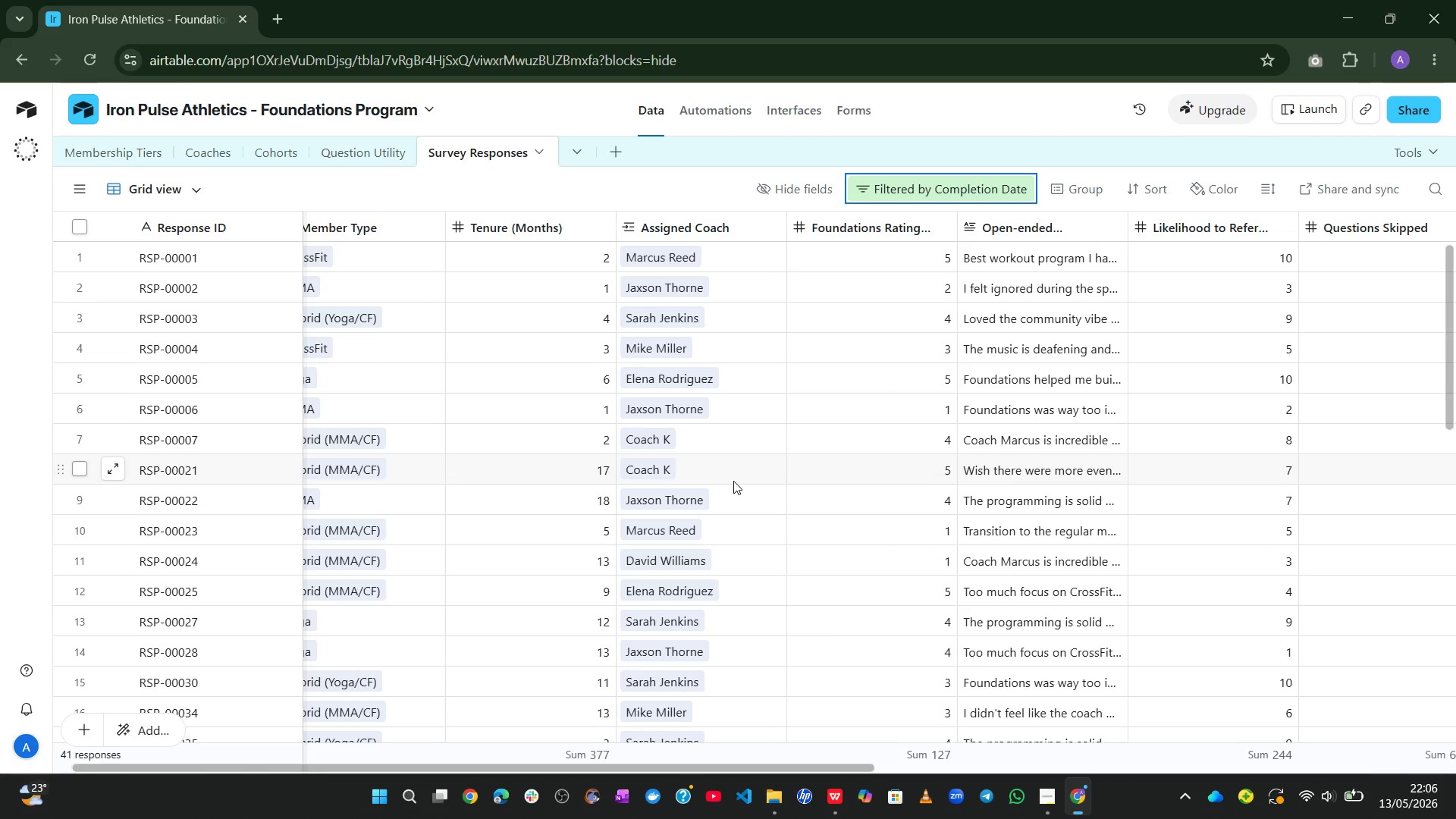 
mouse_move([846, 457])
 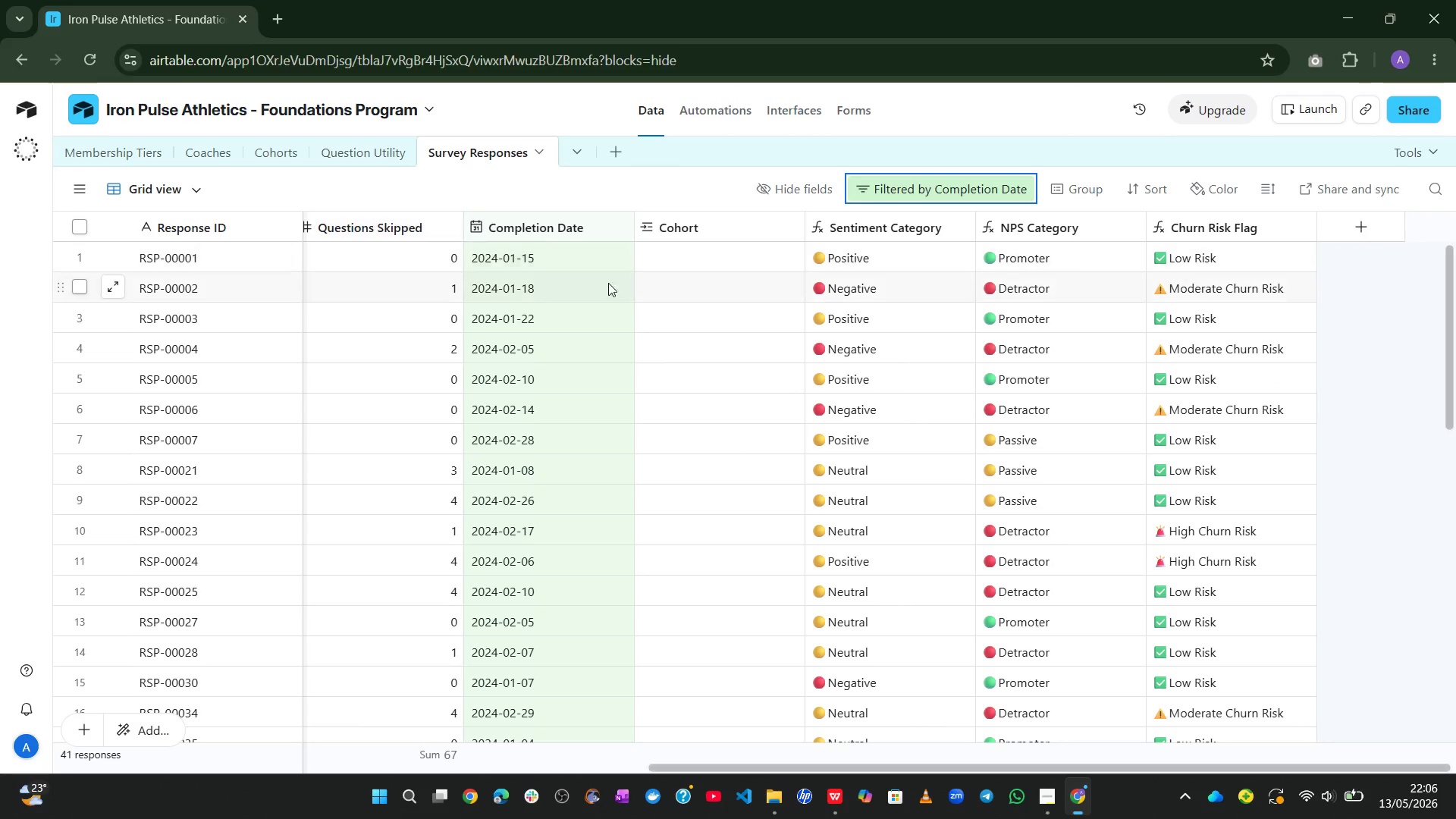 
left_click([684, 264])
 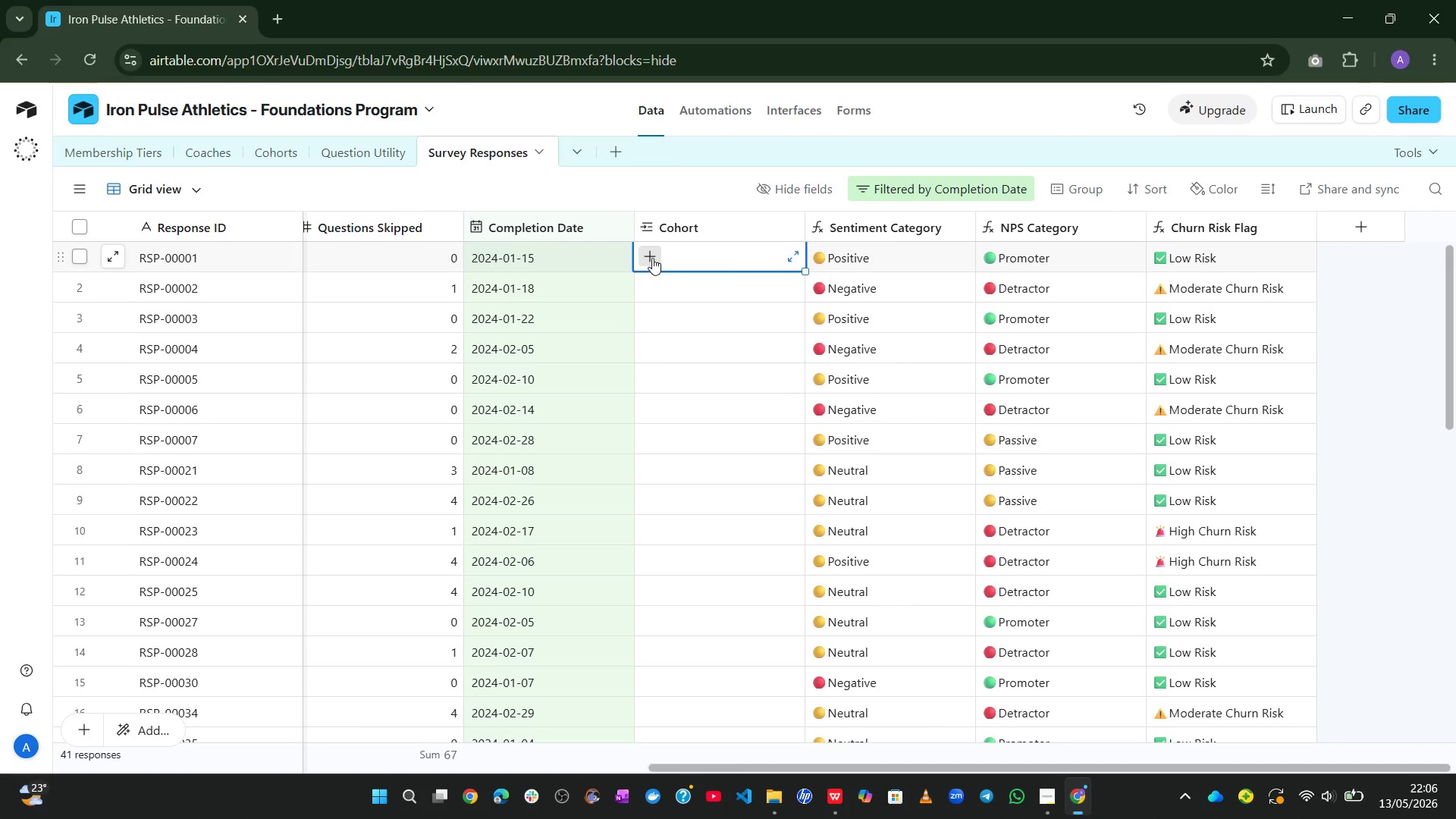 
left_click([652, 258])
 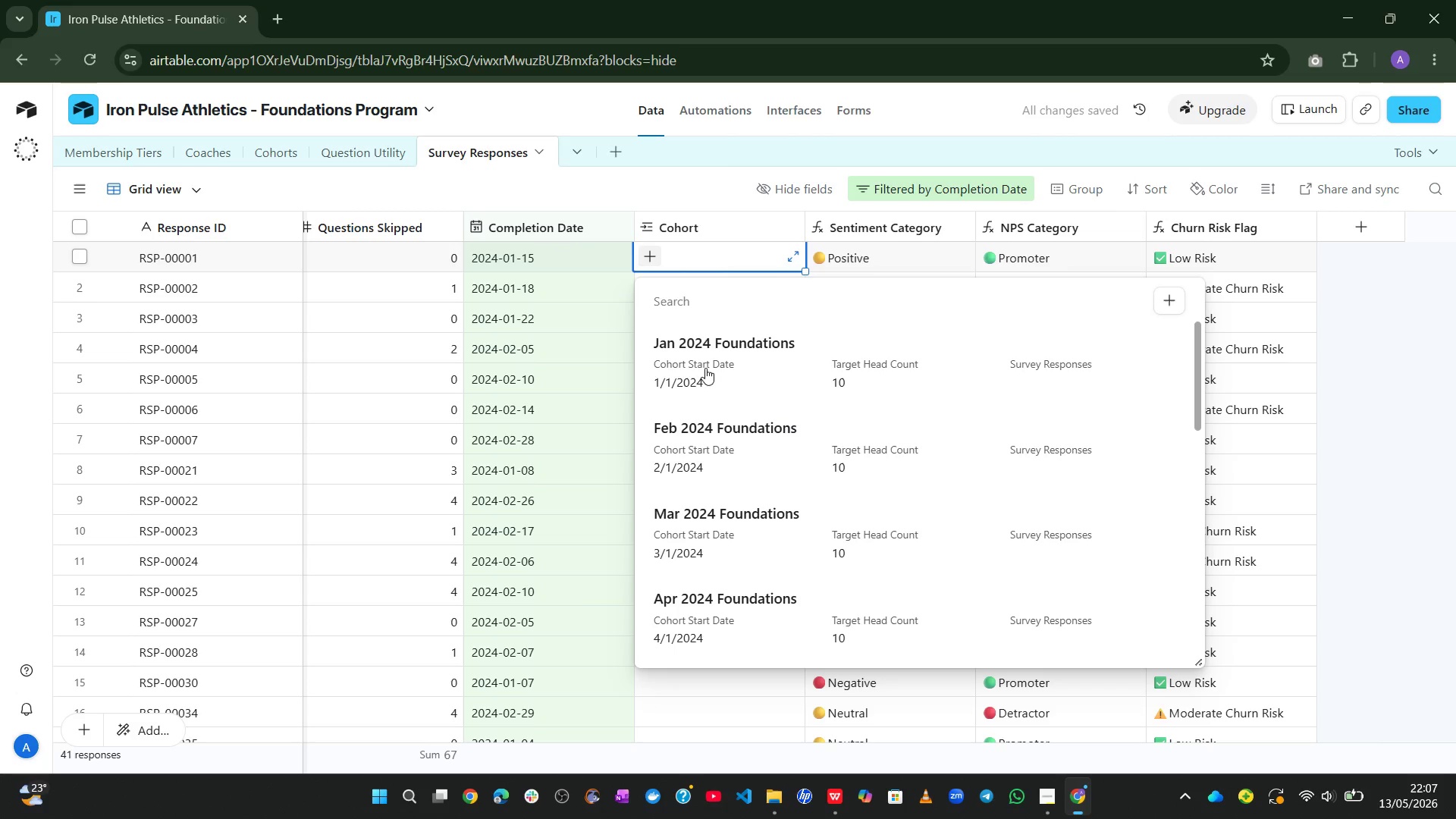 
wait(6.81)
 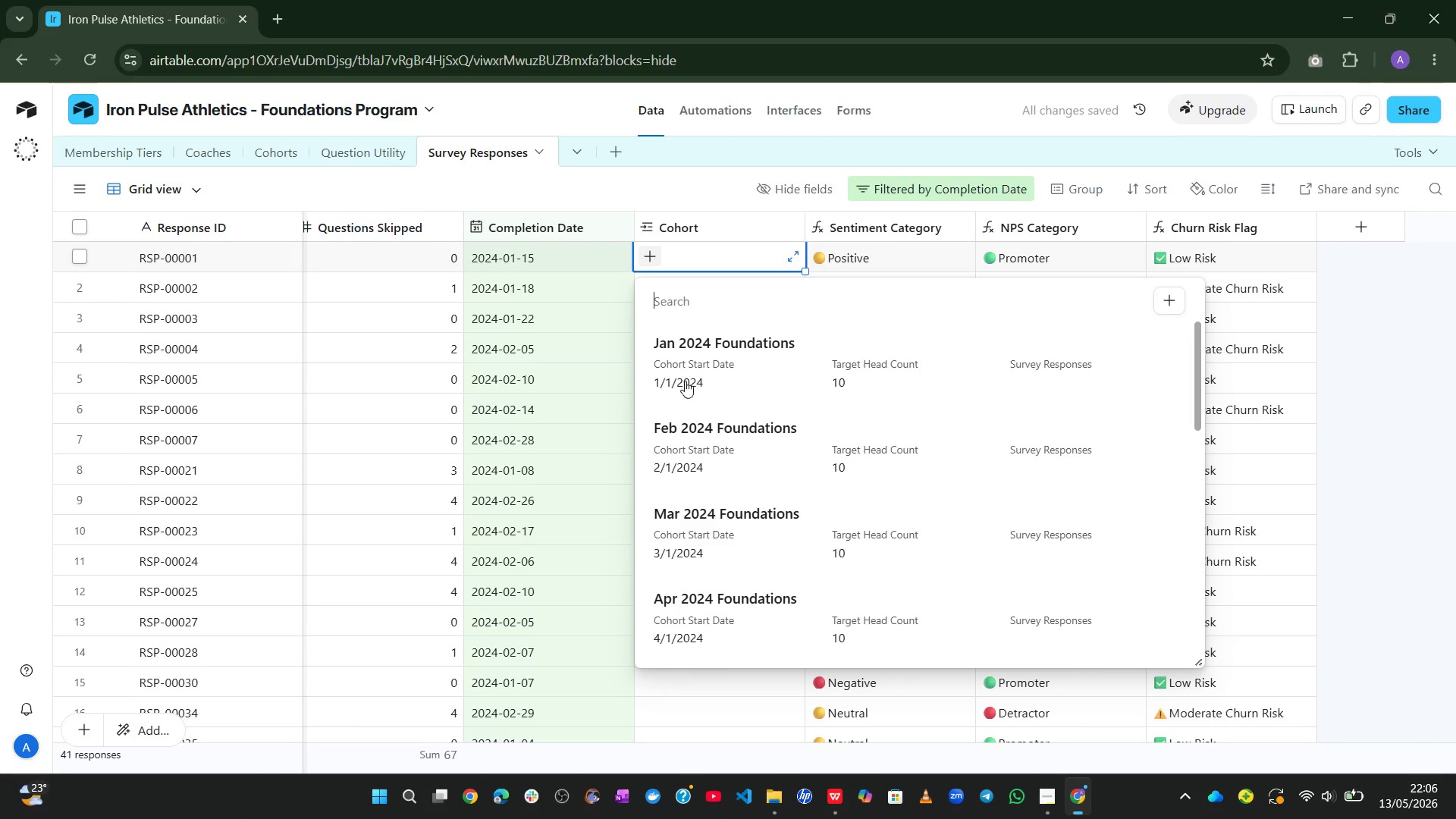 
left_click([695, 435])
 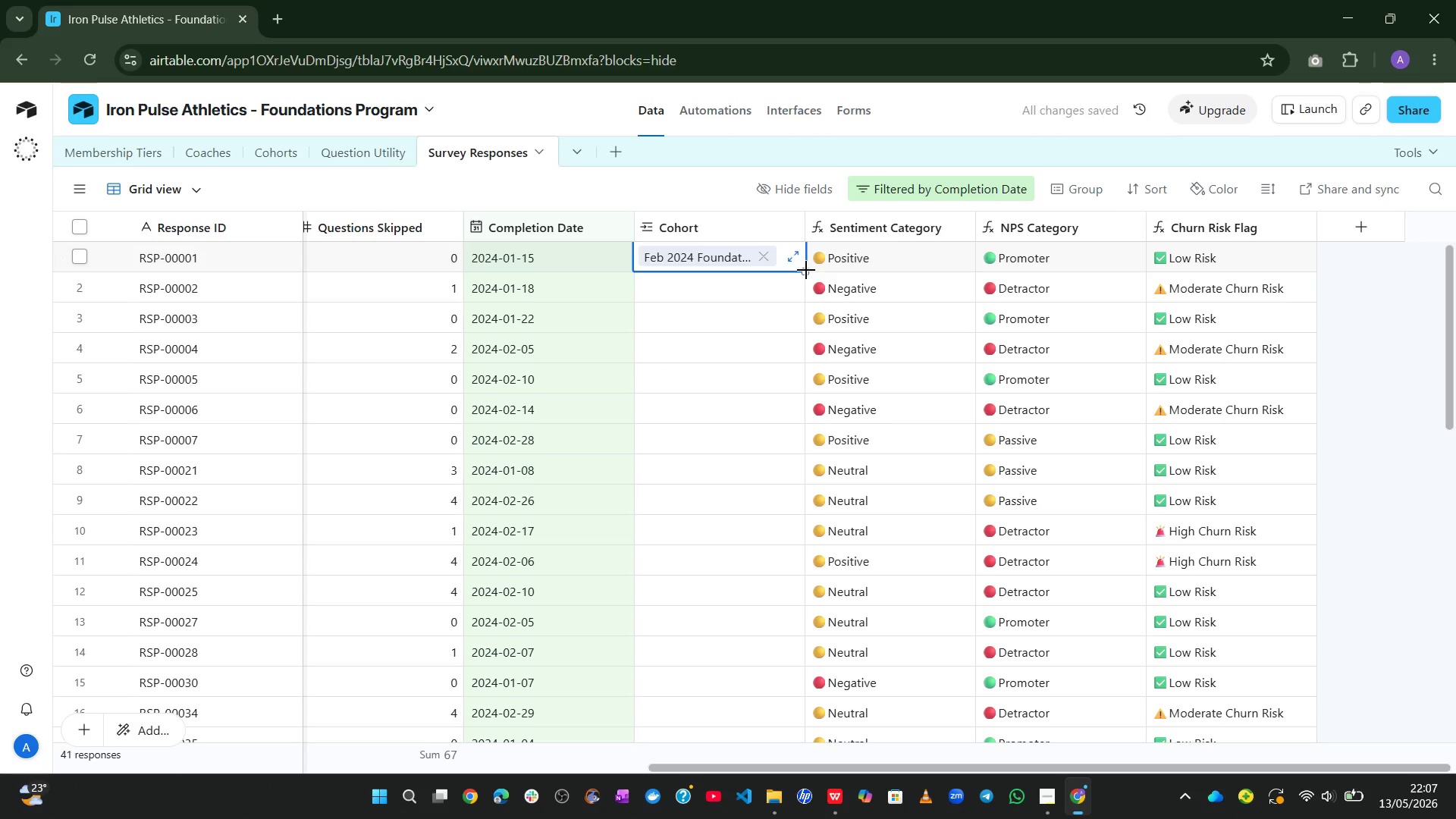 
left_click_drag(start_coordinate=[806, 270], to_coordinate=[796, 722])
 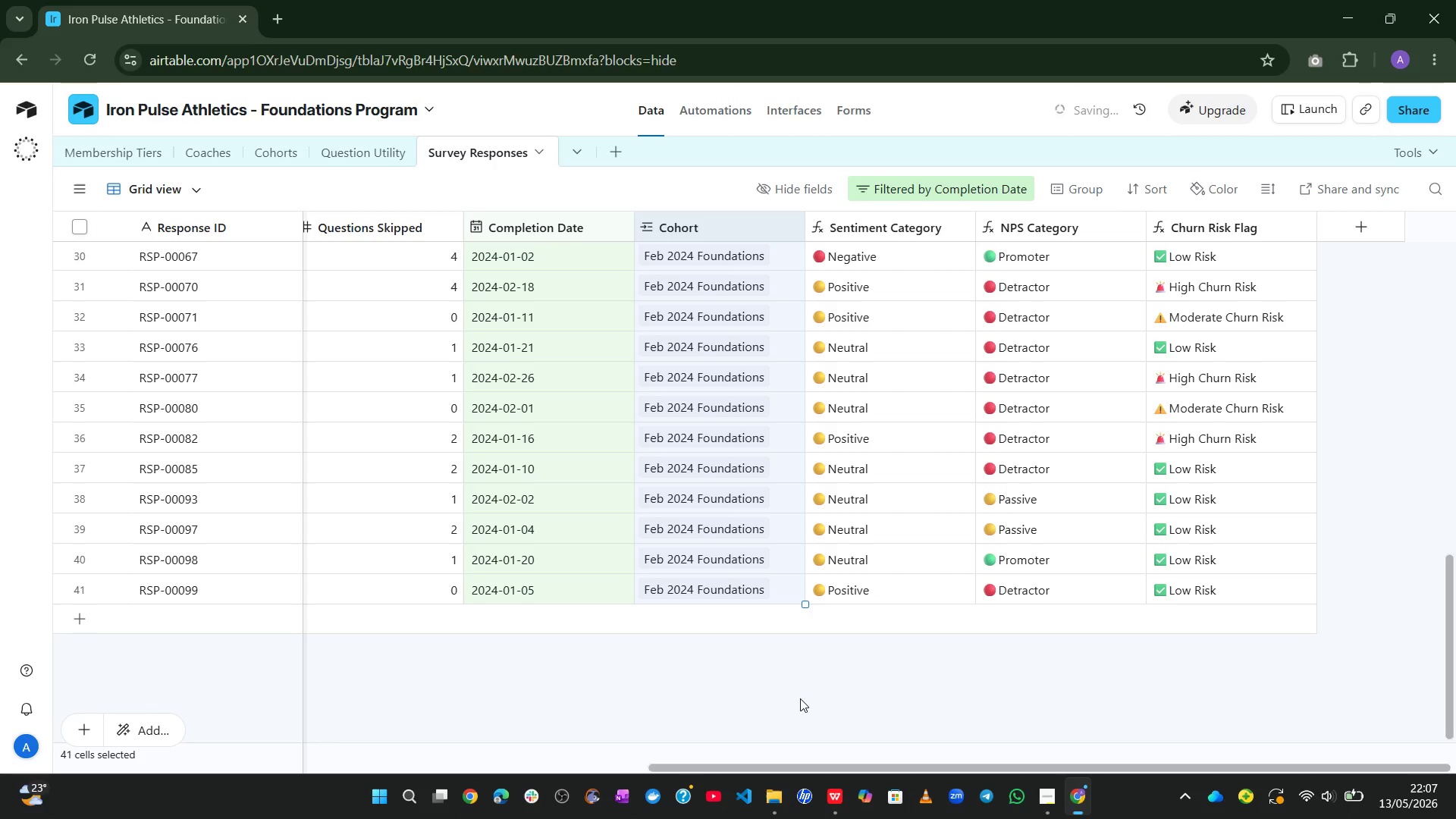 
left_click([857, 657])
 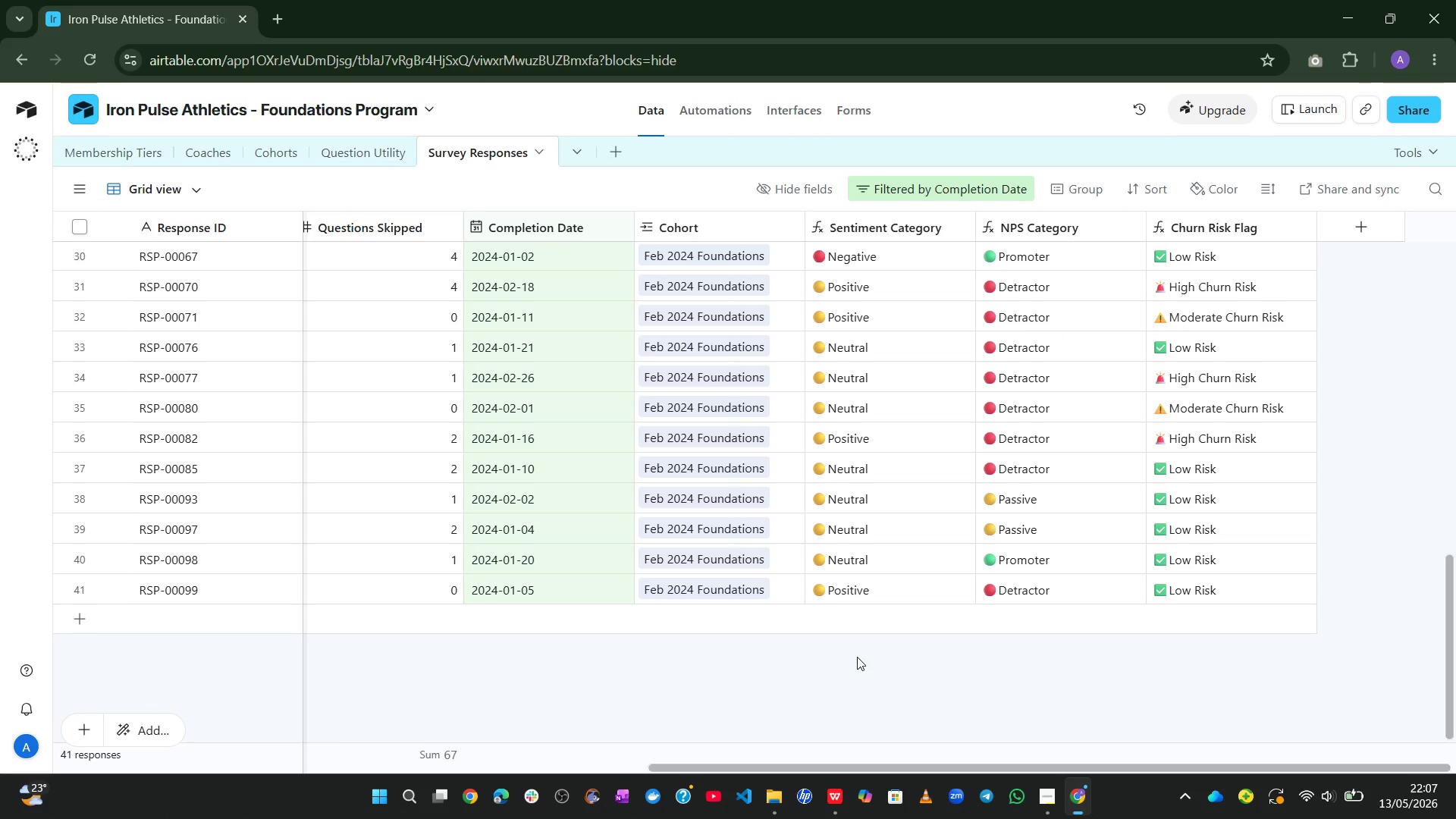 
wait(17.14)
 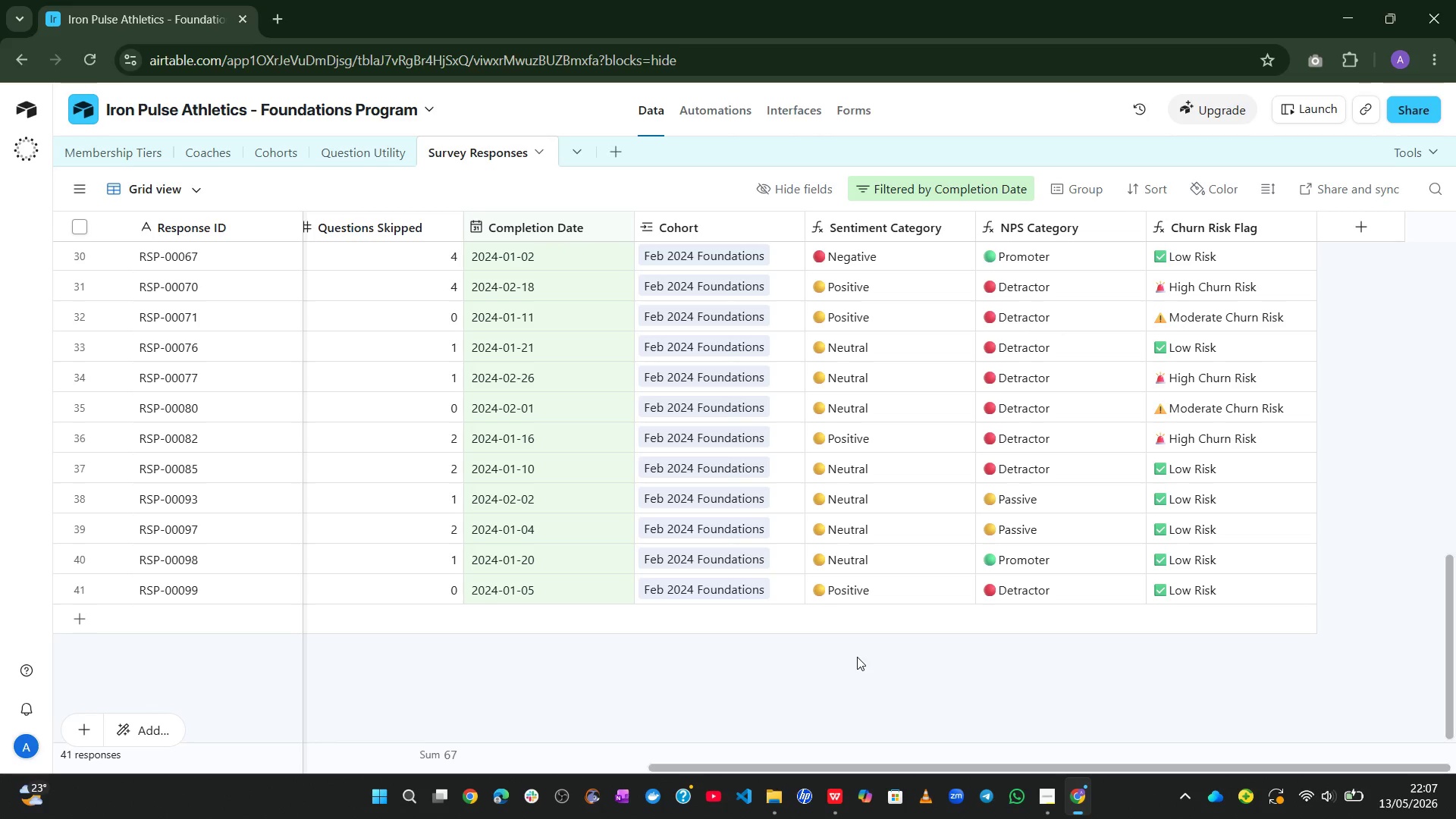 
left_click([927, 178])
 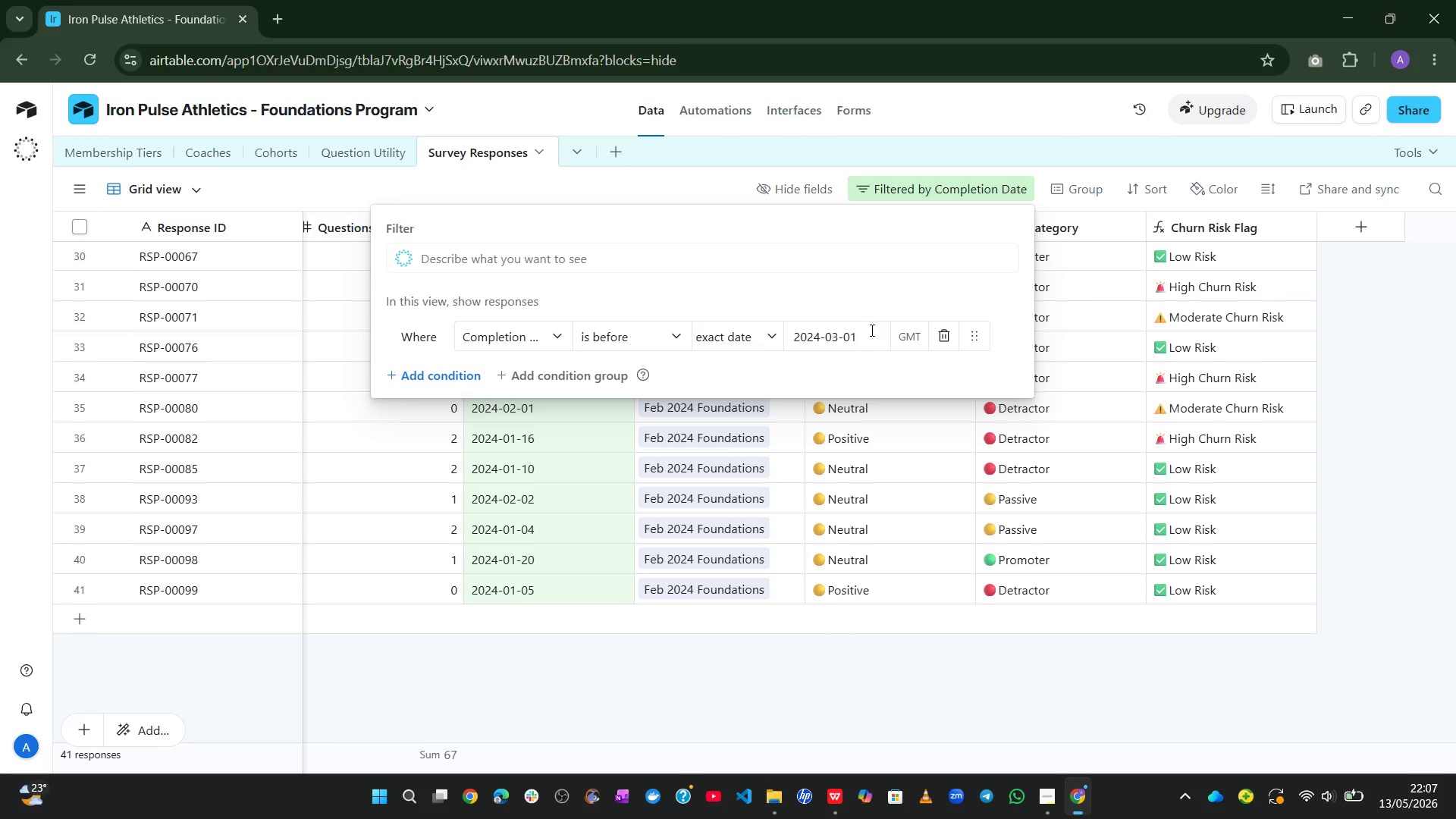 
left_click([860, 333])
 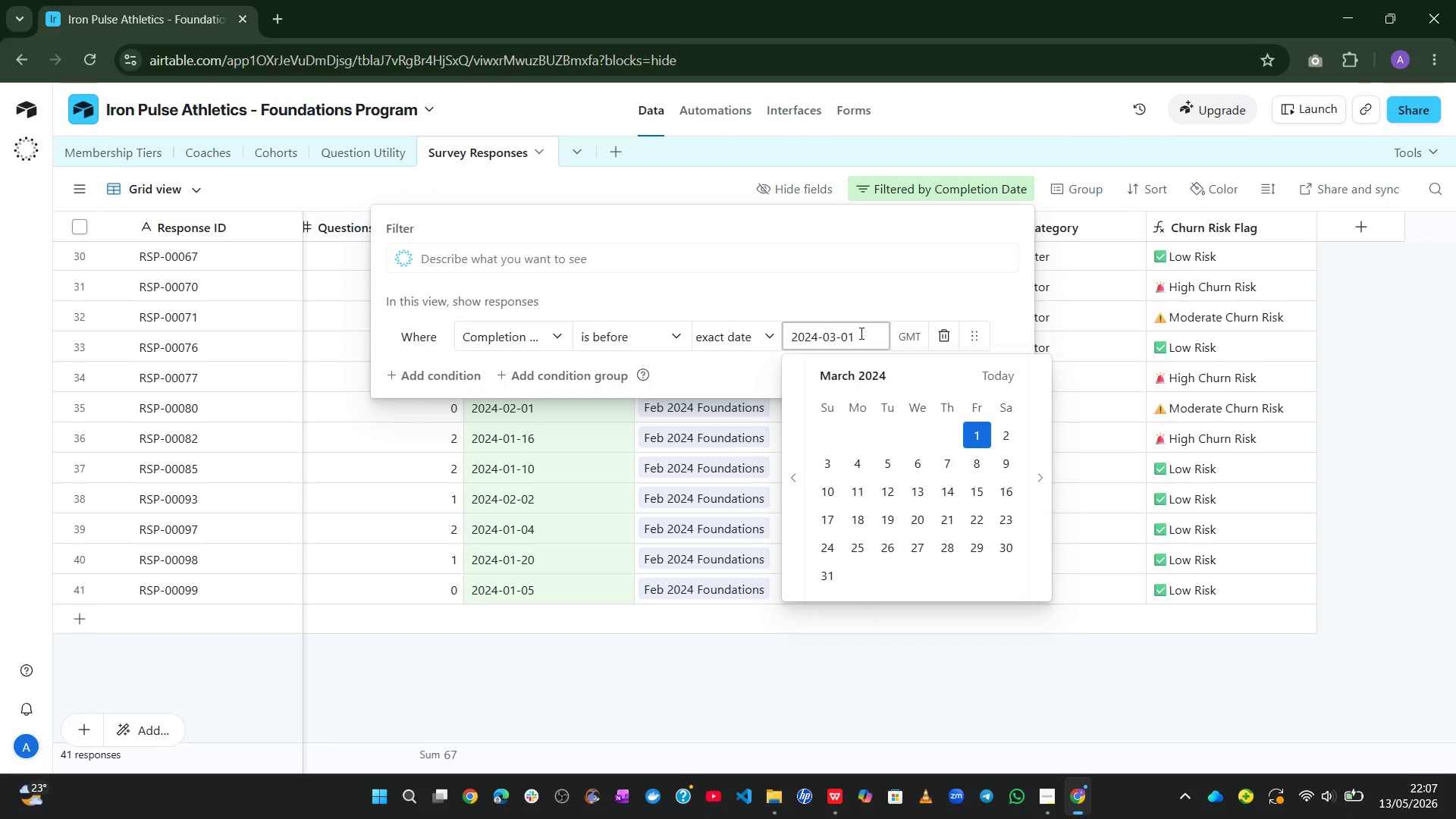 
wait(17.42)
 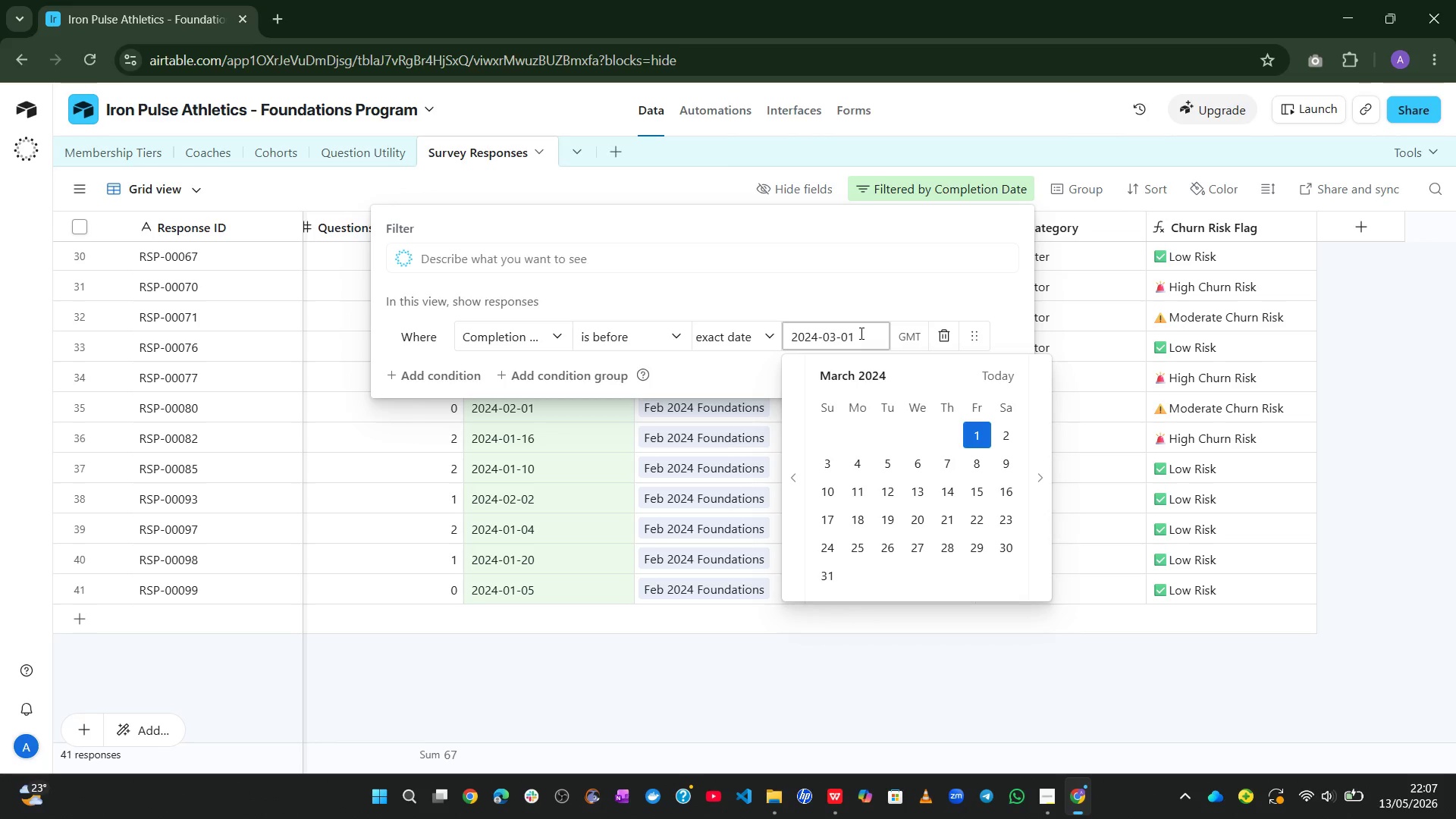 
left_click([837, 340])
 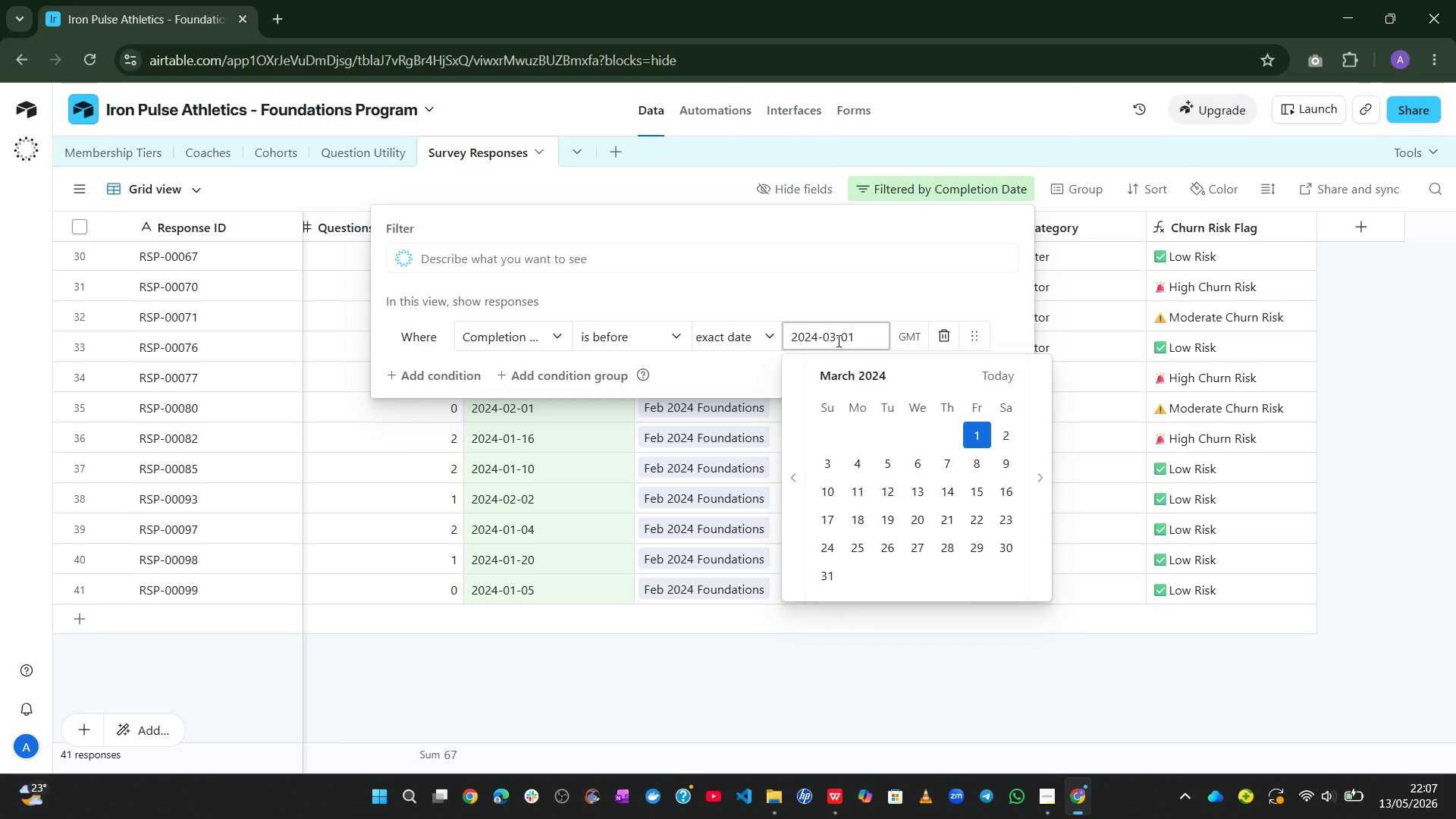 
key(Backspace)
 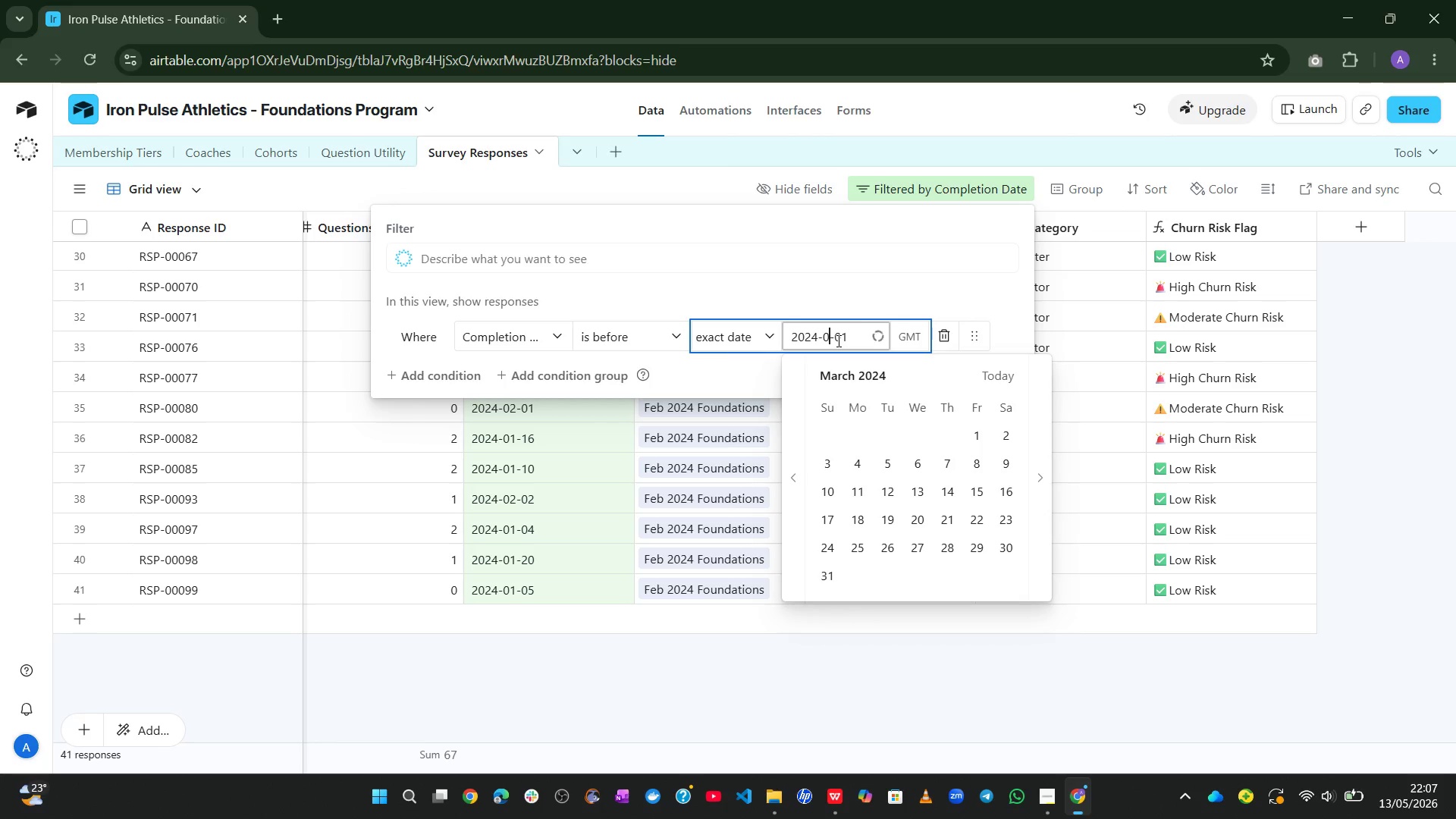 
key(Numpad2)
 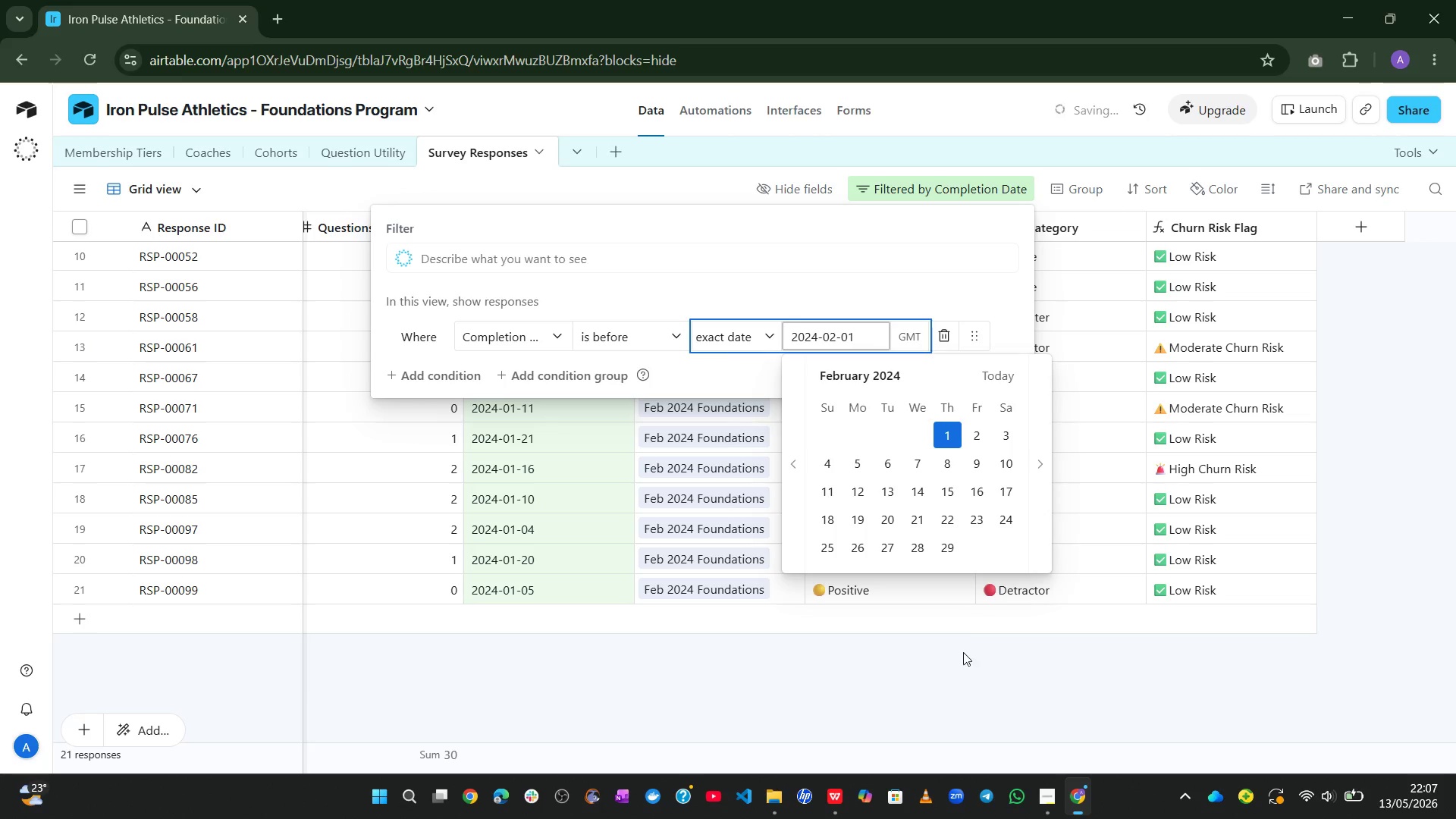 
left_click([963, 653])
 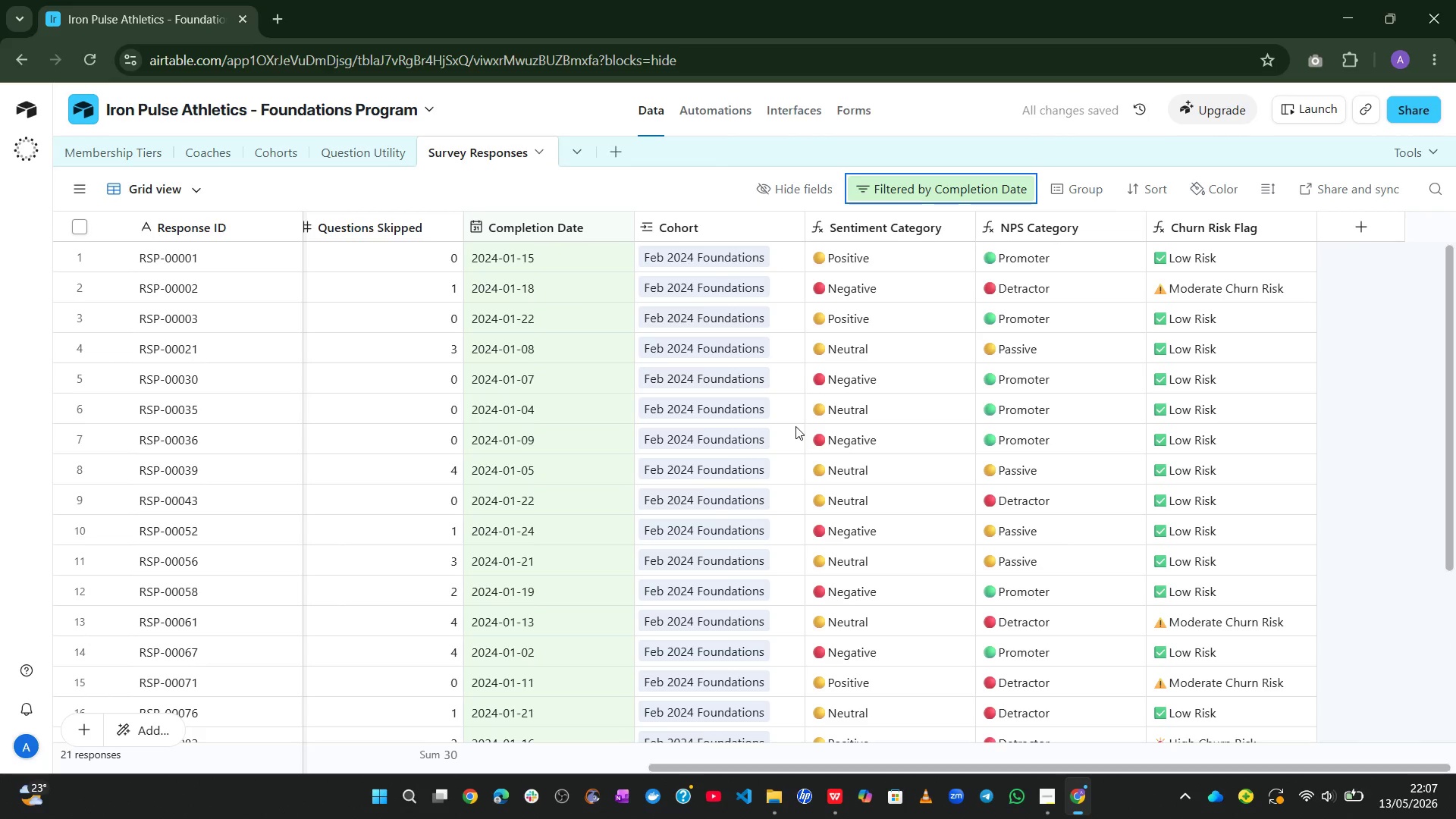 
left_click([736, 259])
 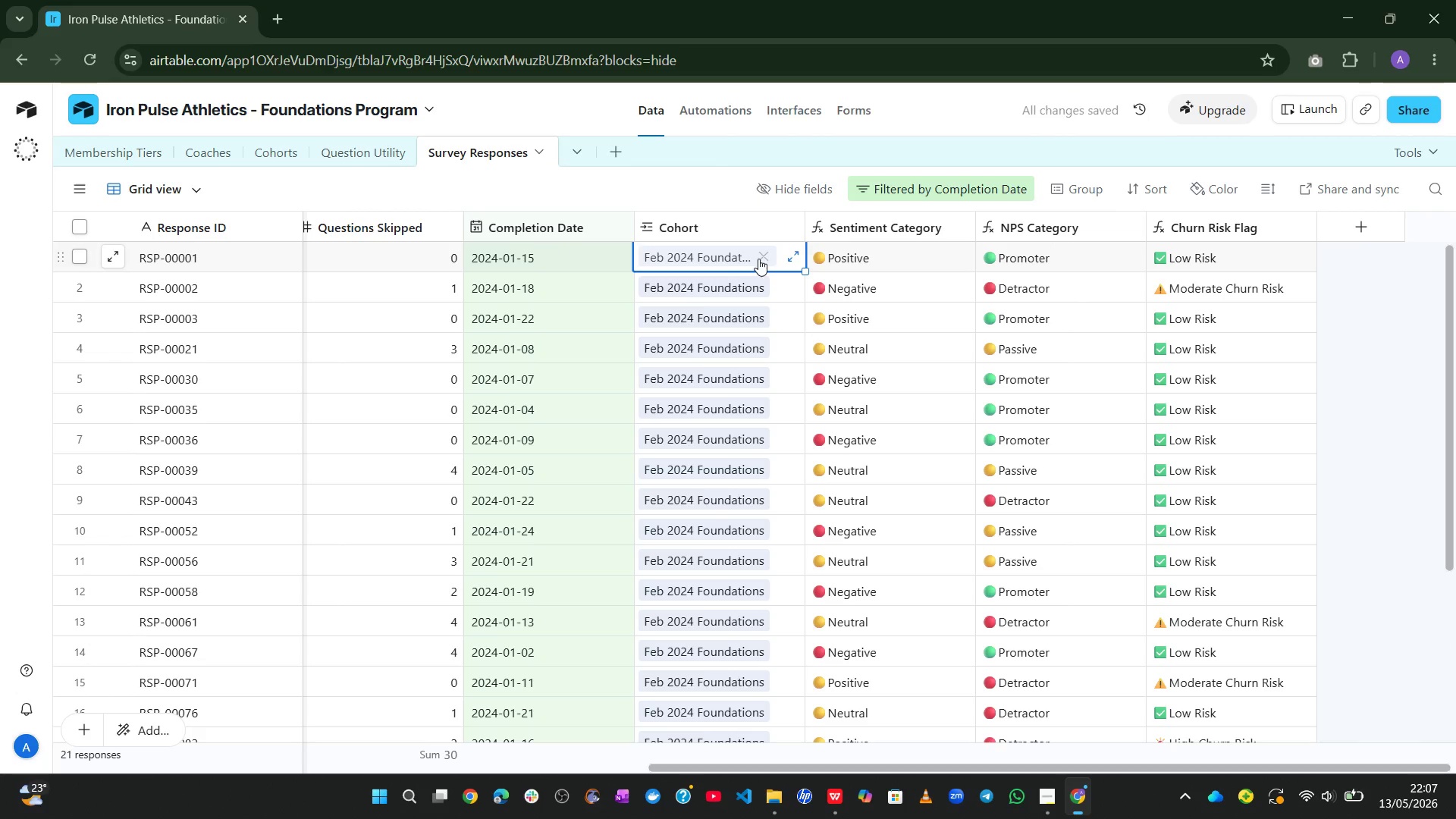 
left_click([761, 259])
 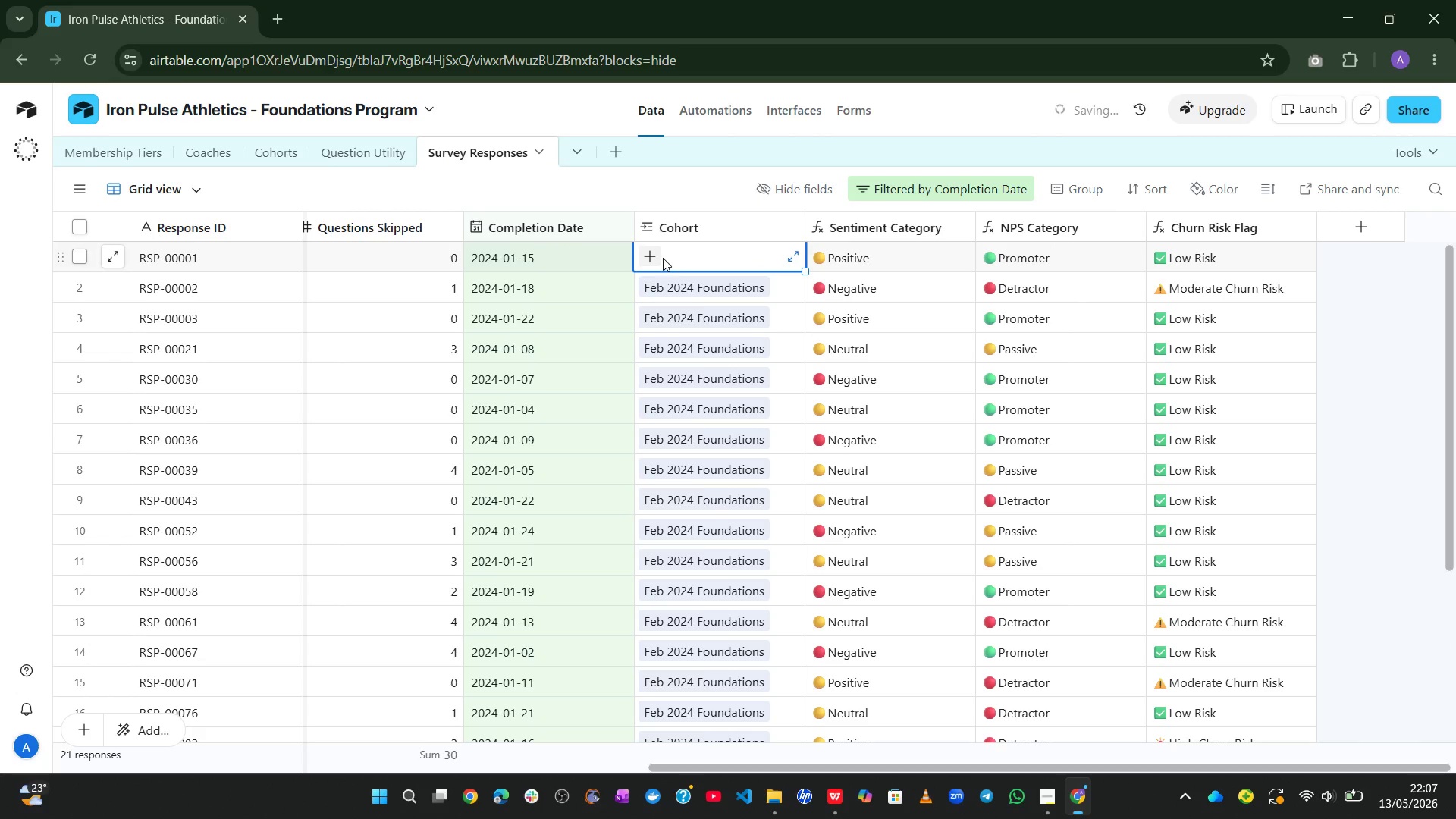 
left_click([657, 258])
 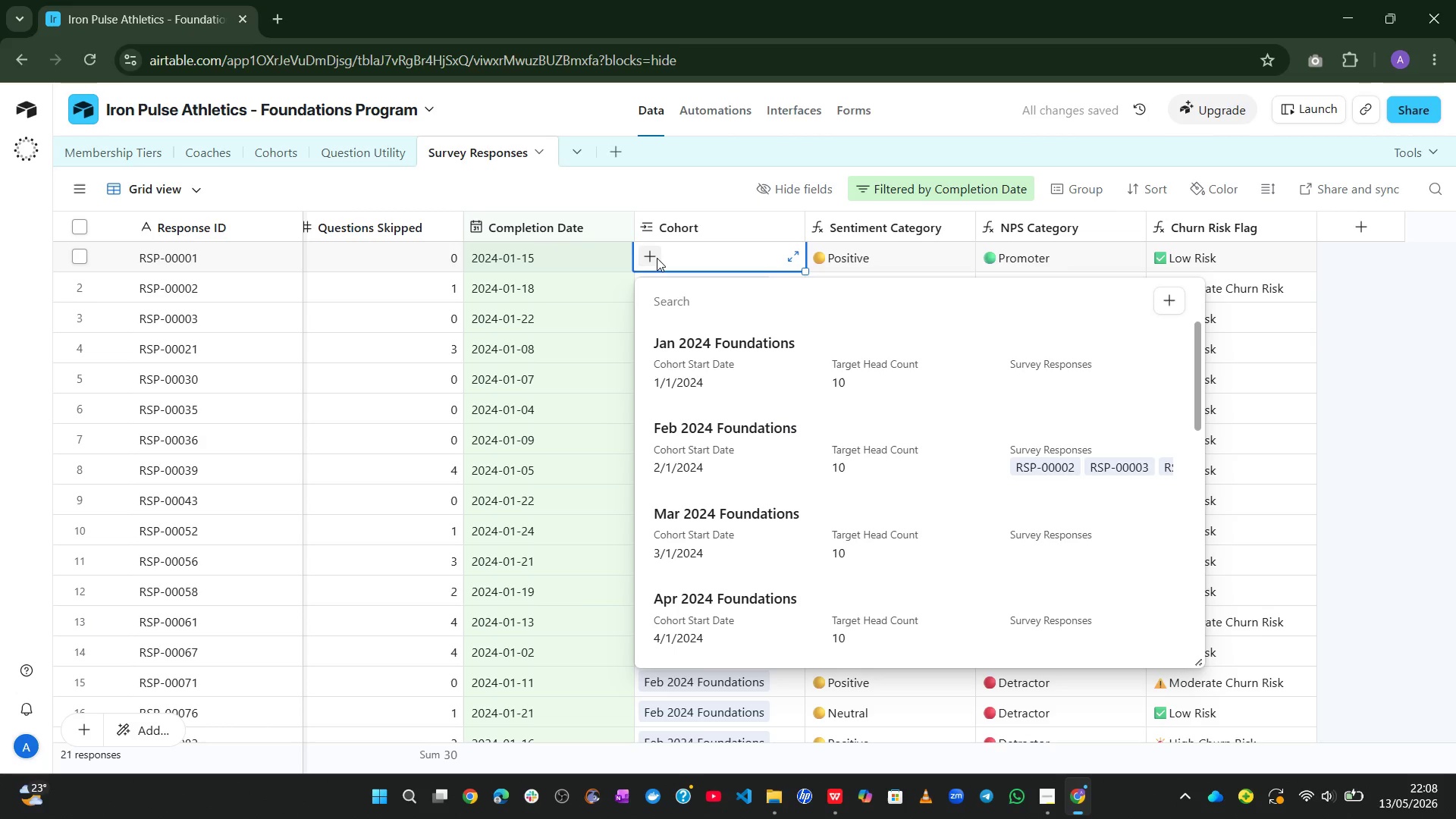 
wait(7.05)
 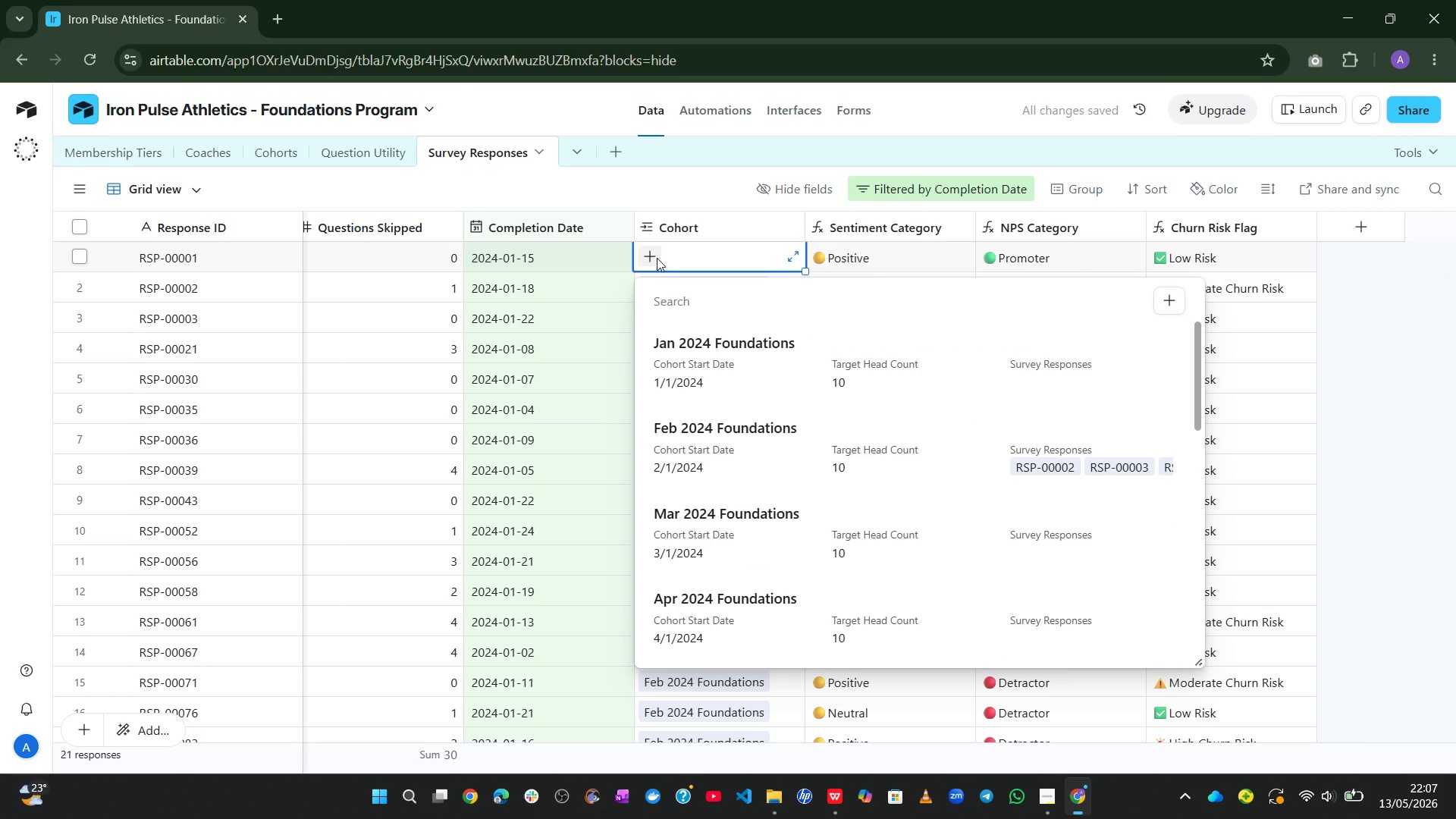 
left_click([712, 374])
 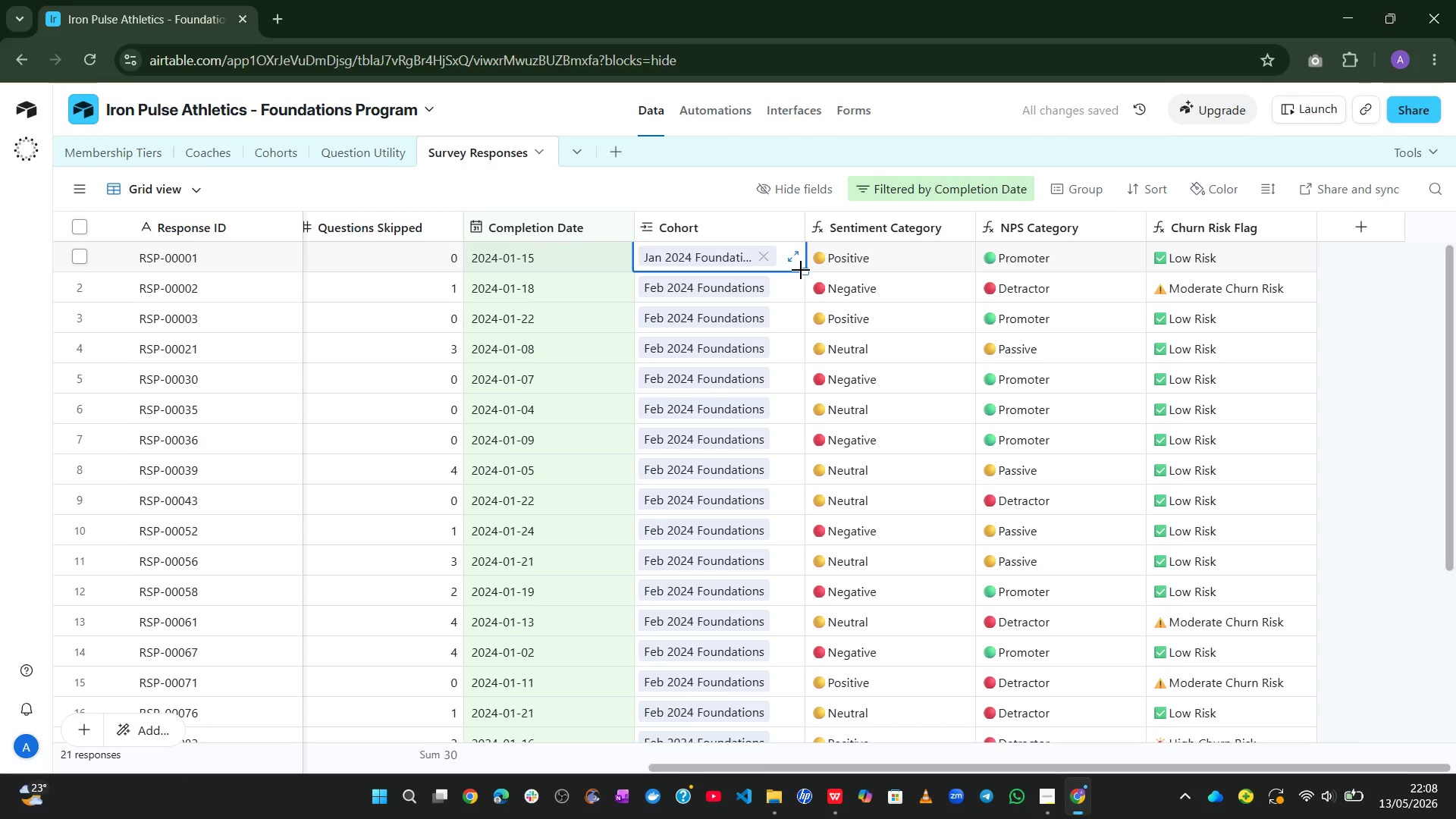 
left_click_drag(start_coordinate=[806, 271], to_coordinate=[802, 741])
 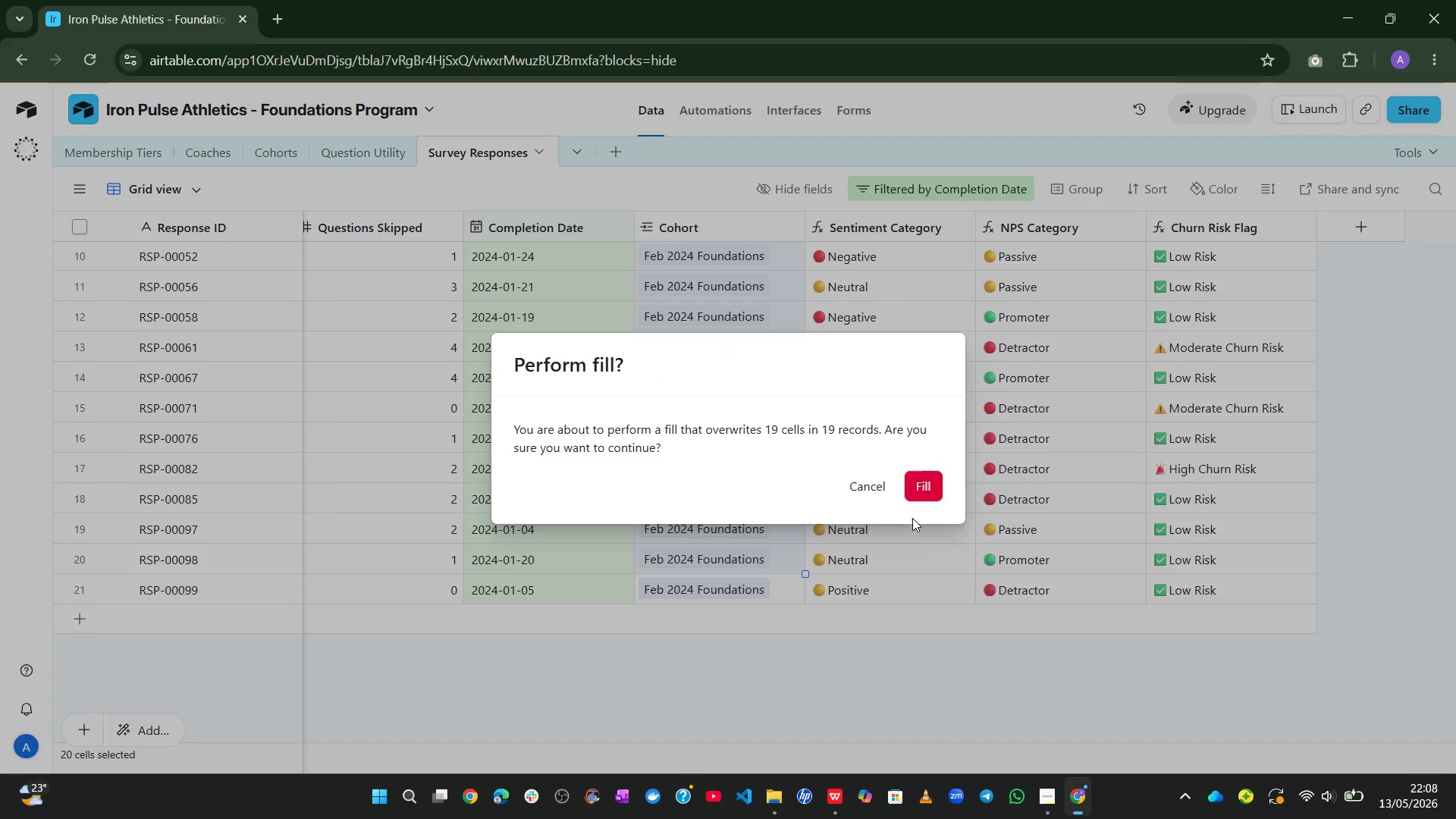 
left_click([920, 492])
 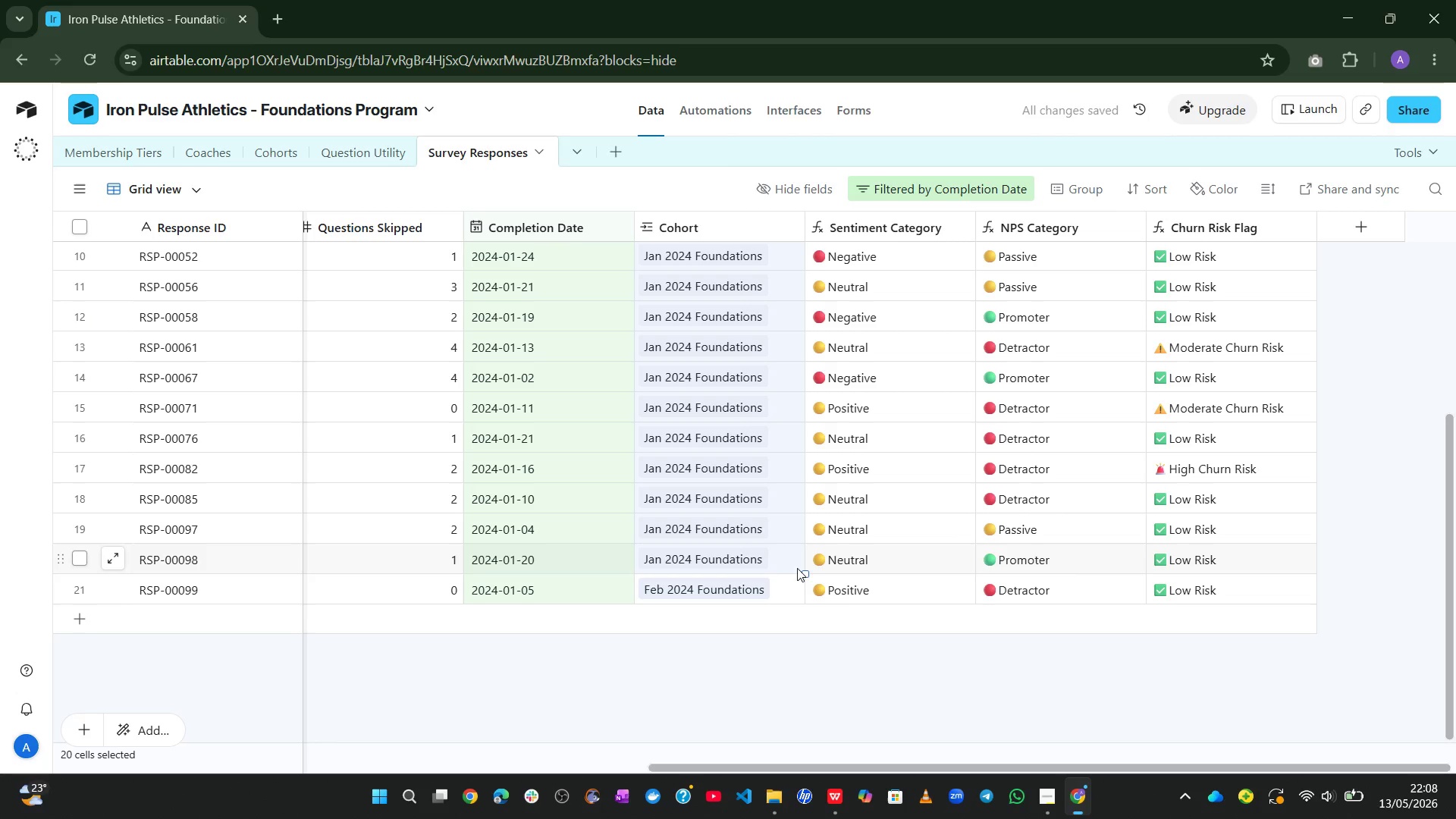 
left_click_drag(start_coordinate=[808, 573], to_coordinate=[807, 579])
 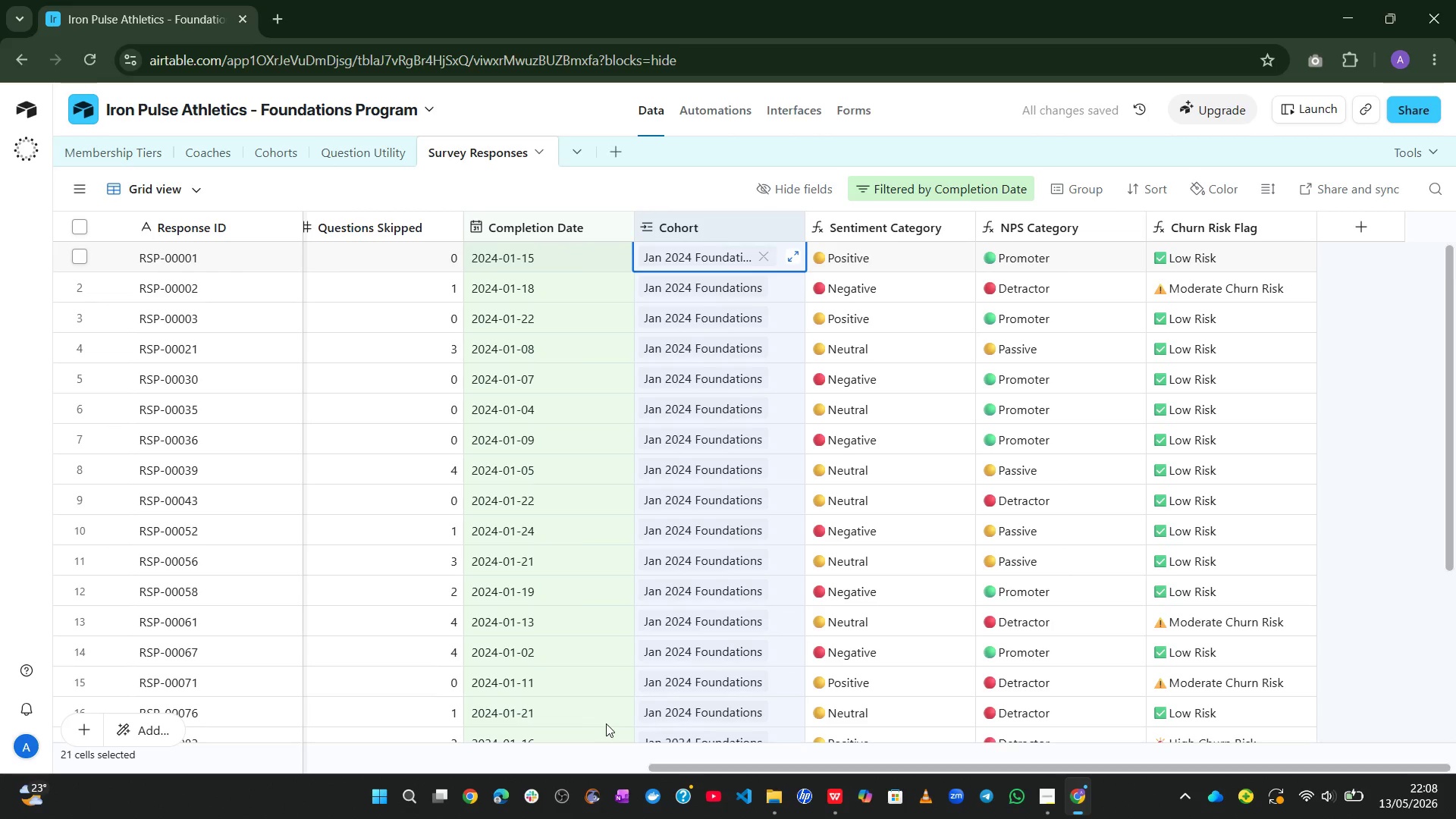 
left_click([702, 193])
 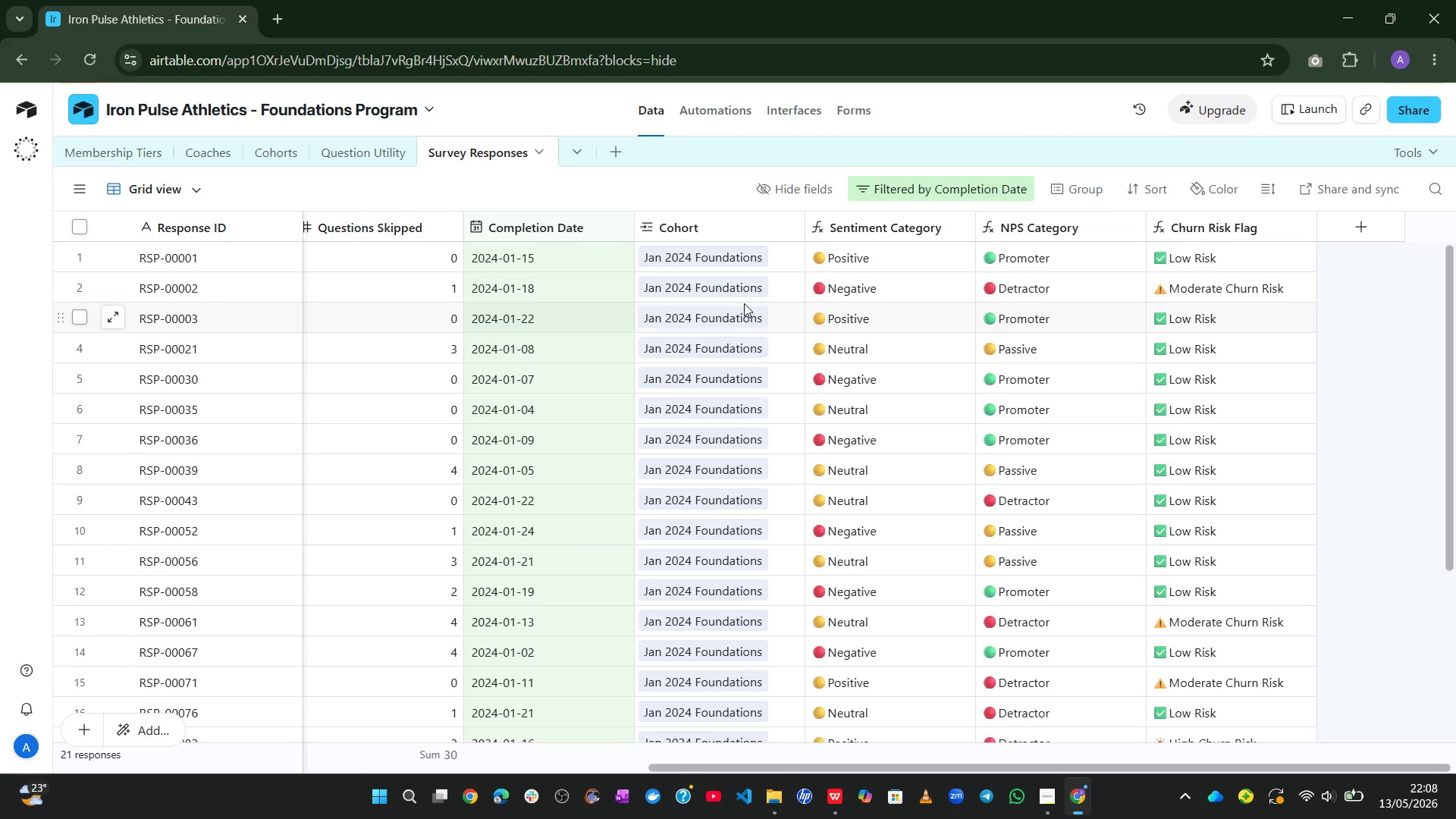 
left_click([954, 187])
 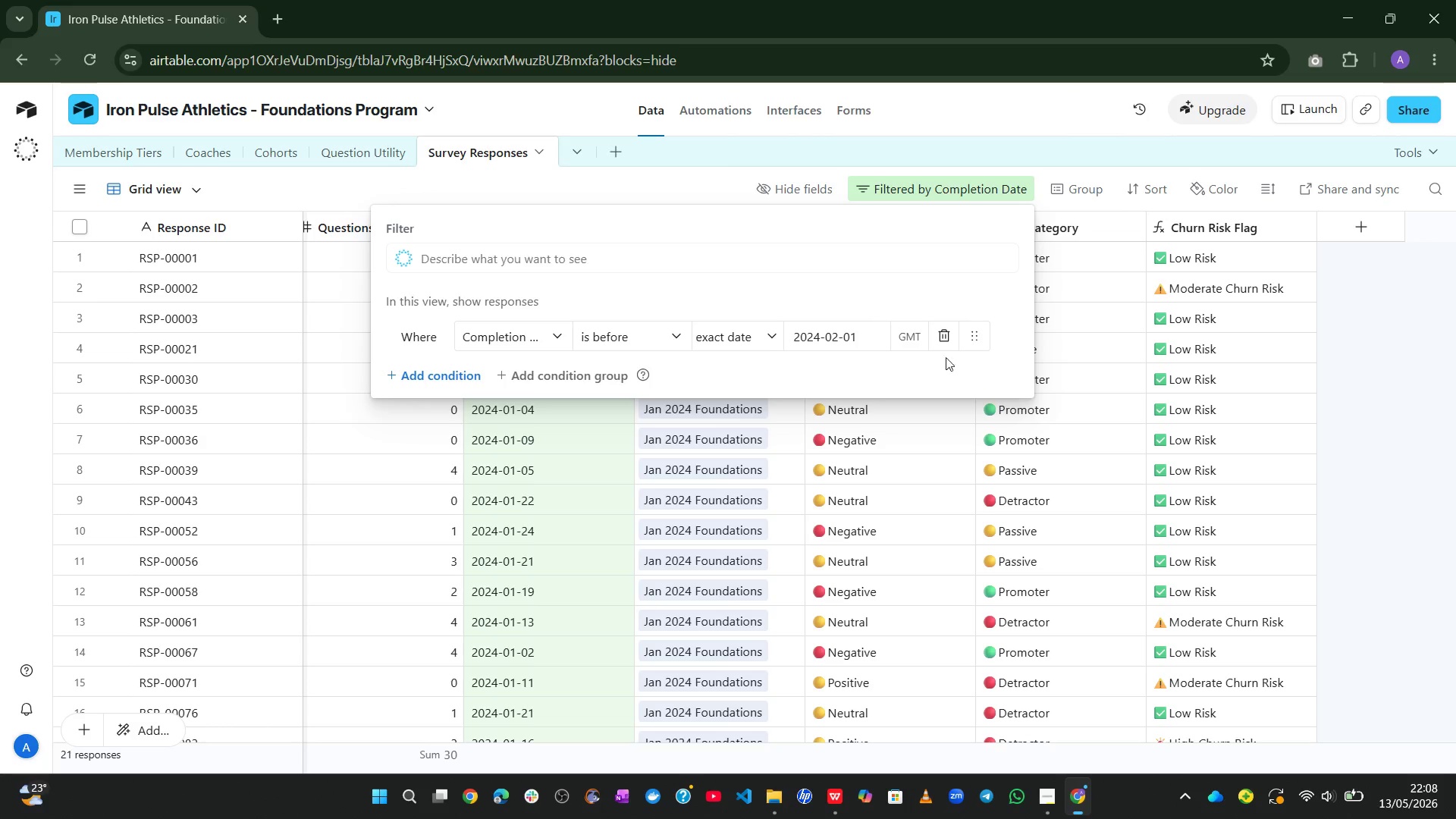 
left_click([940, 341])
 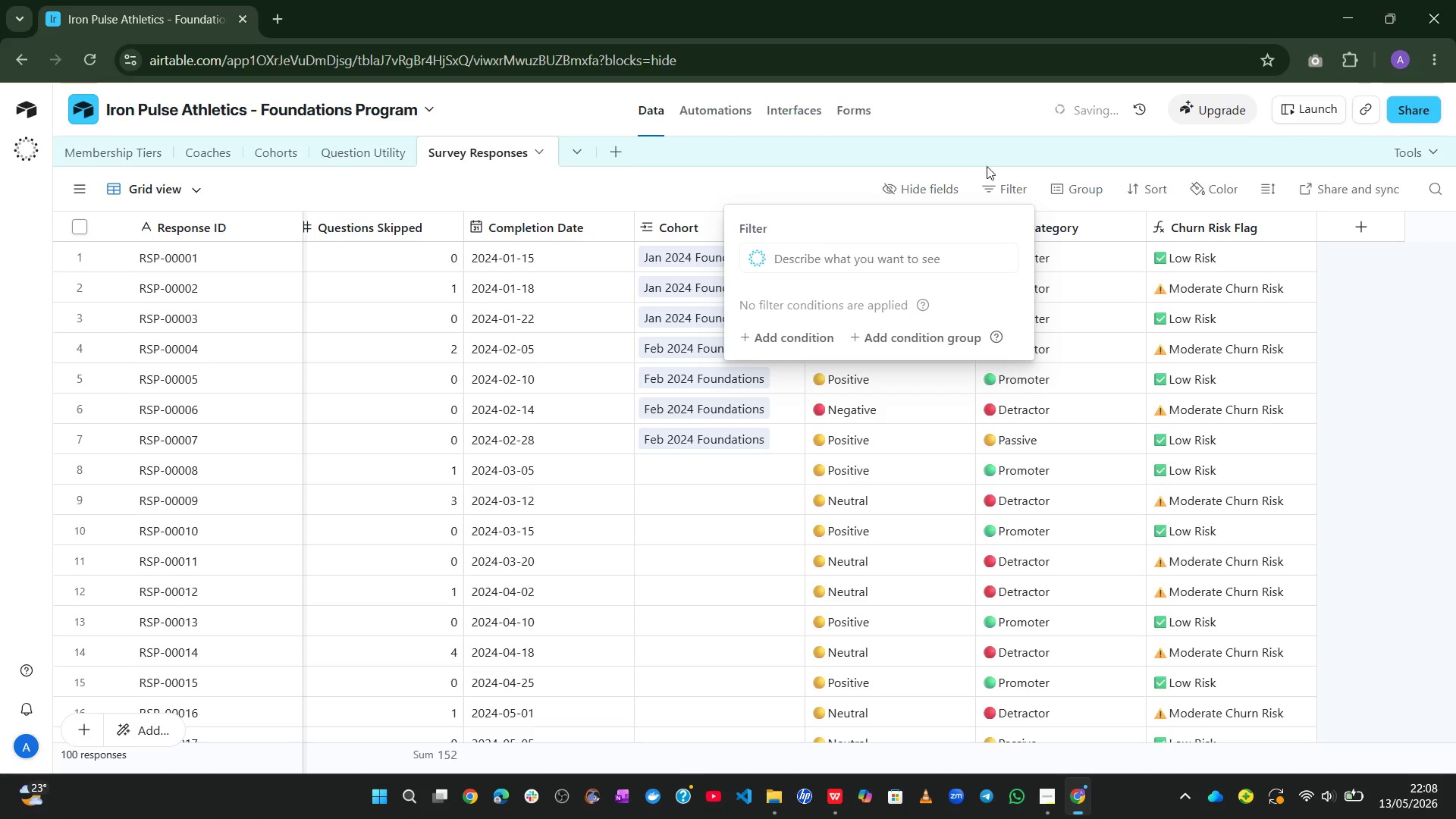 
left_click([997, 180])
 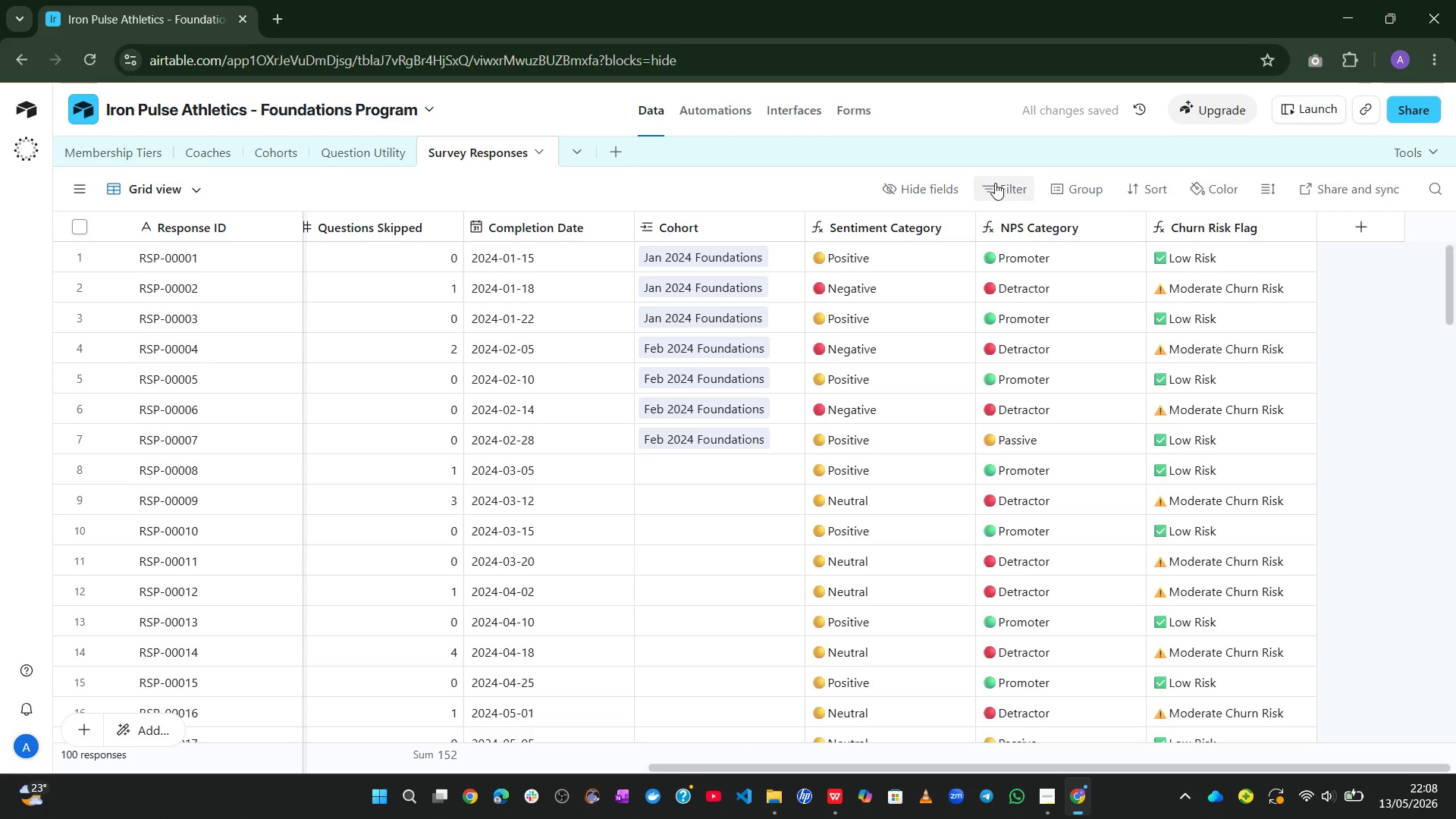 
left_click([997, 183])
 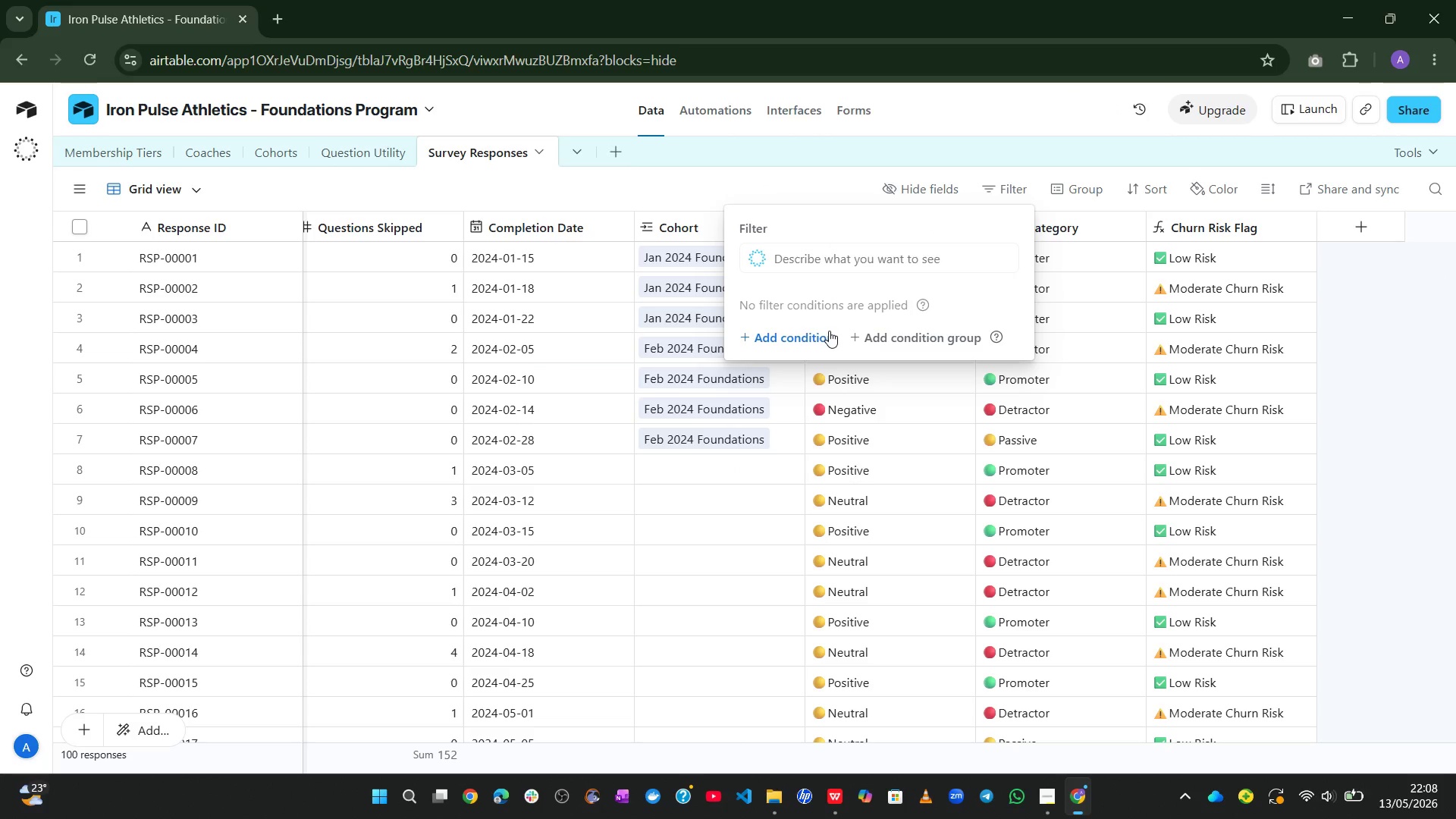 
wait(14.49)
 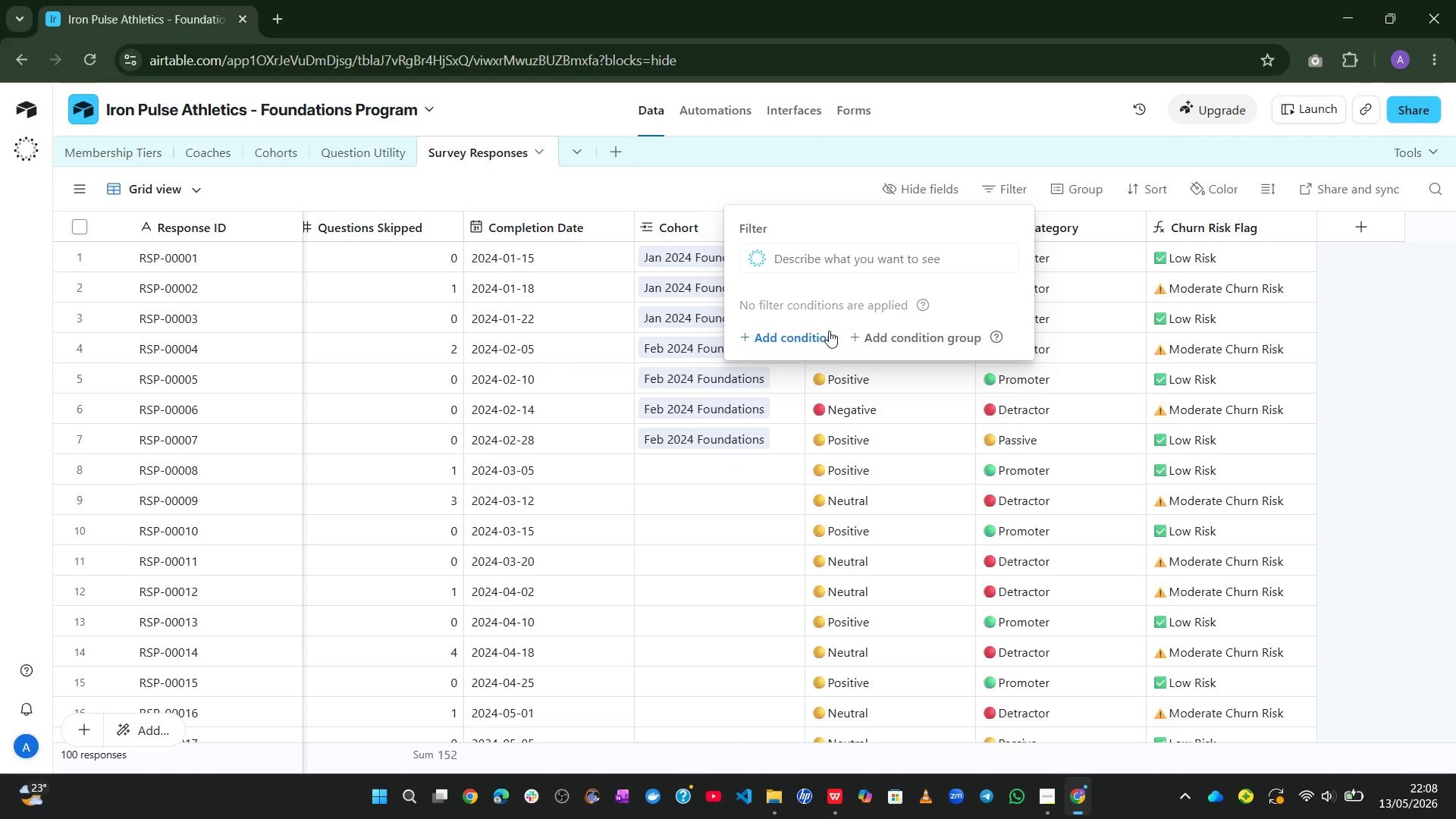 
left_click([816, 332])
 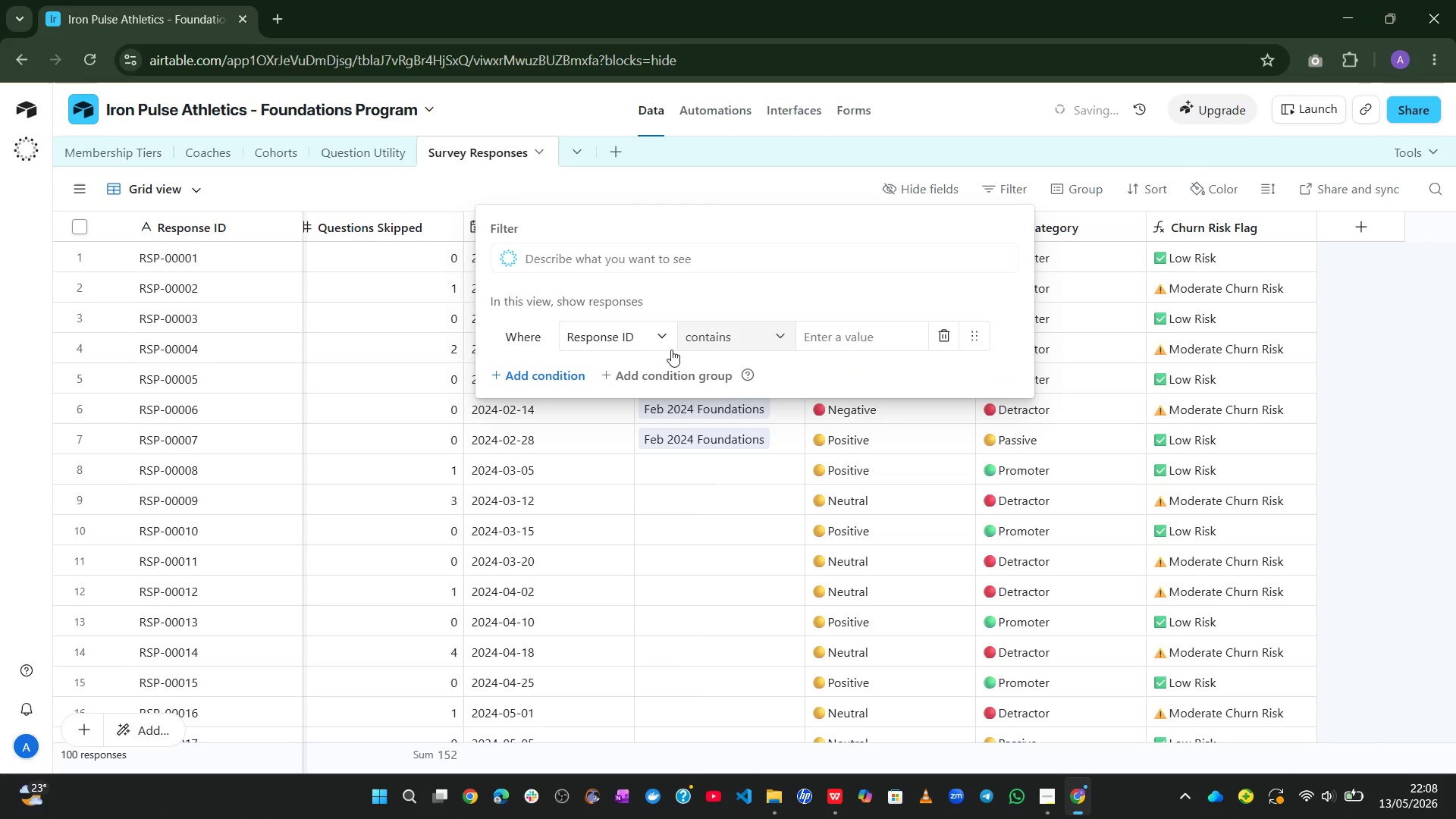 
left_click([655, 349])
 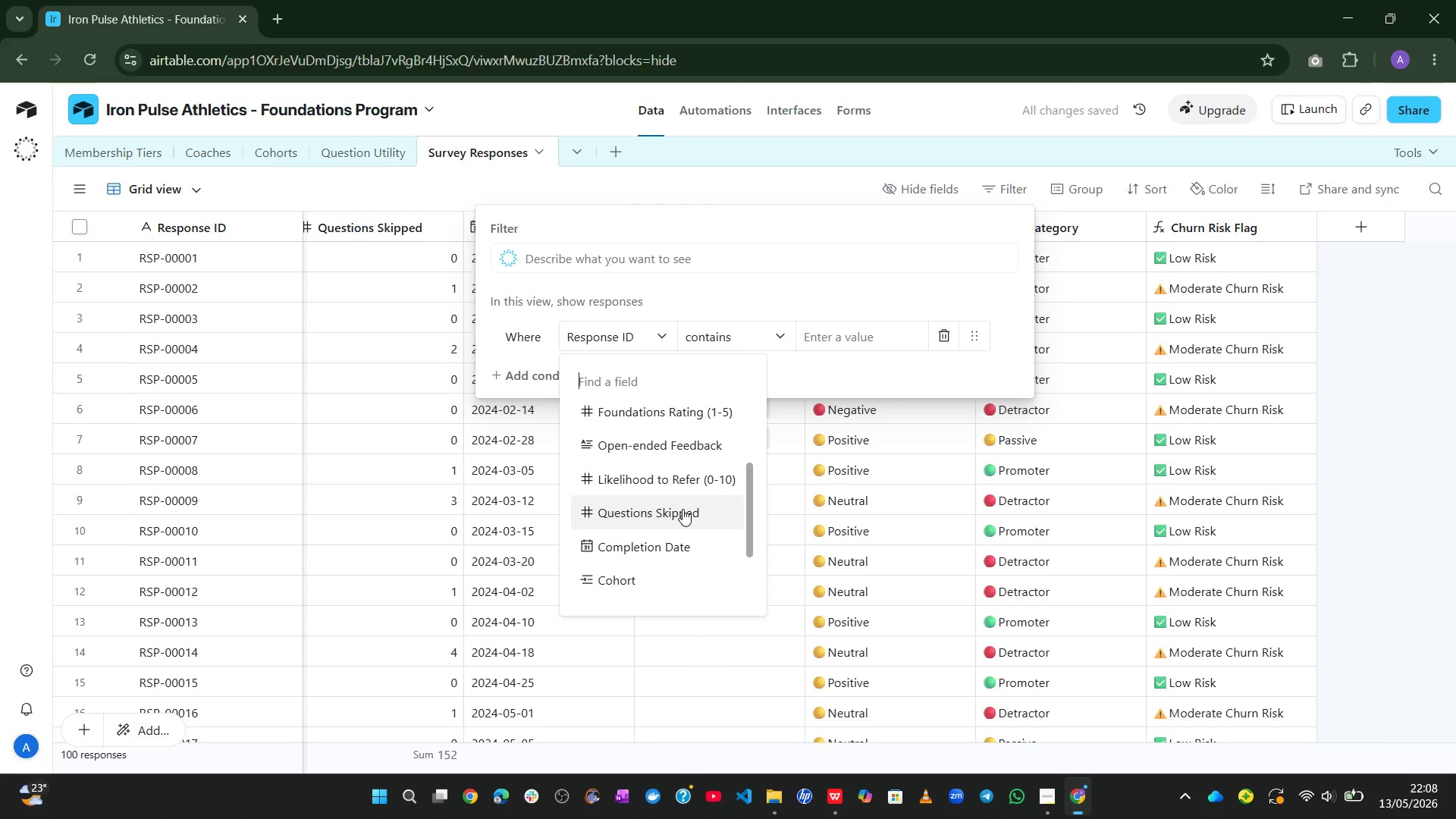 
left_click([676, 536])
 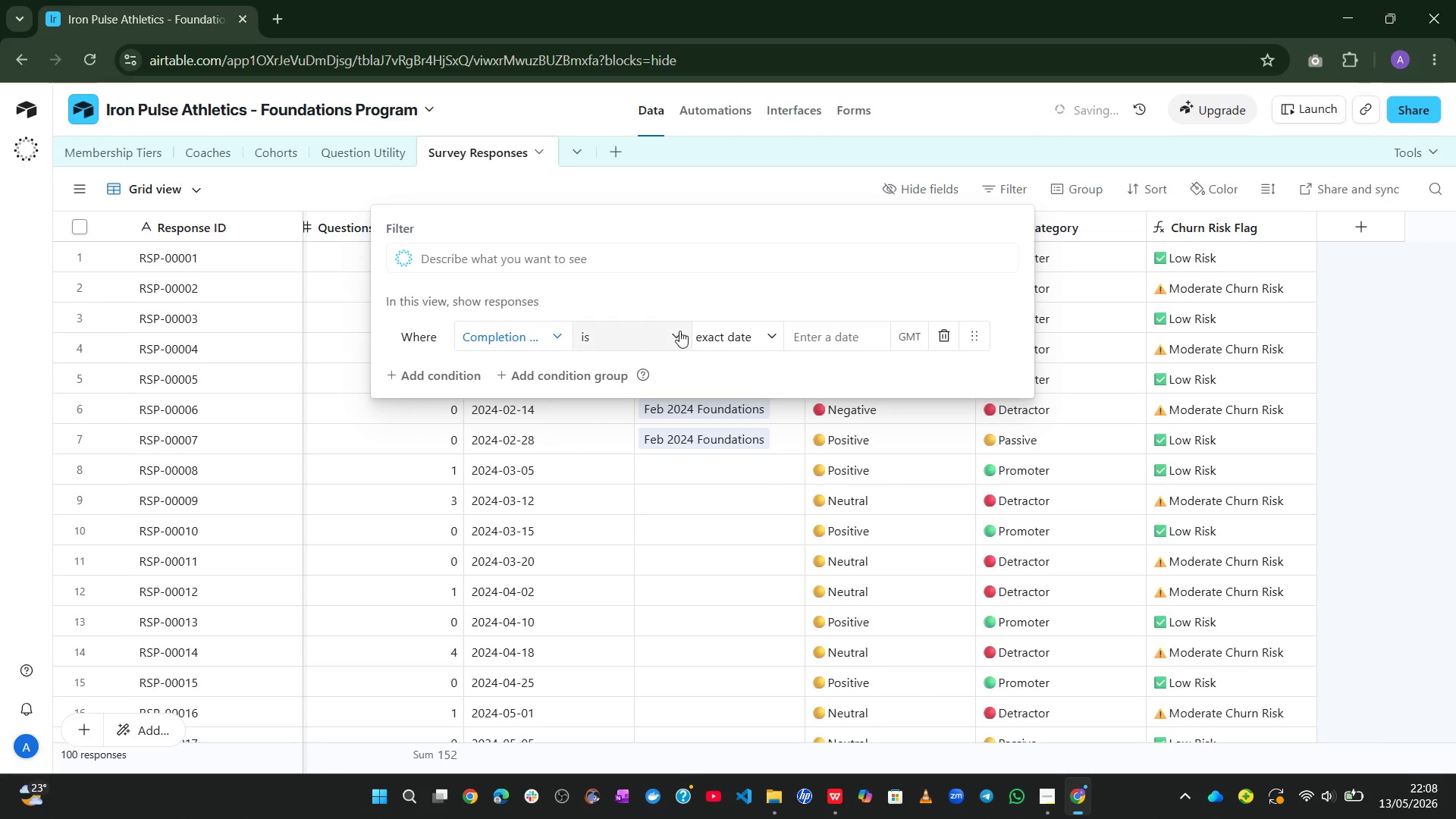 
left_click([735, 323])
 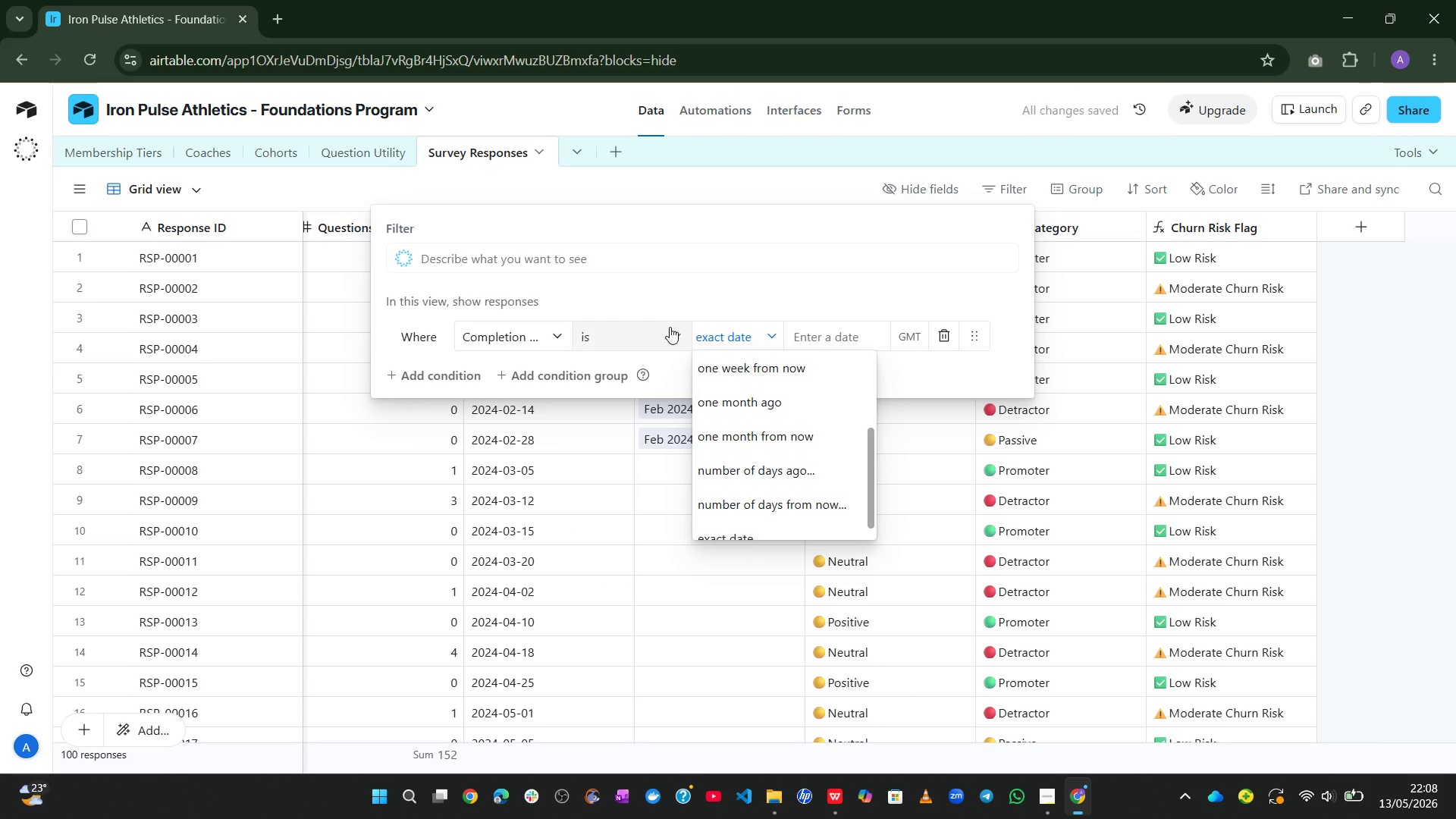 
left_click([662, 324])
 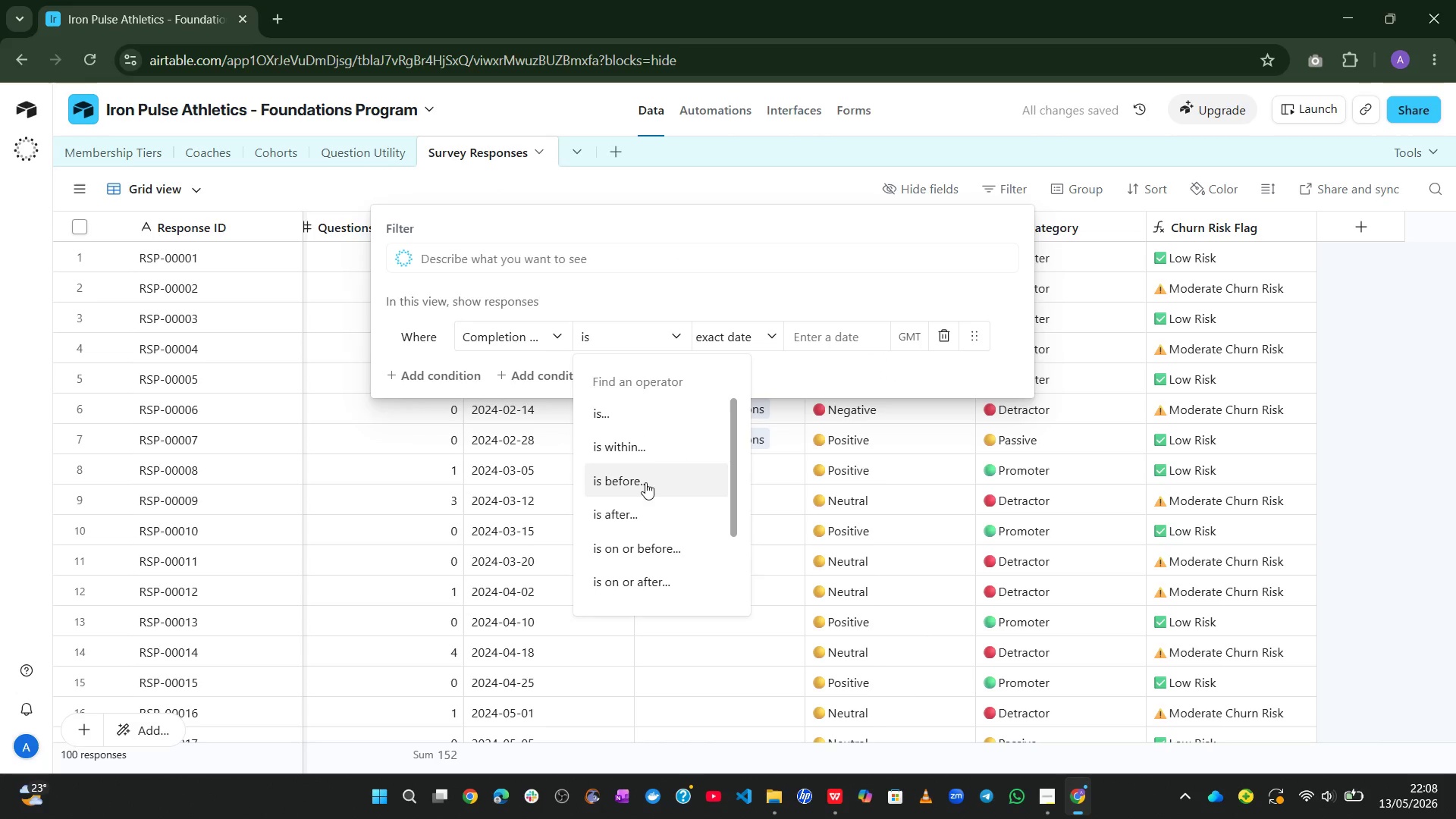 
left_click([639, 513])
 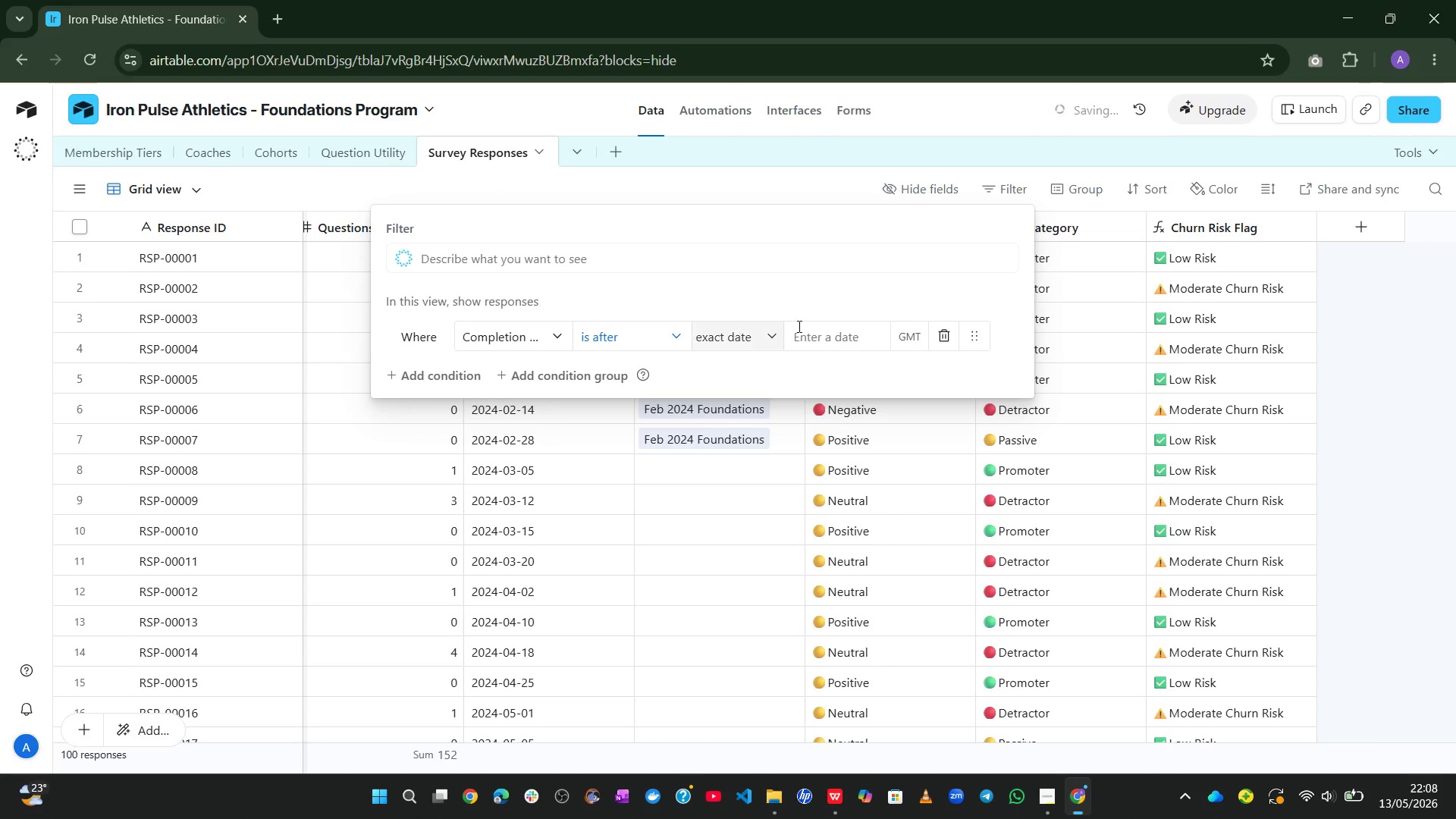 
left_click([817, 328])
 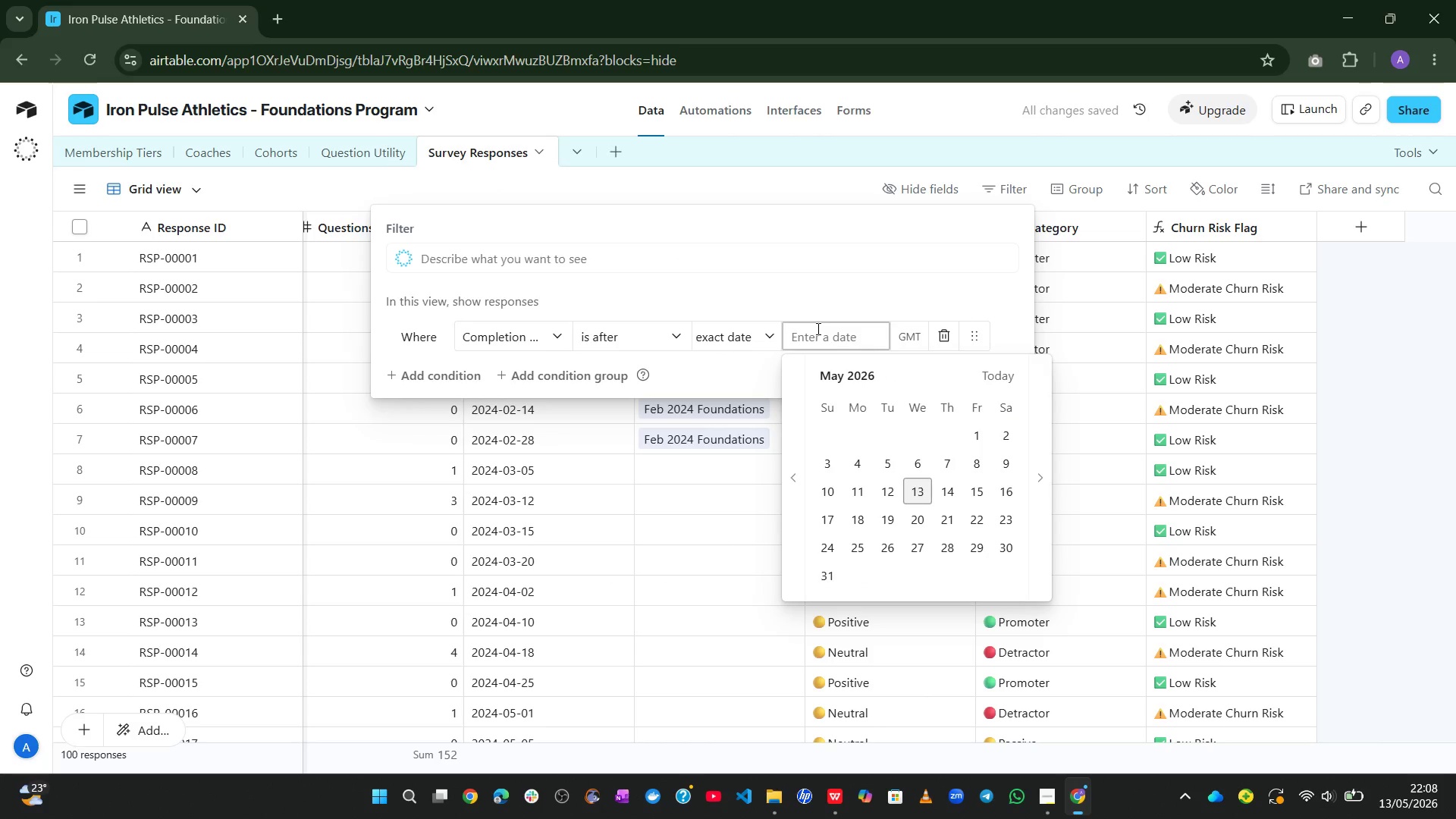 
key(Numpad2)
 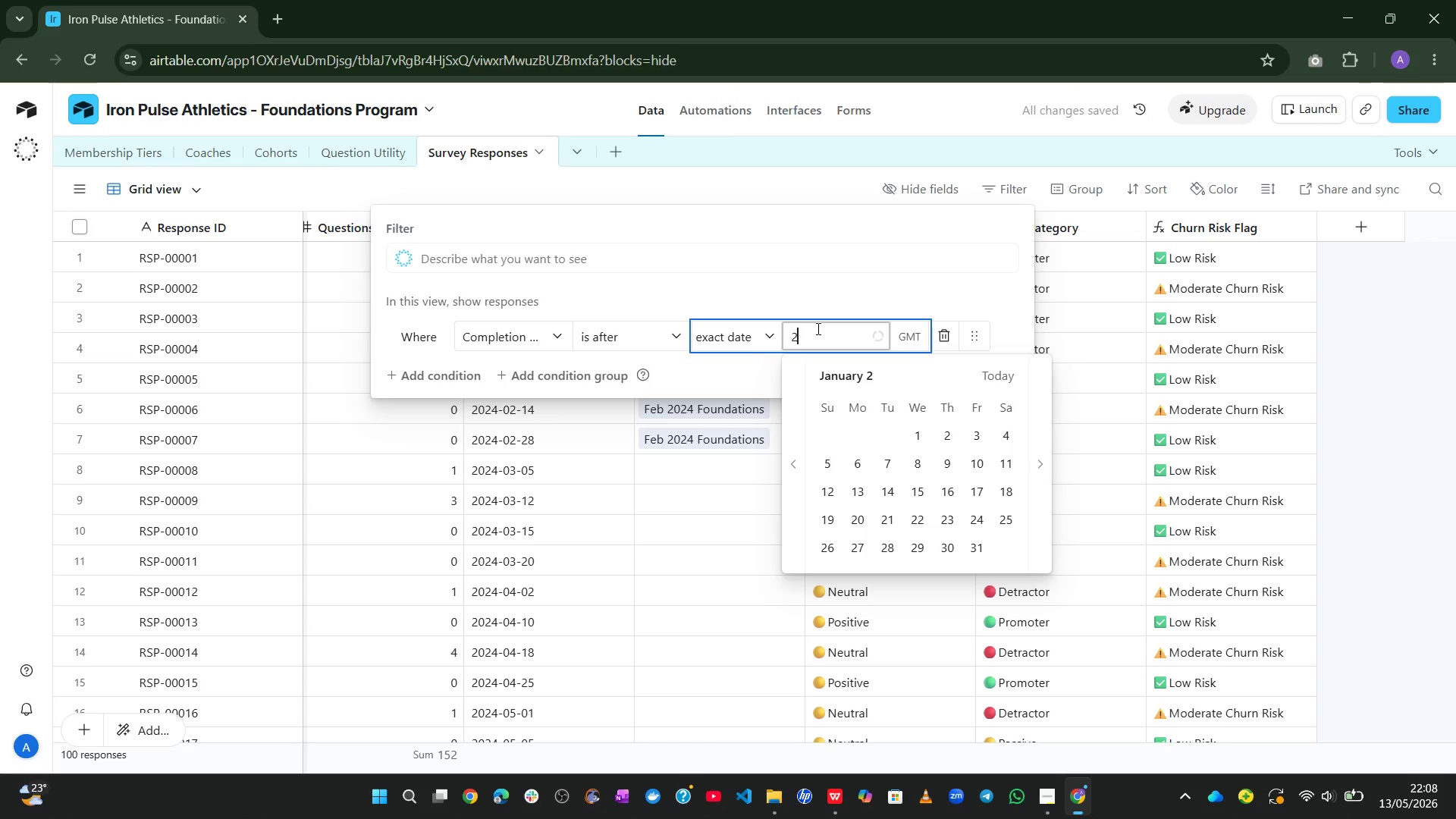 
key(Numpad0)
 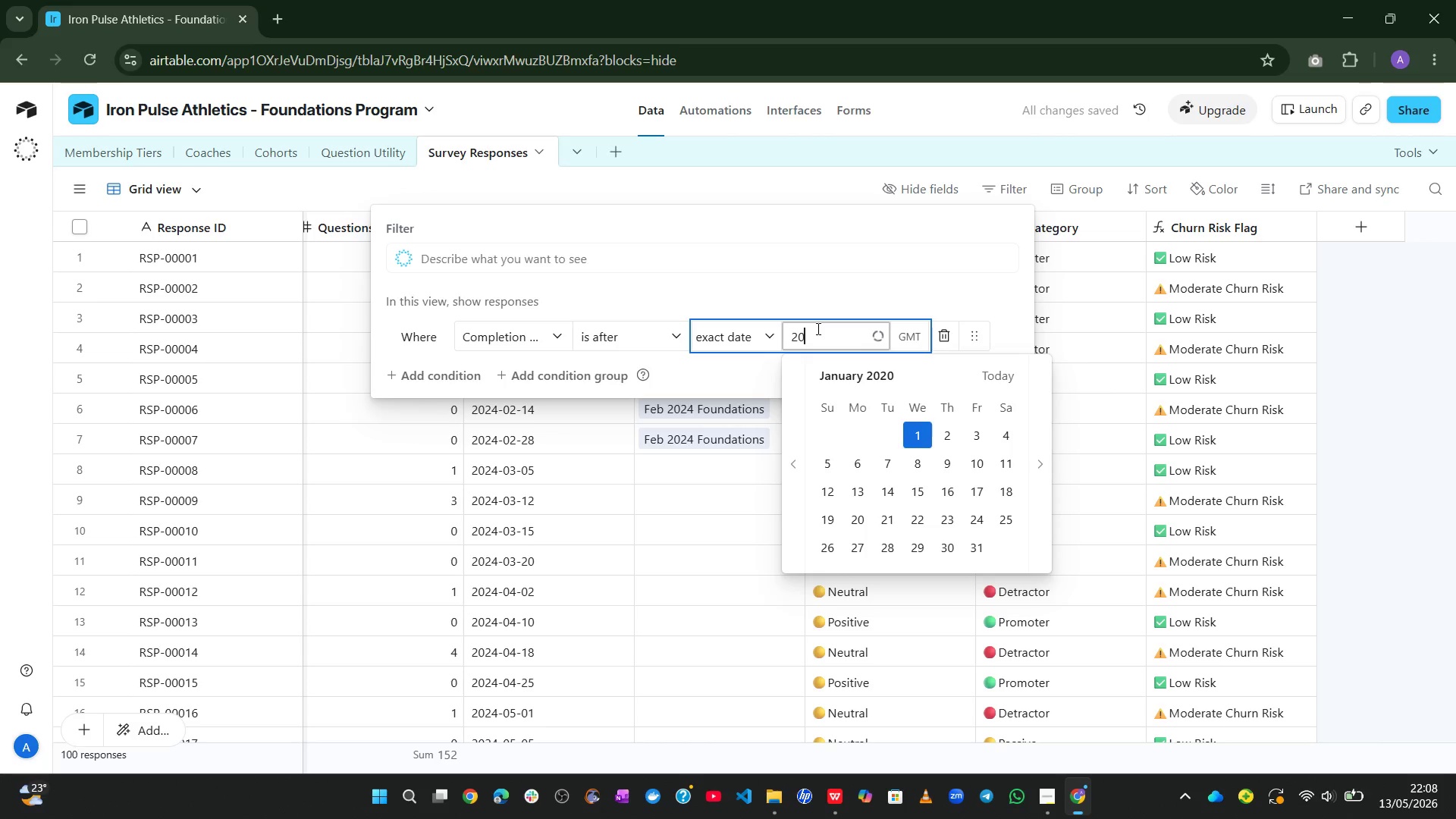 
key(Numpad2)
 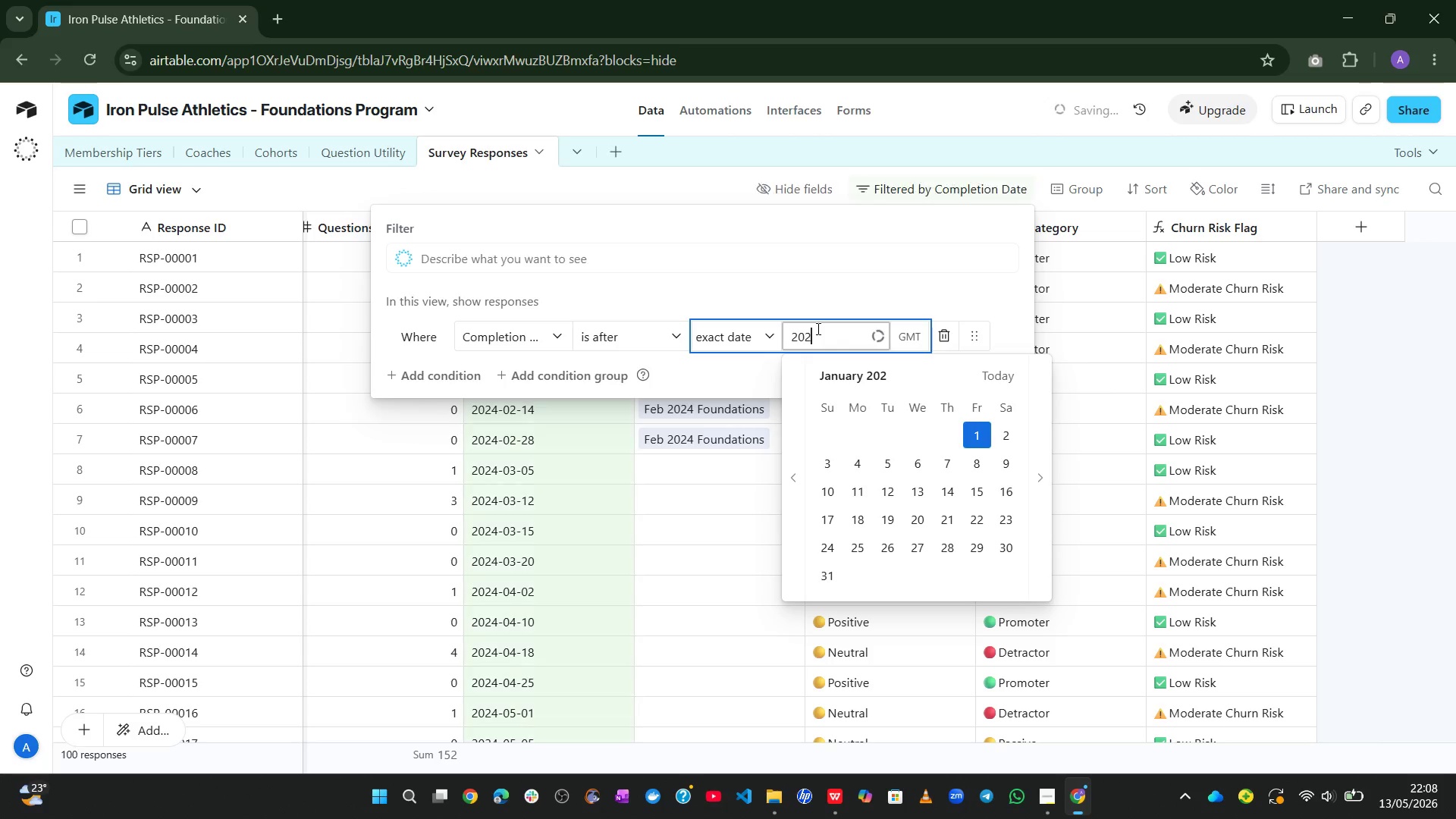 
key(Numpad4)
 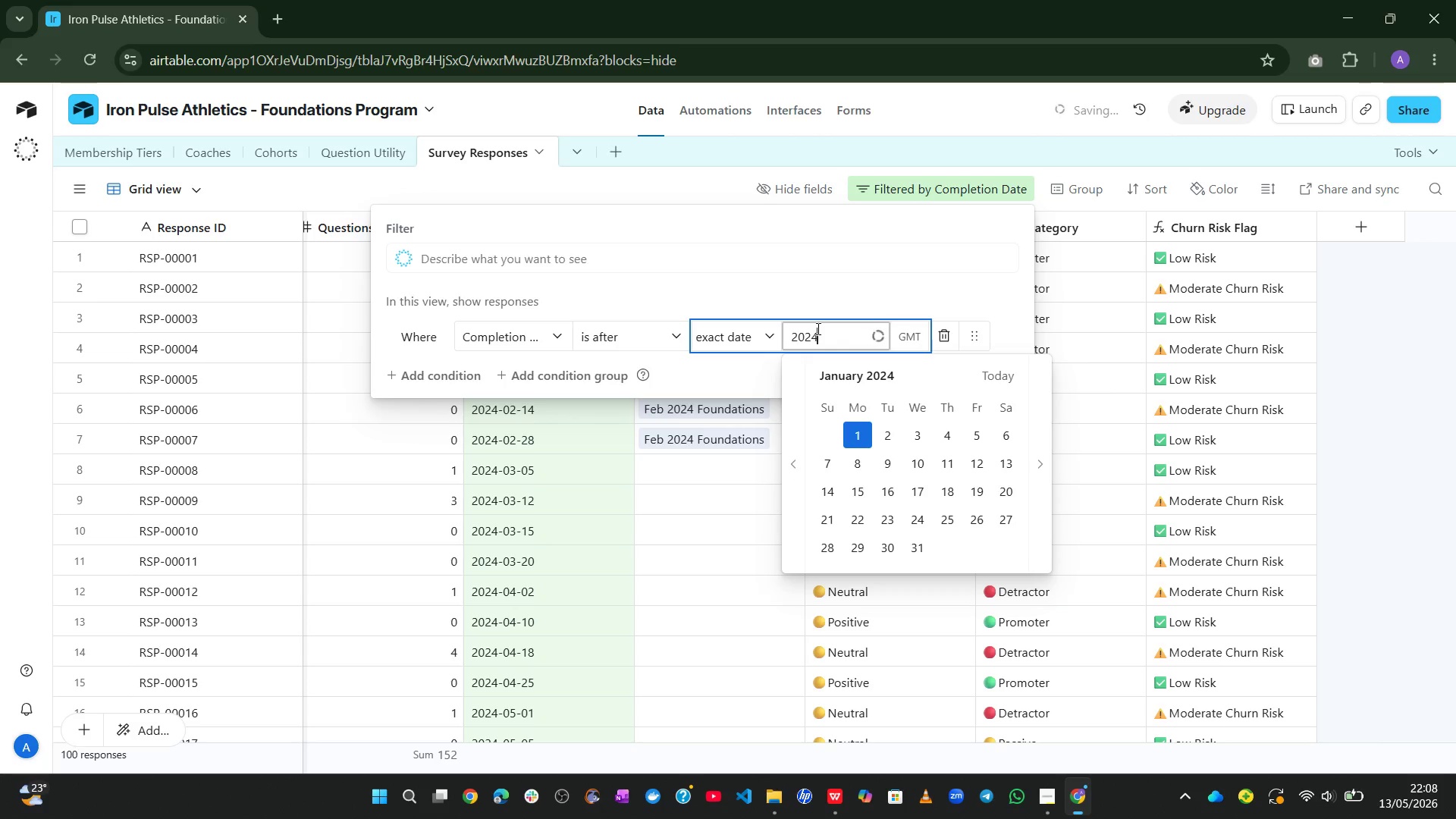 
key(NumpadSubtract)
 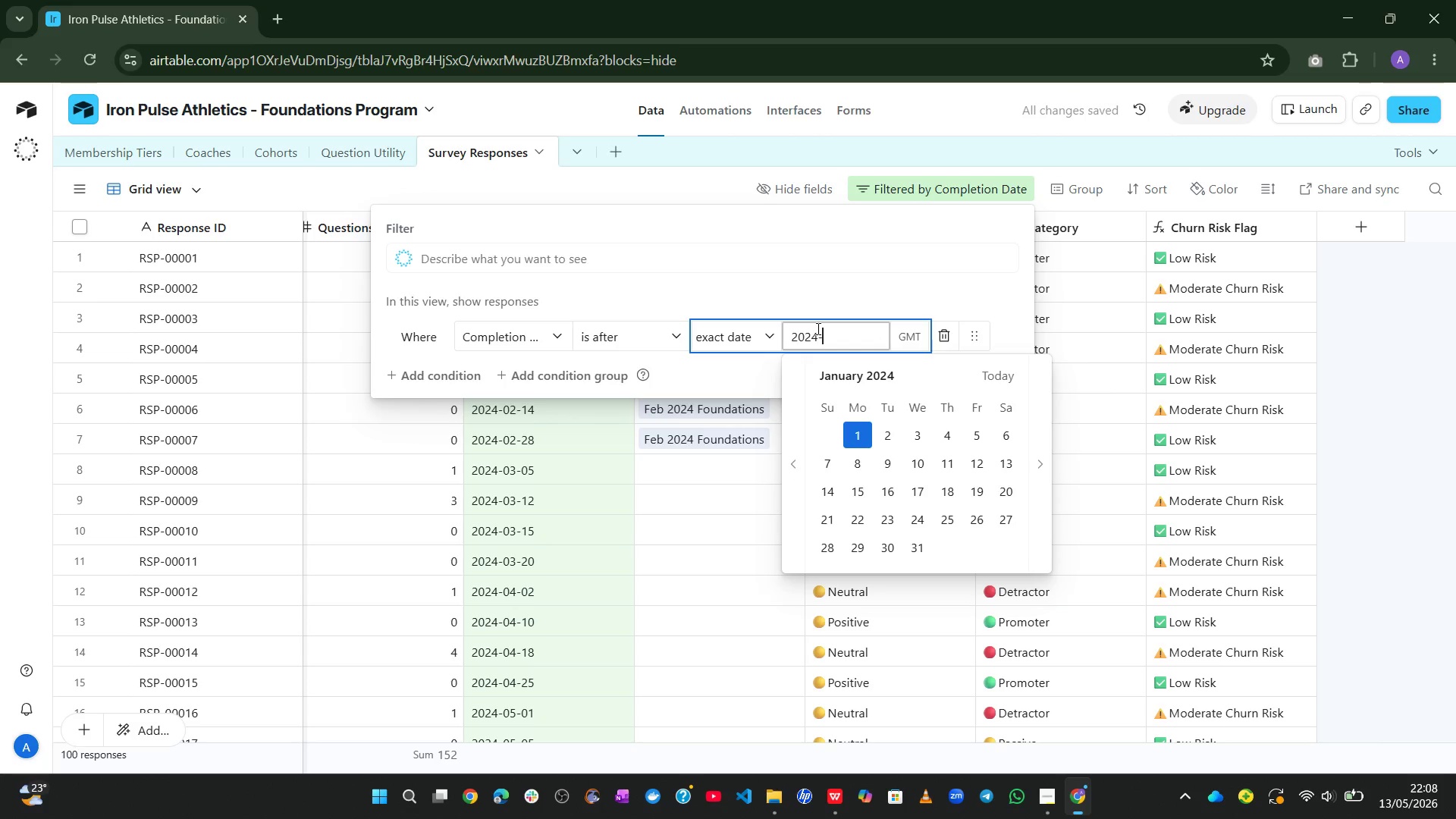 
key(Numpad0)
 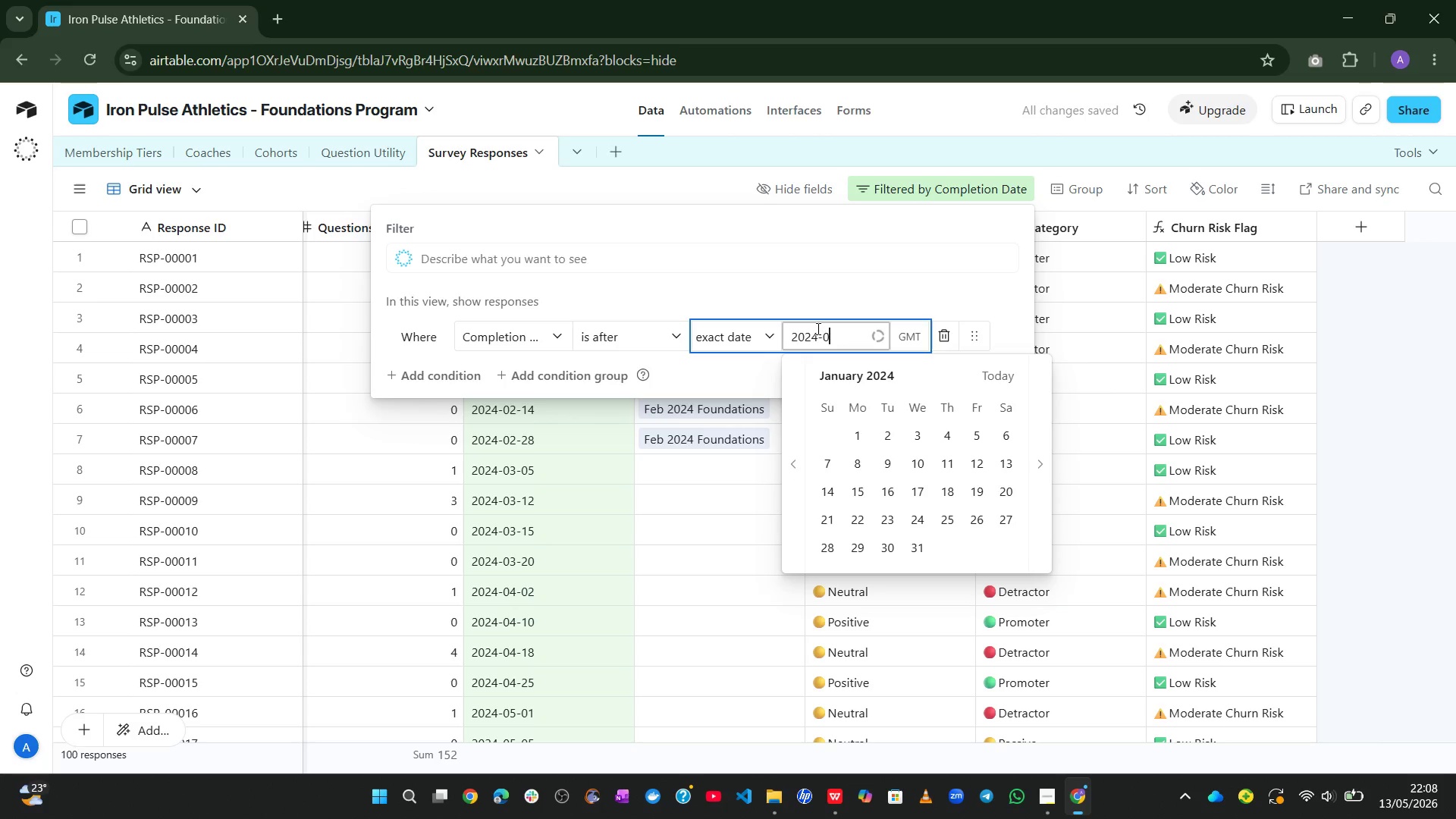 
key(Numpad1)
 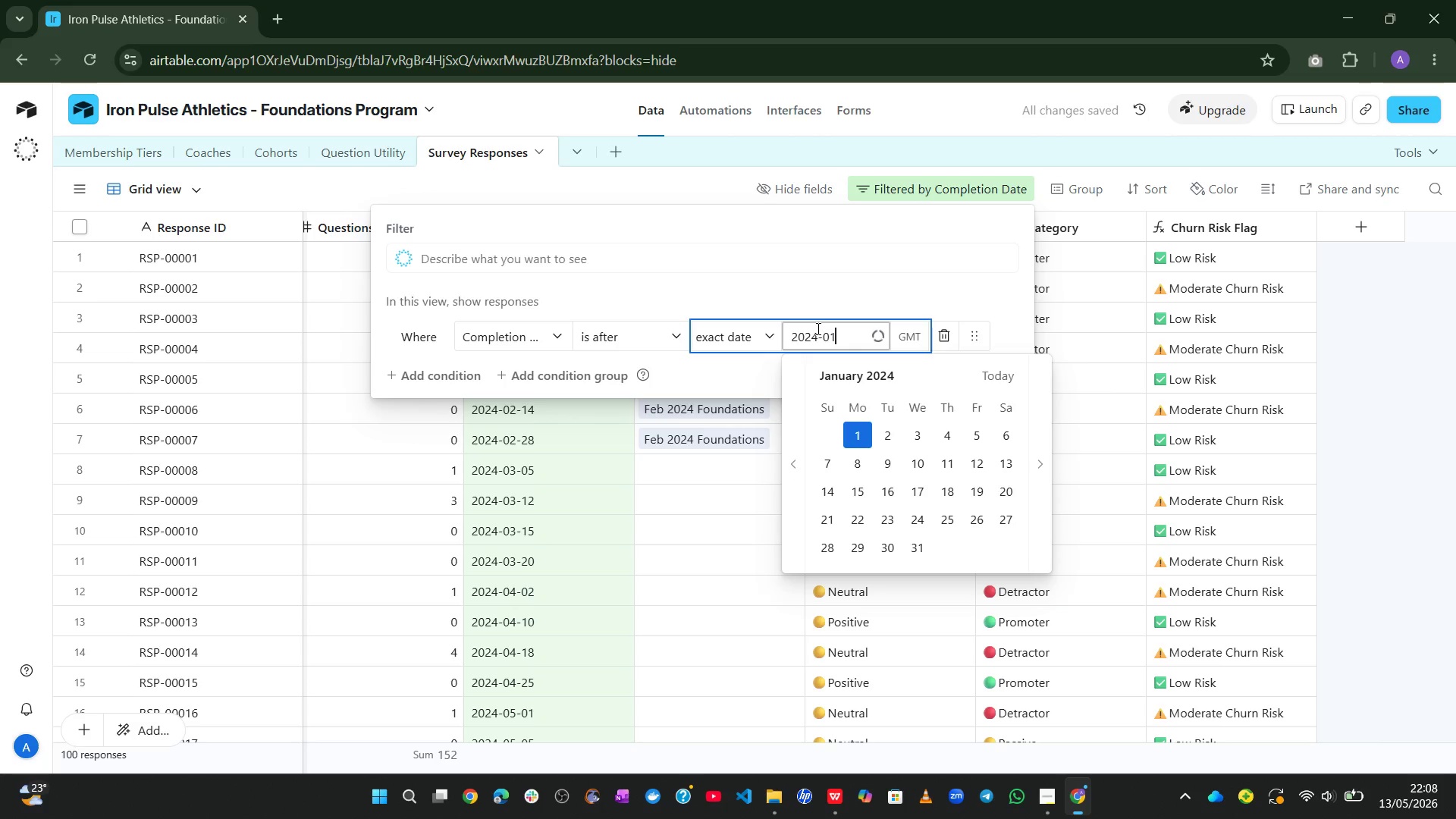 
key(NumpadSubtract)
 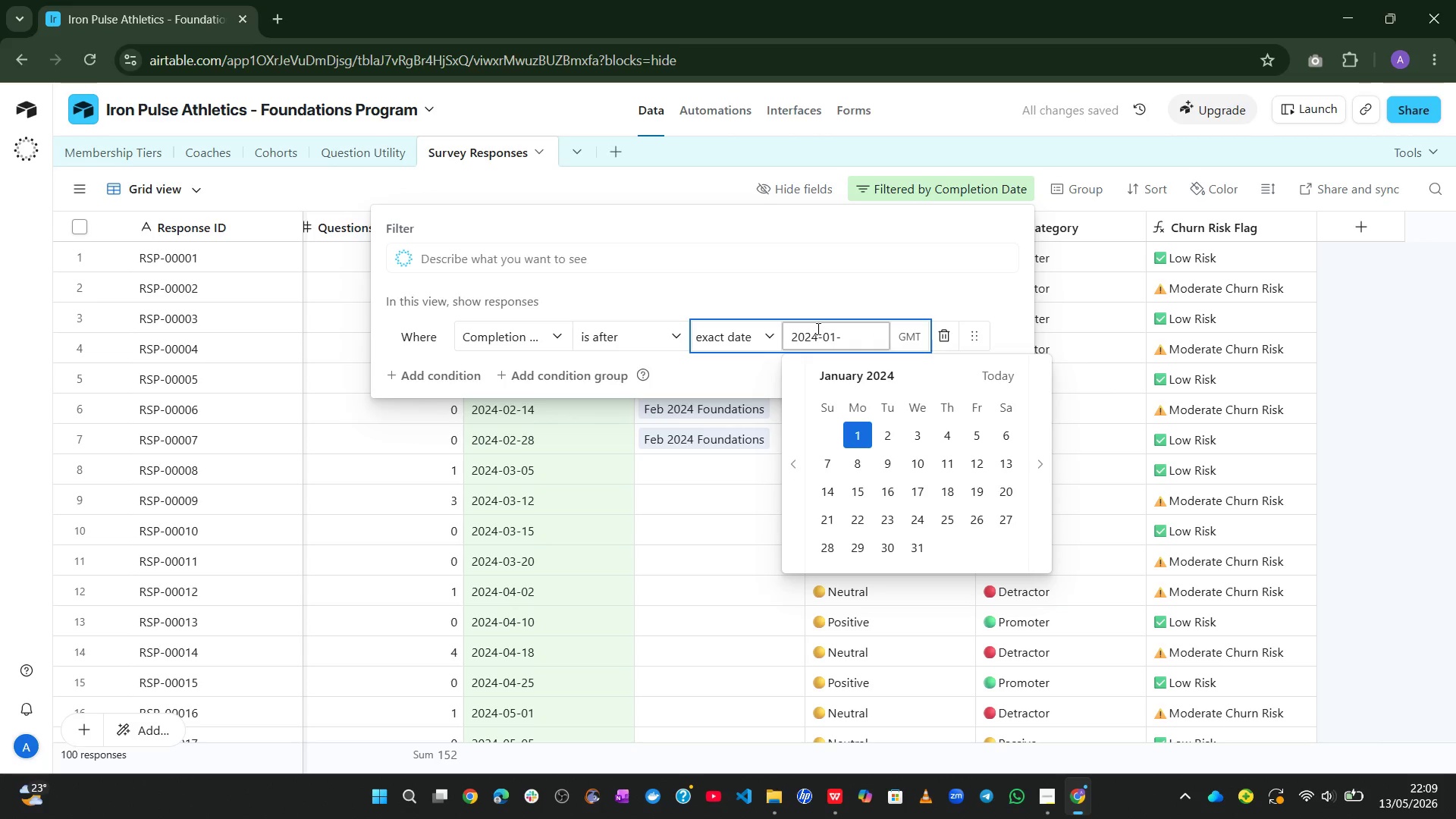 
key(Numpad3)
 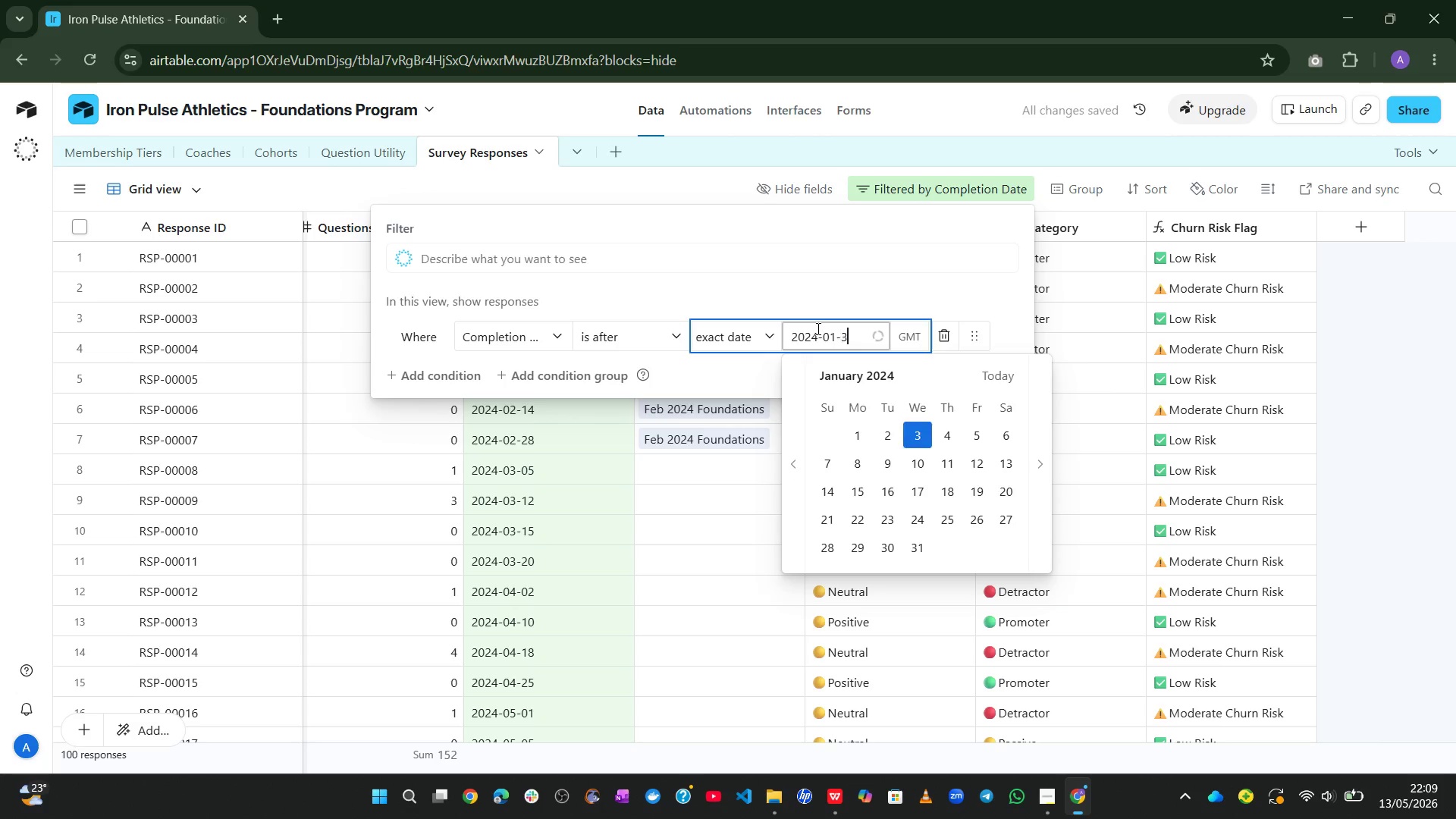 
key(Numpad1)
 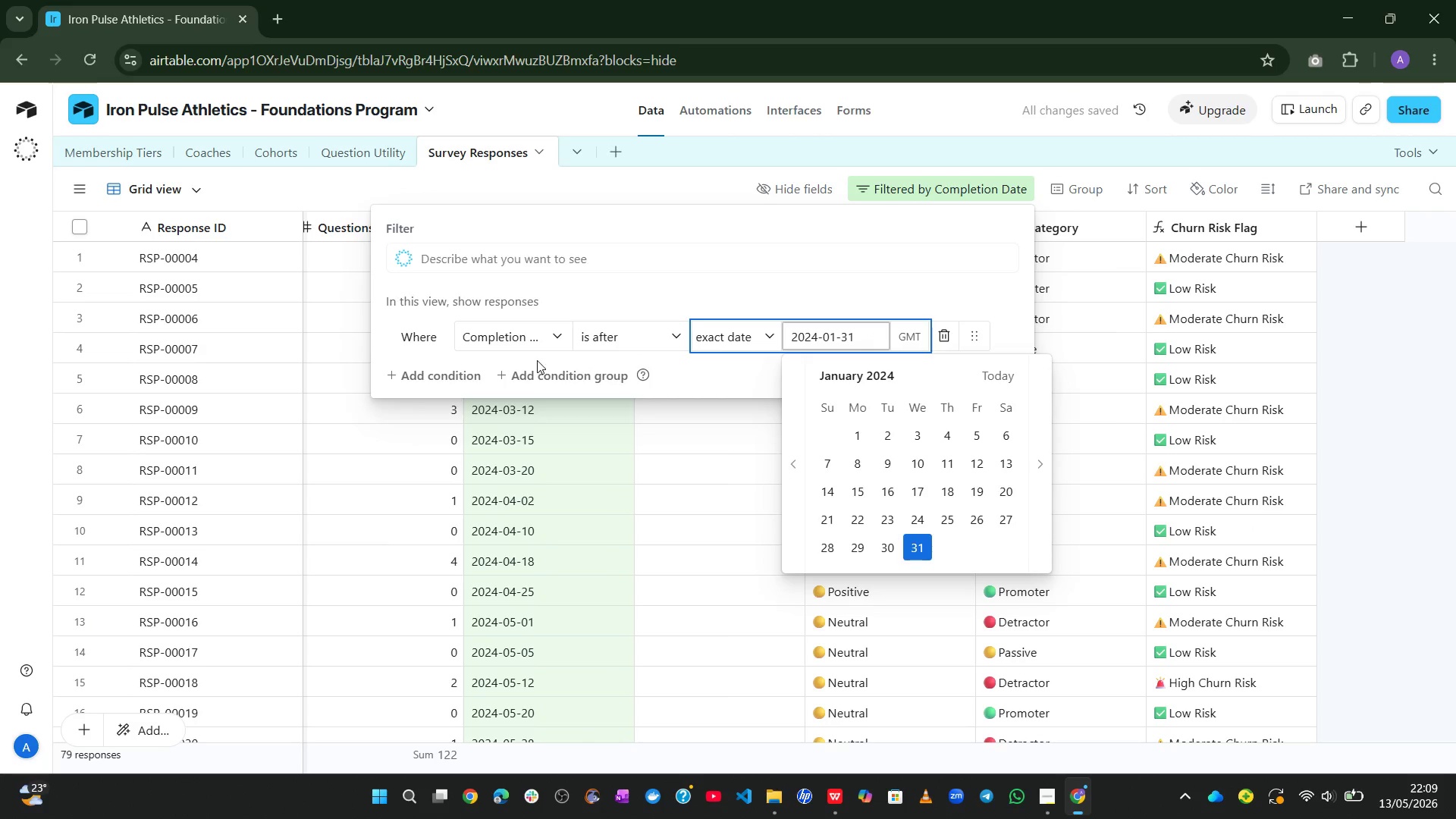 
left_click([454, 378])
 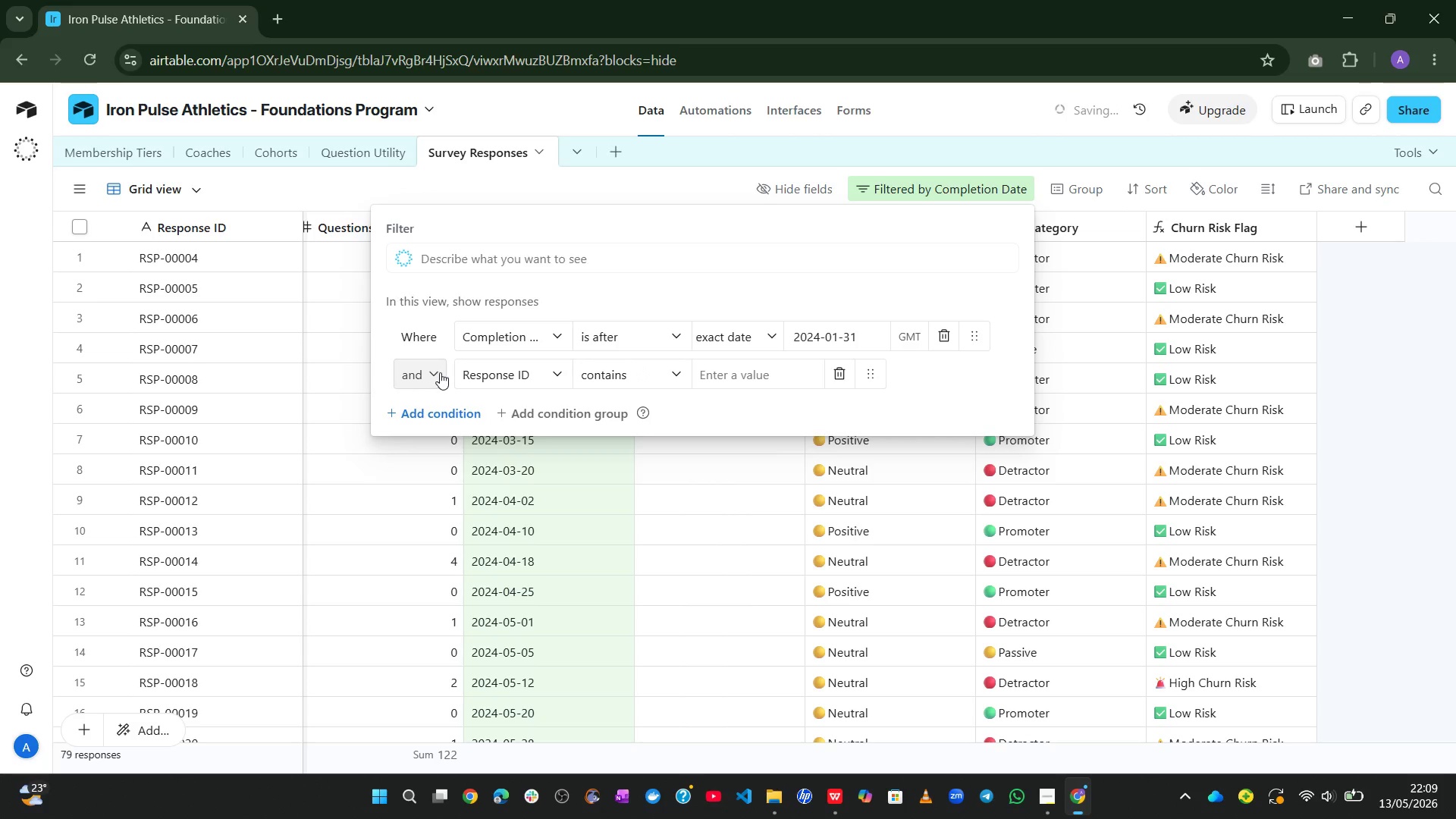 
left_click([536, 373])
 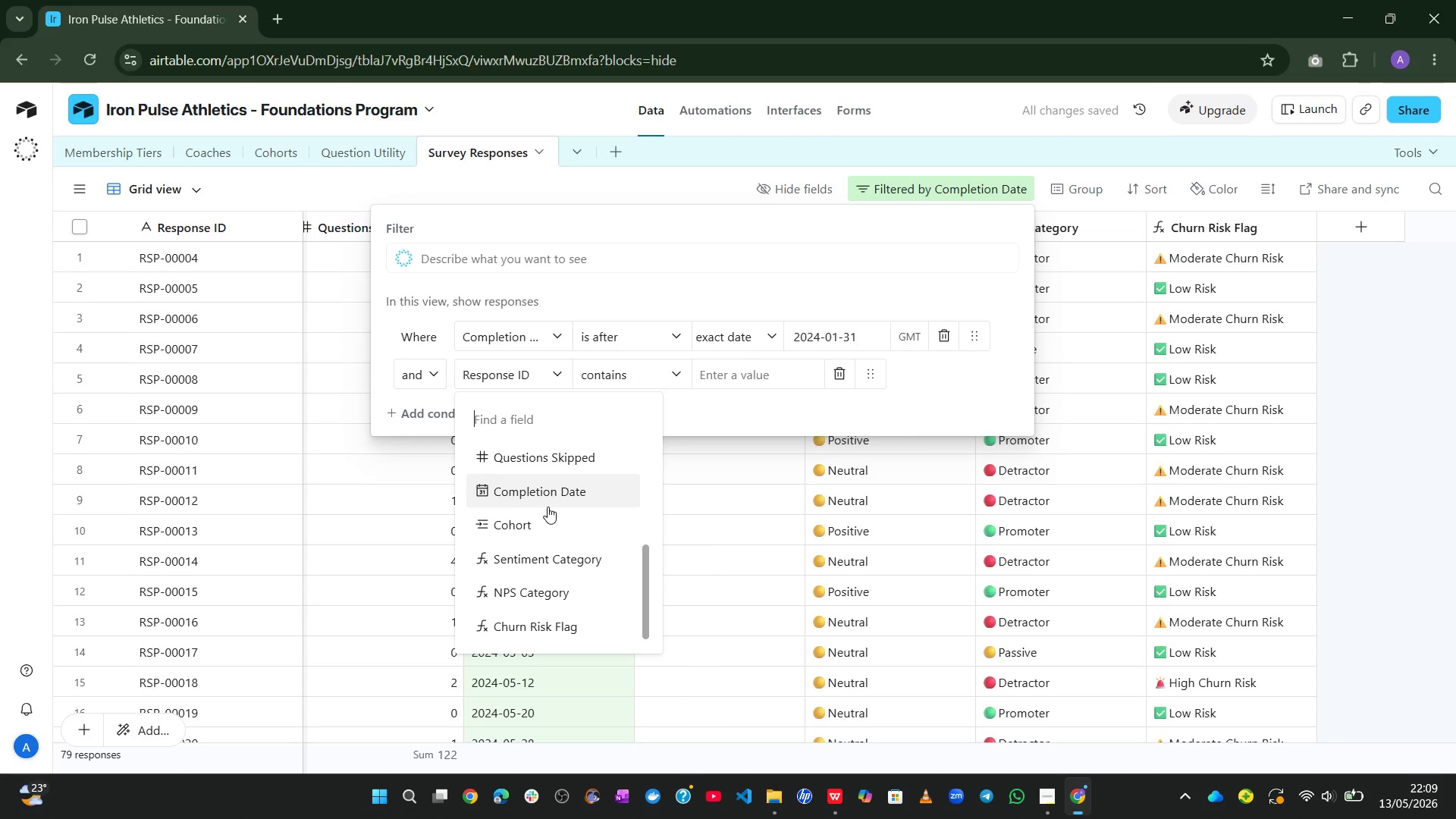 
left_click([570, 482])
 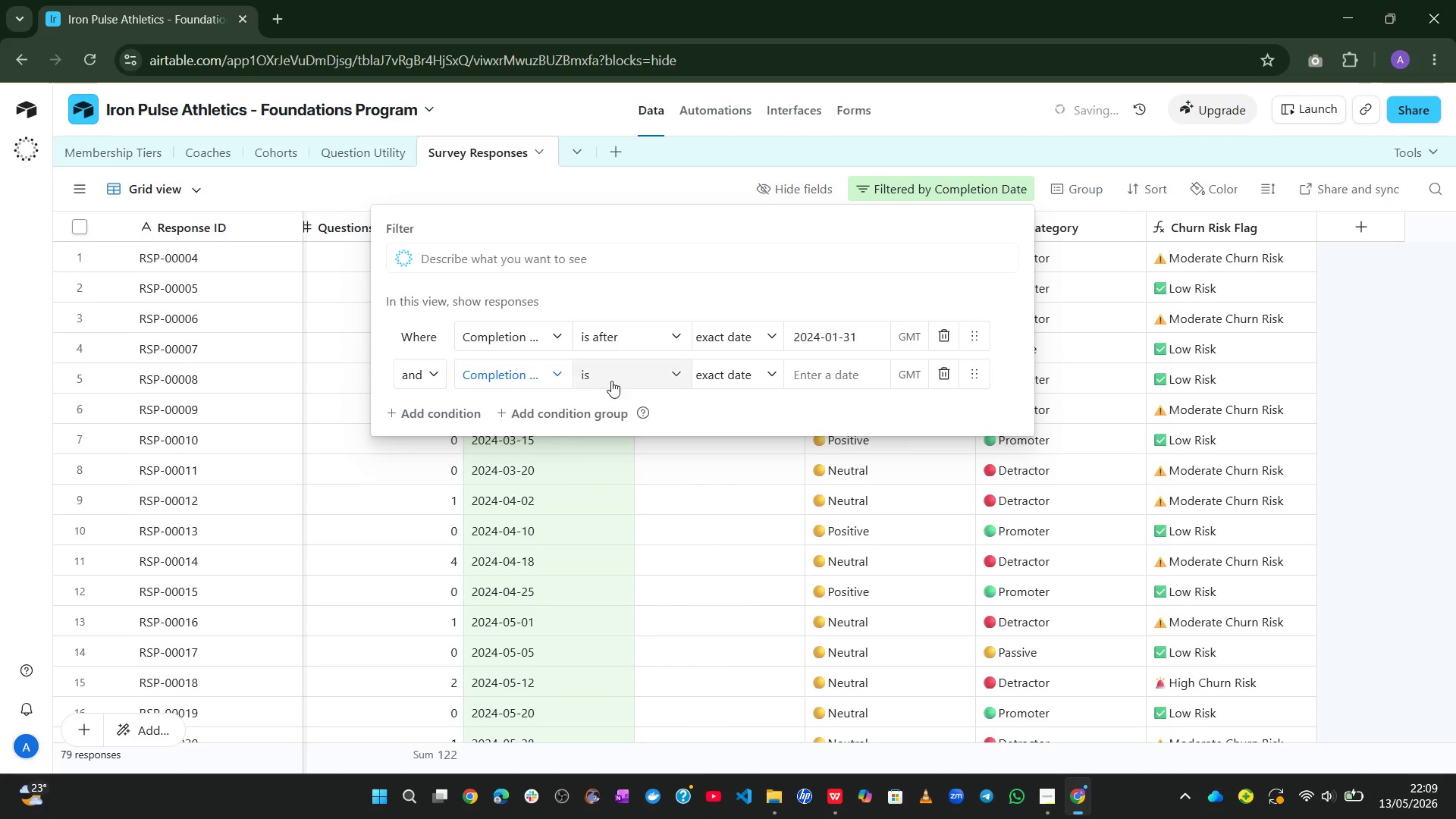 
left_click([617, 375])
 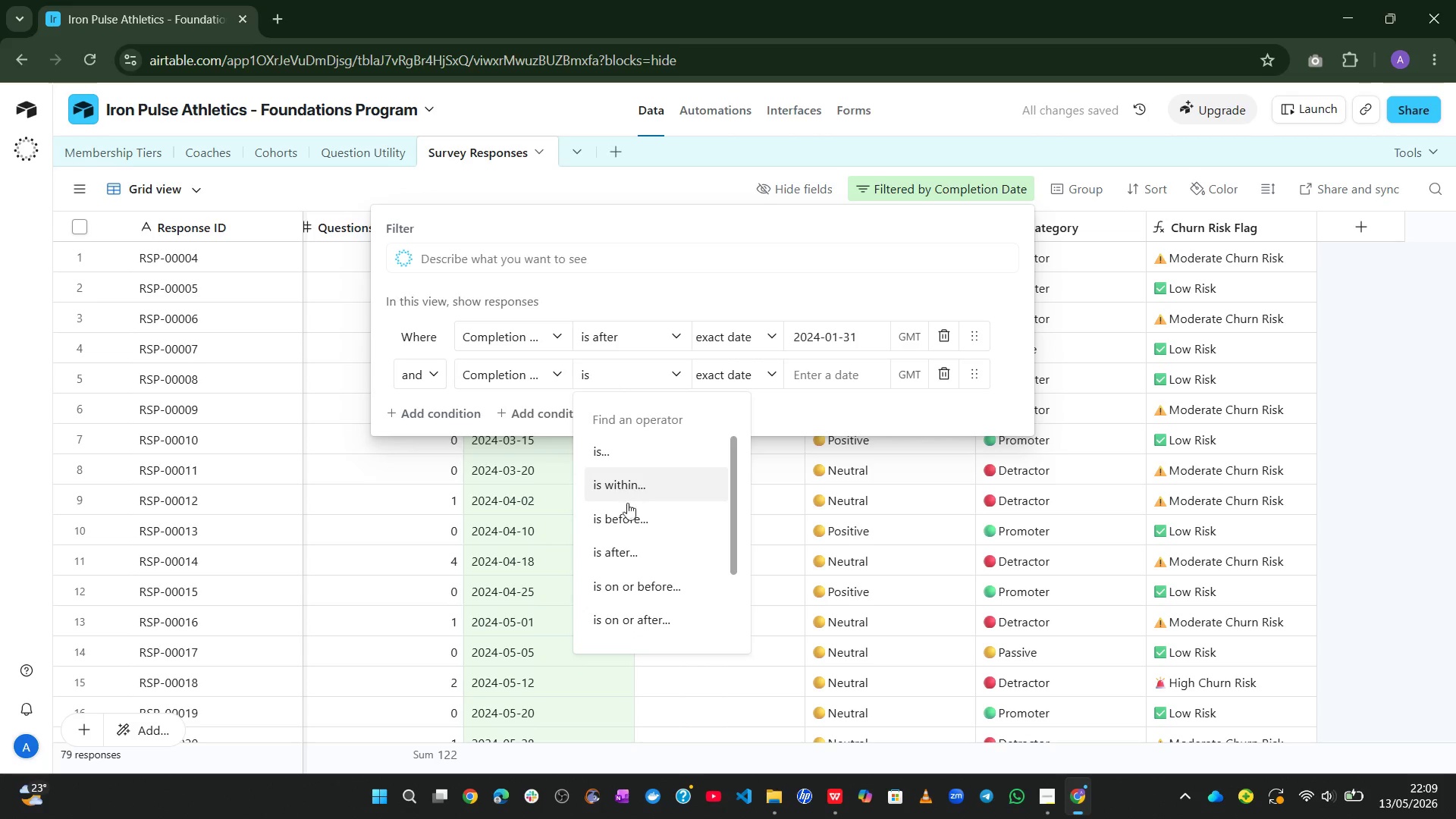 
left_click([623, 512])
 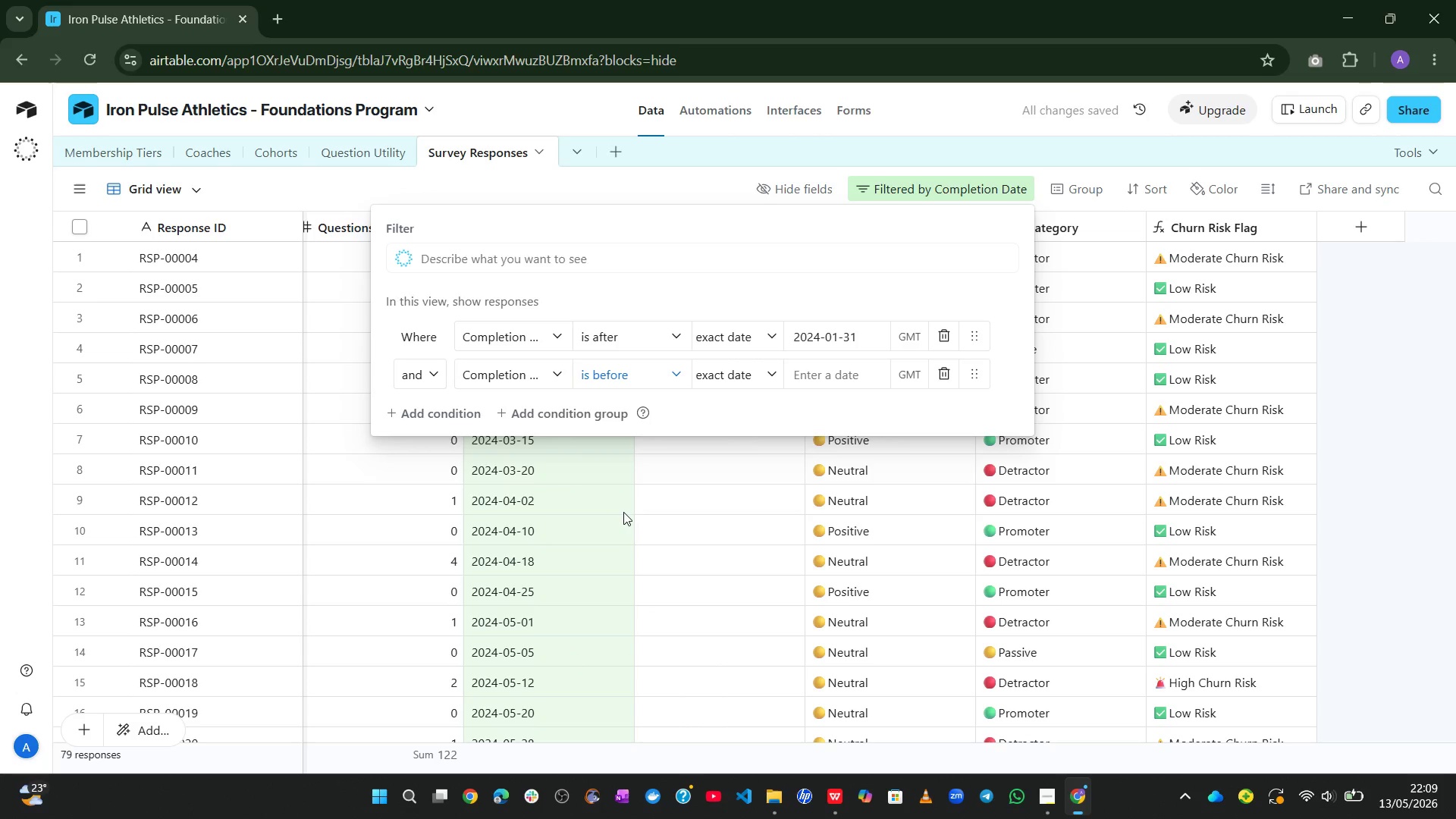 
wait(7.14)
 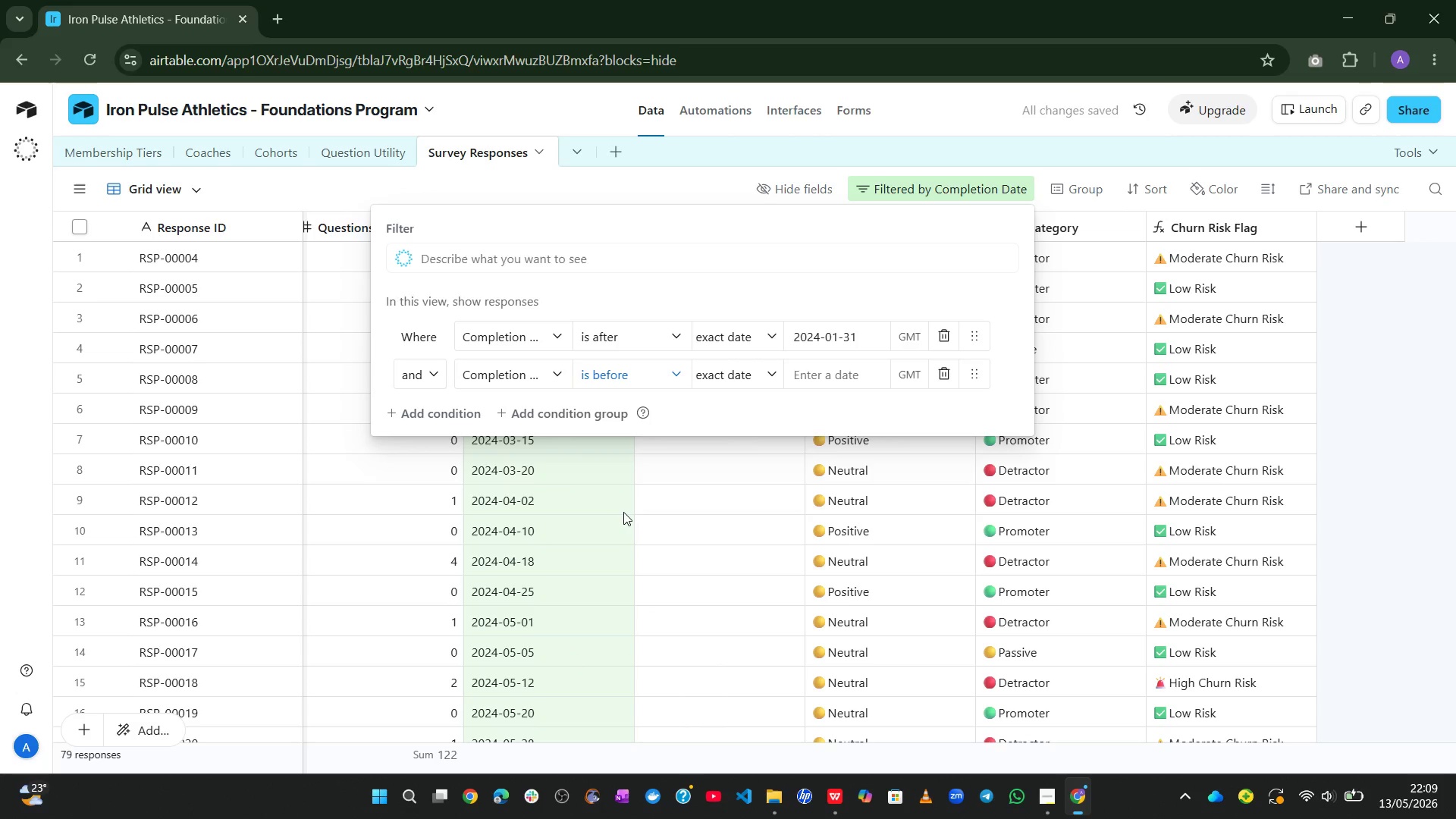 
left_click([808, 374])
 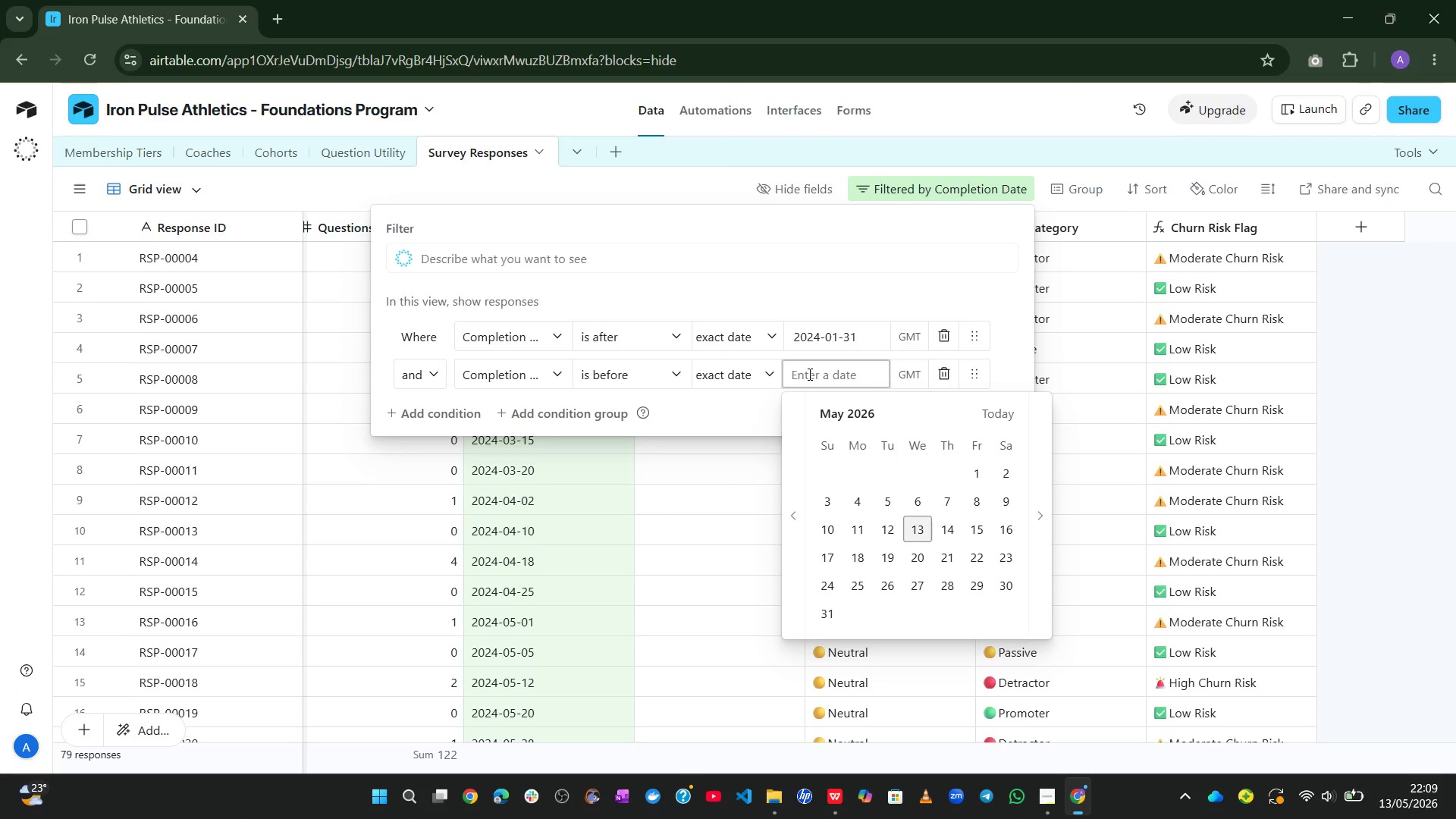 
key(Numpad2)
 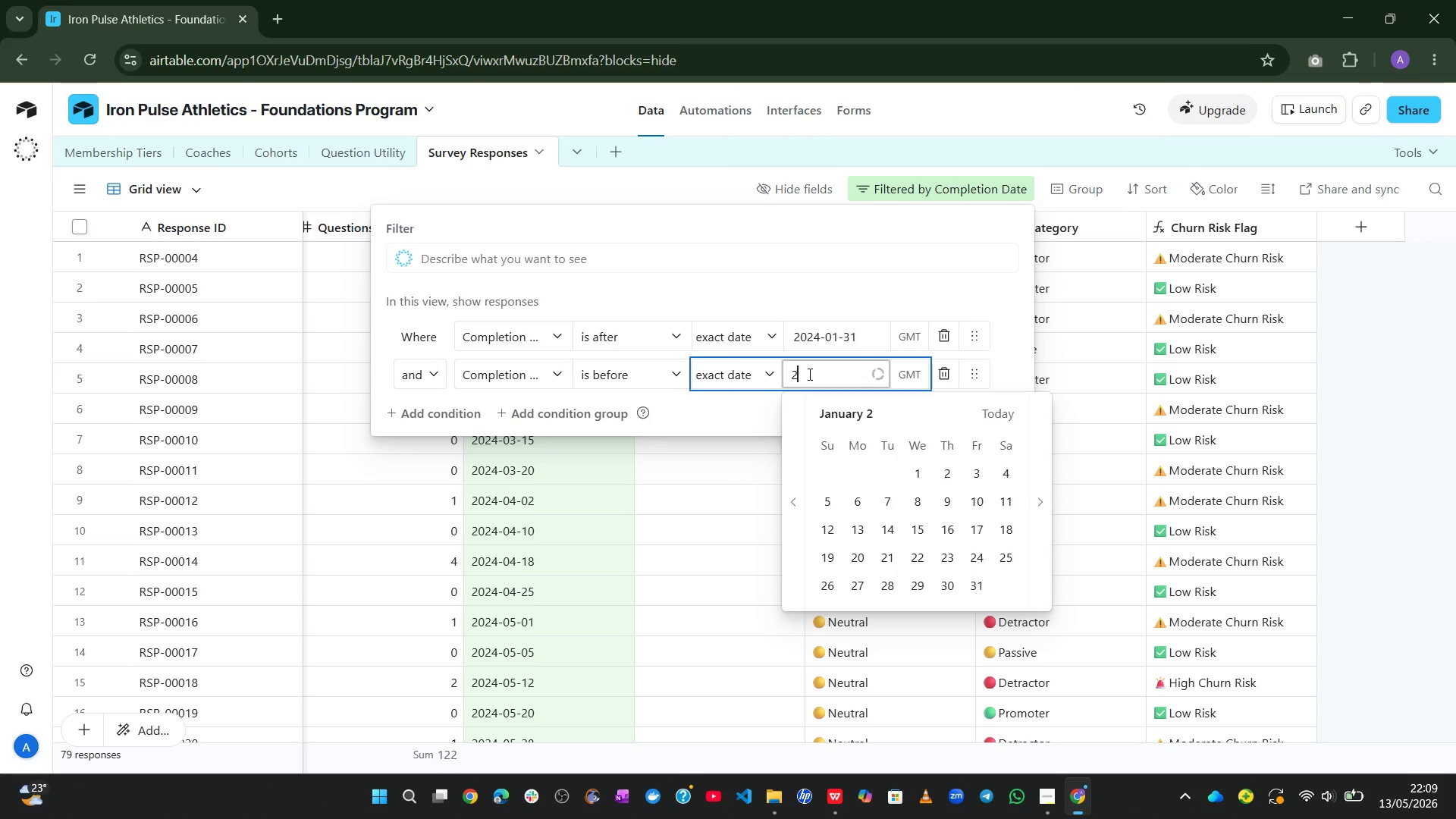 
key(Numpad0)
 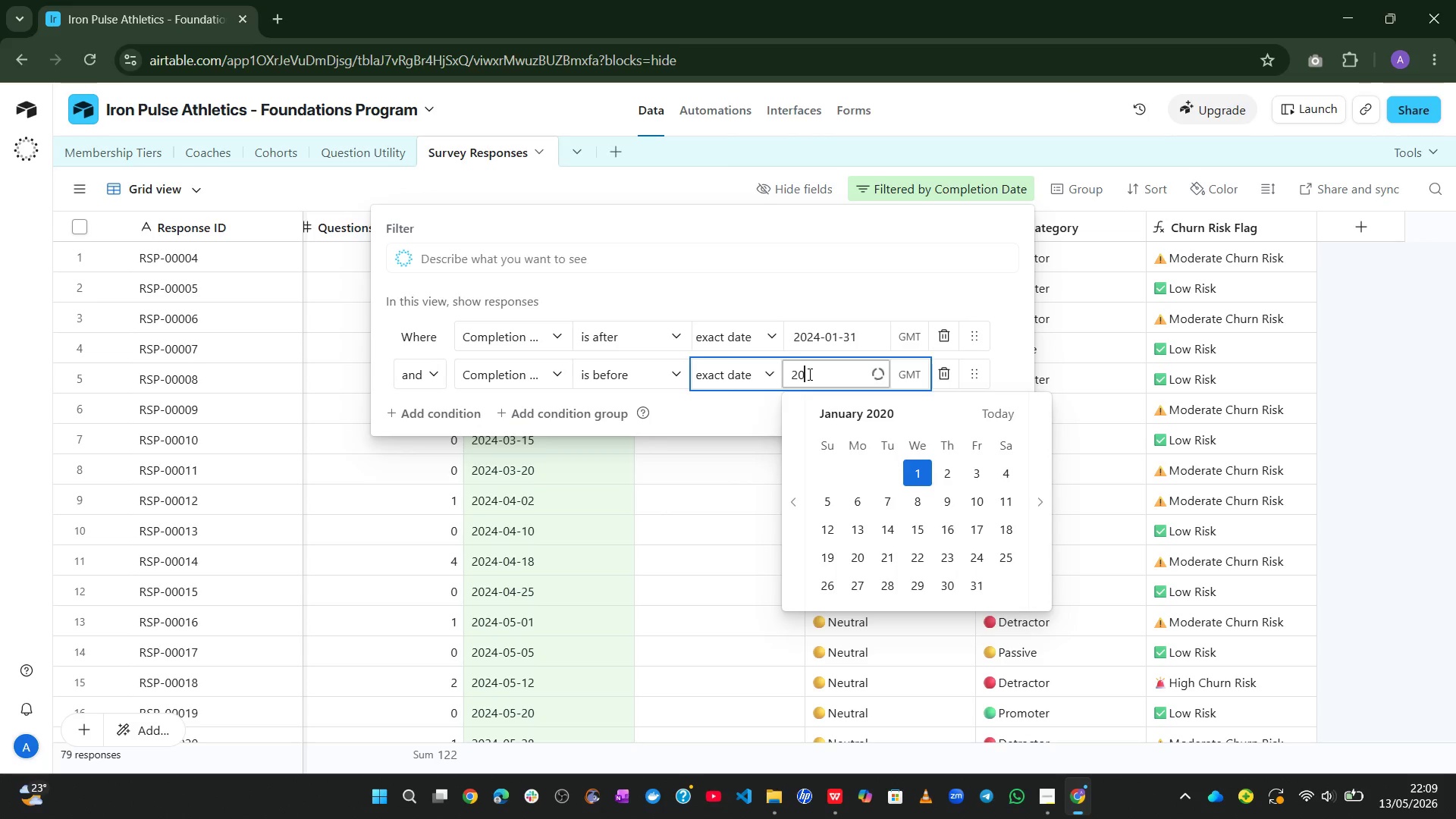 
key(Numpad2)
 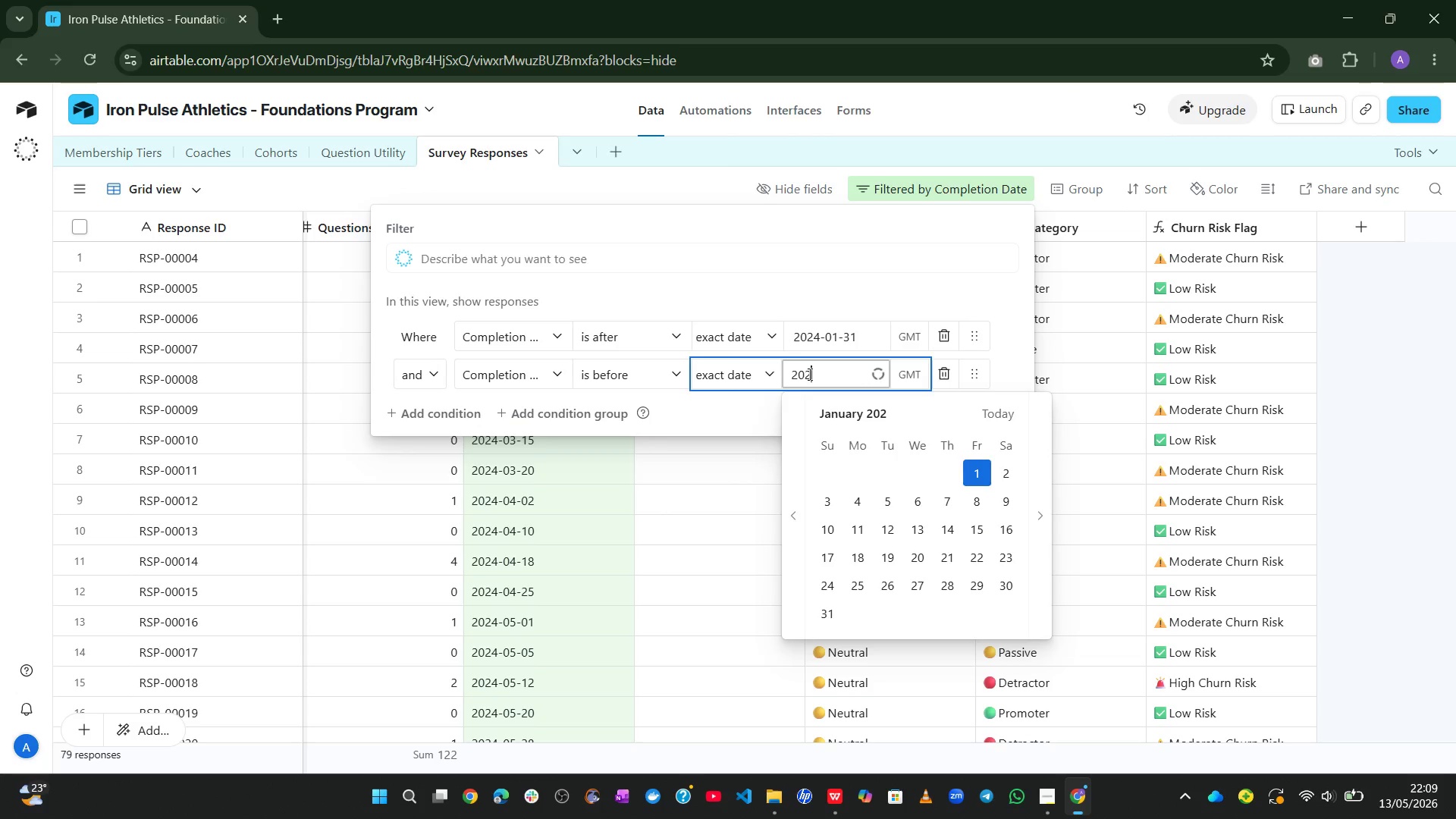 
key(Numpad4)
 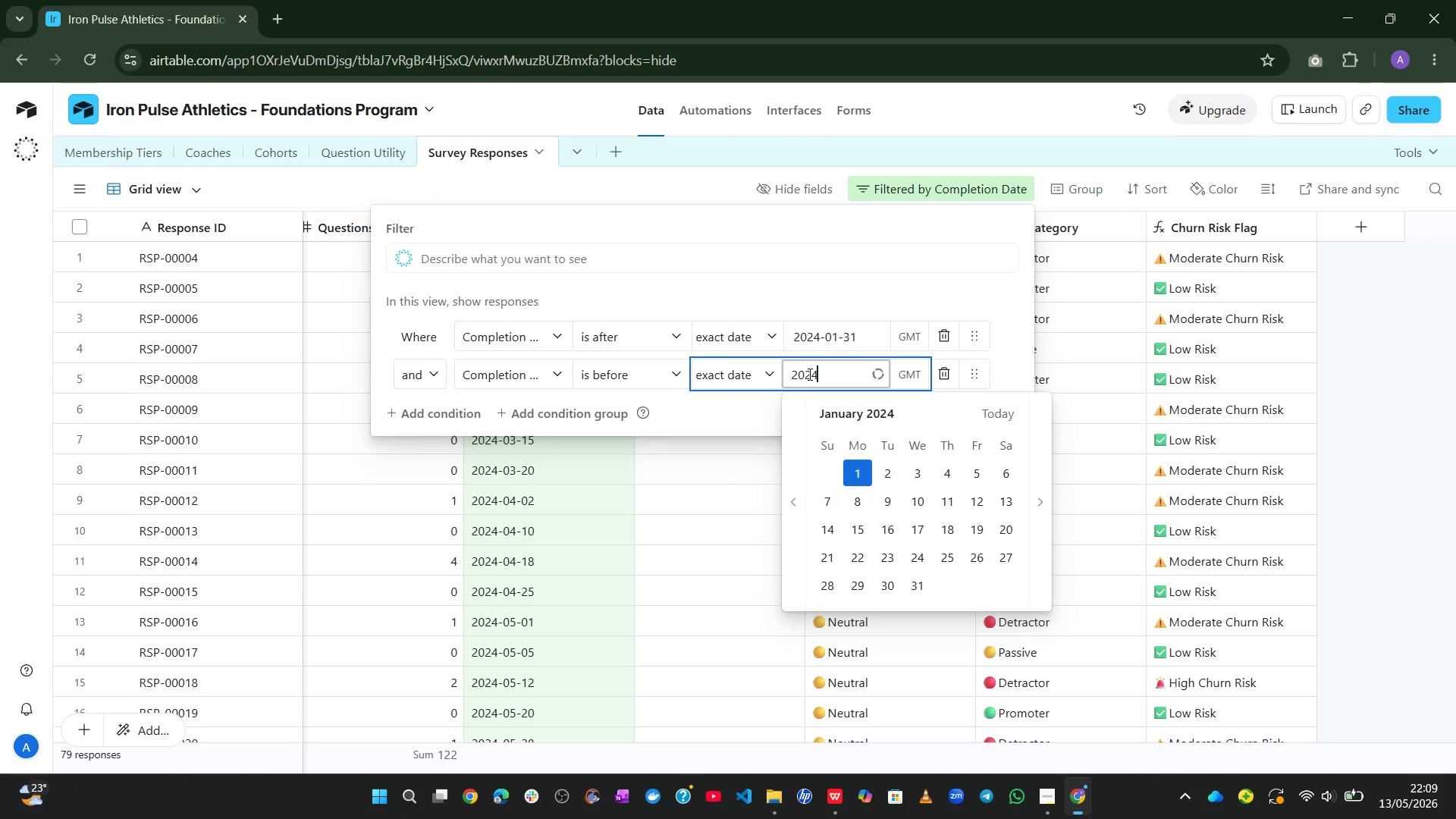 
key(NumpadSubtract)
 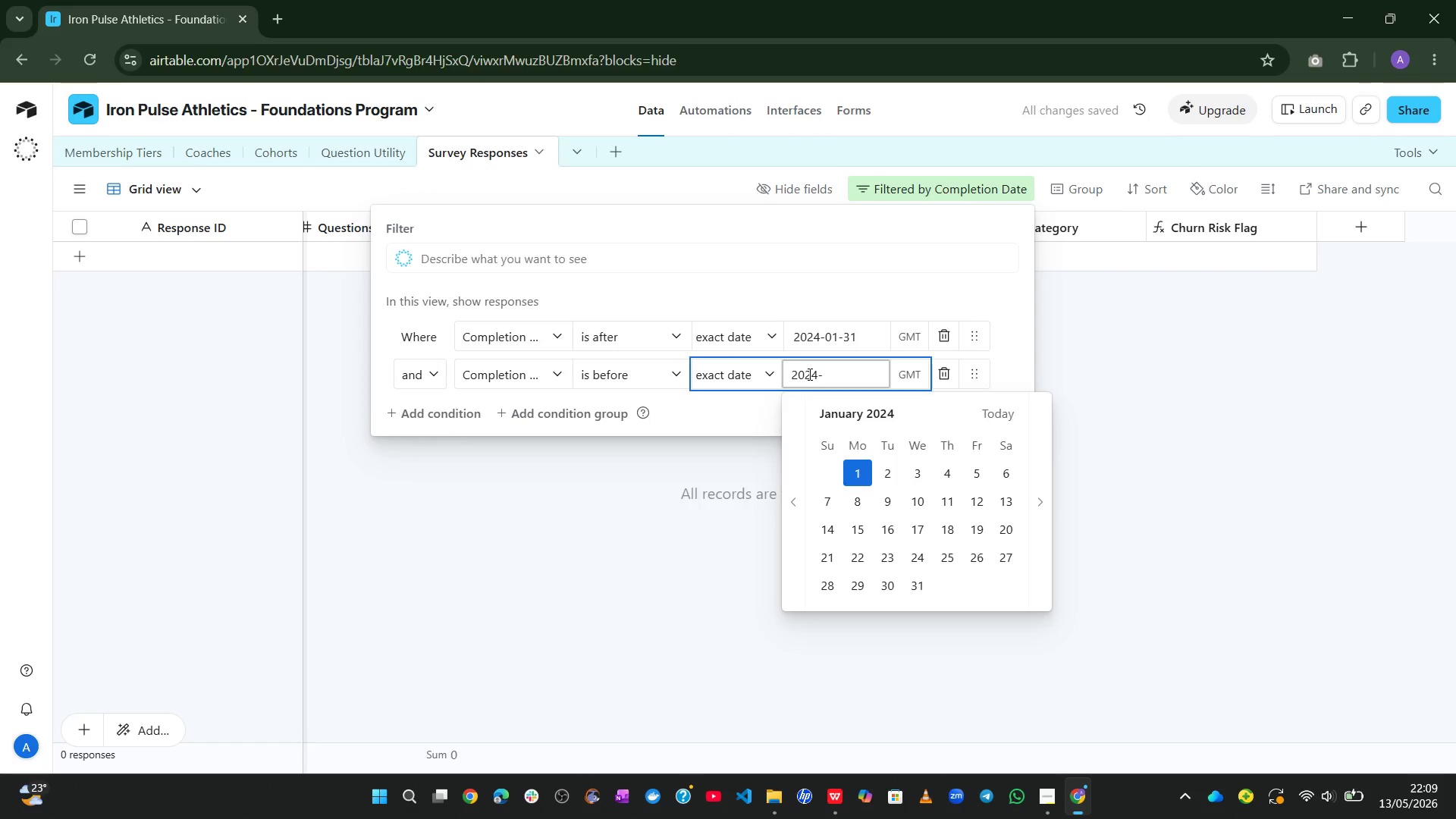 
key(Numpad0)
 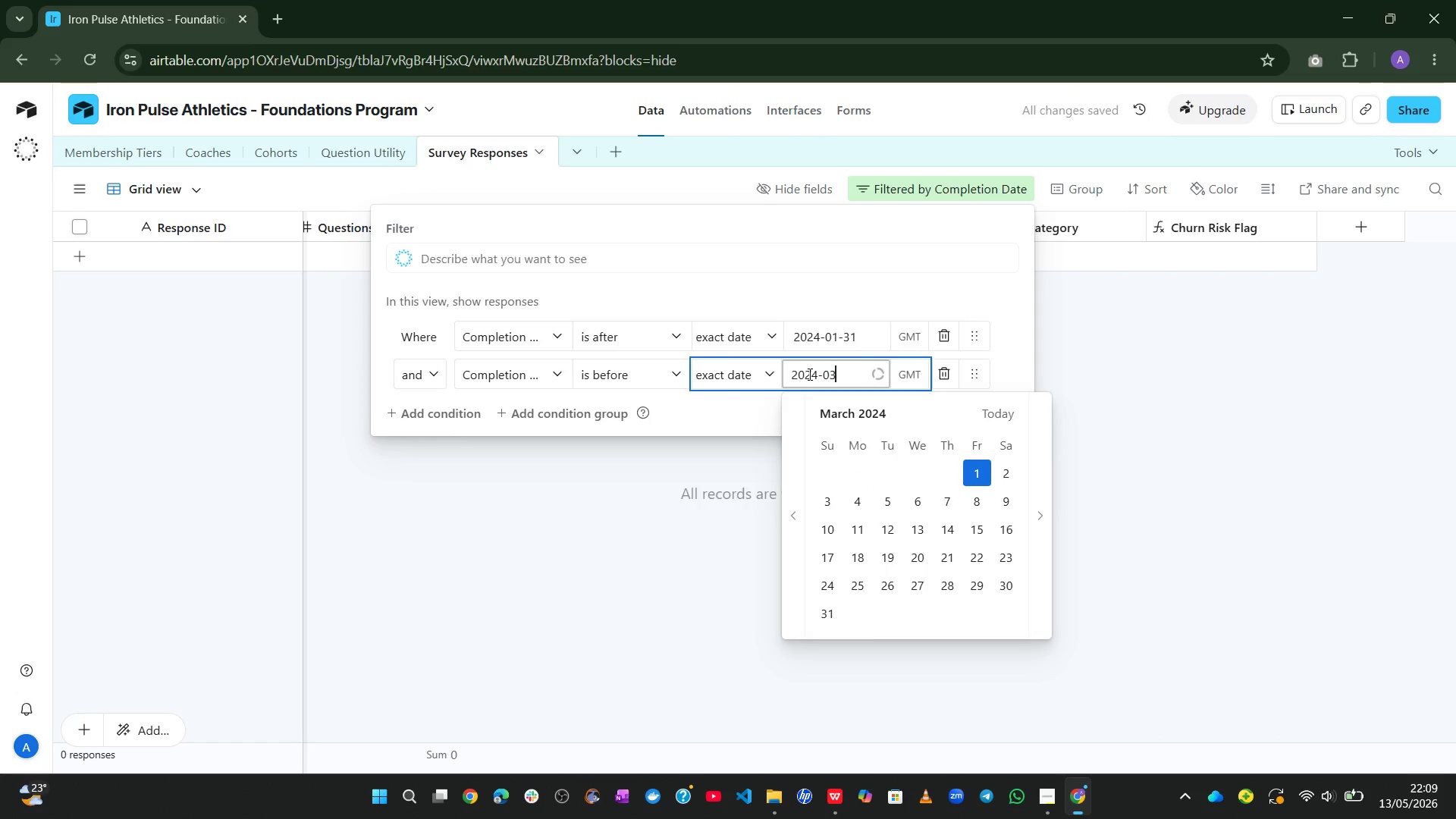 
key(Numpad3)
 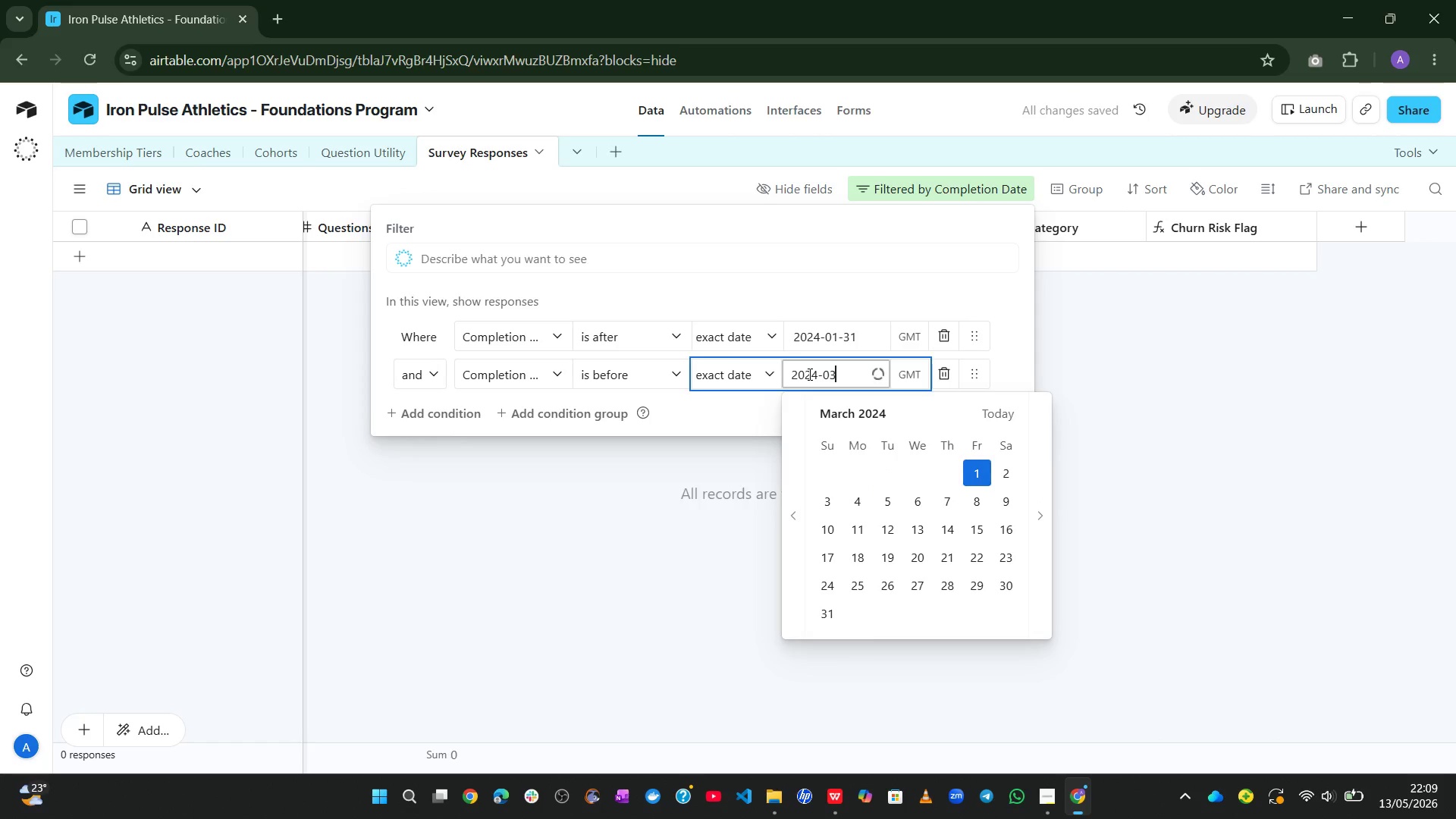 
key(NumpadSubtract)
 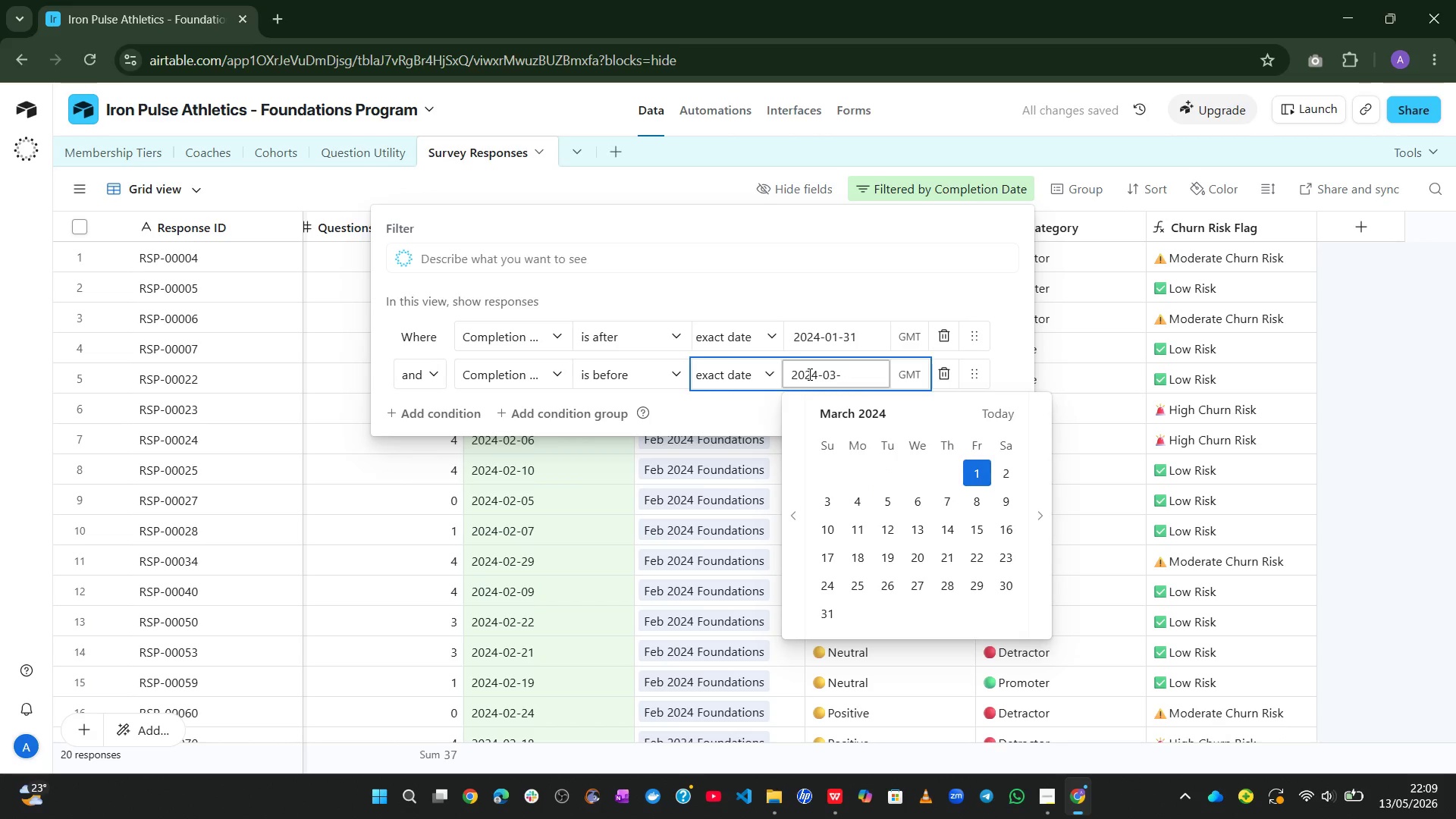 
key(Numpad0)
 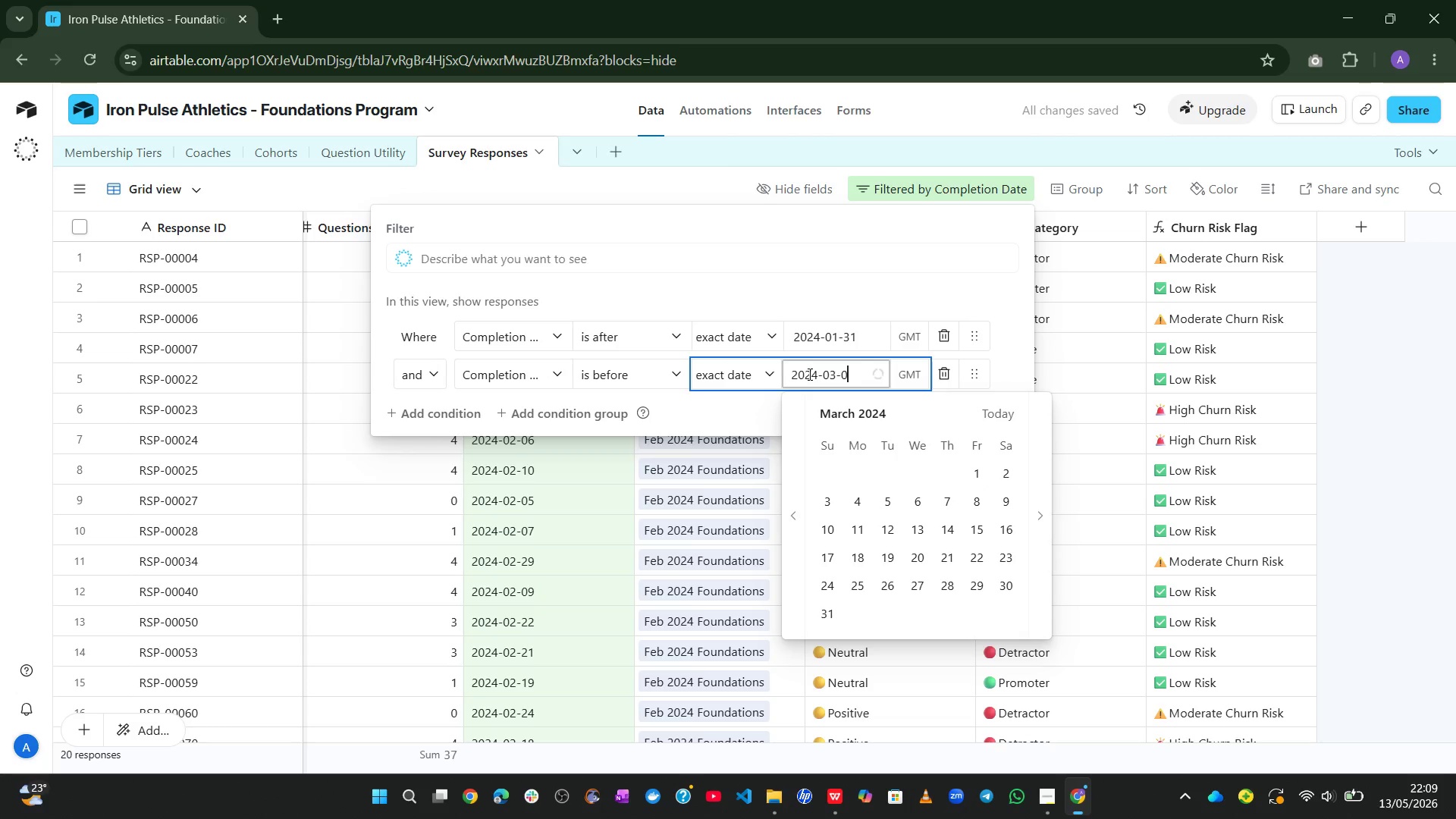 
key(Numpad1)
 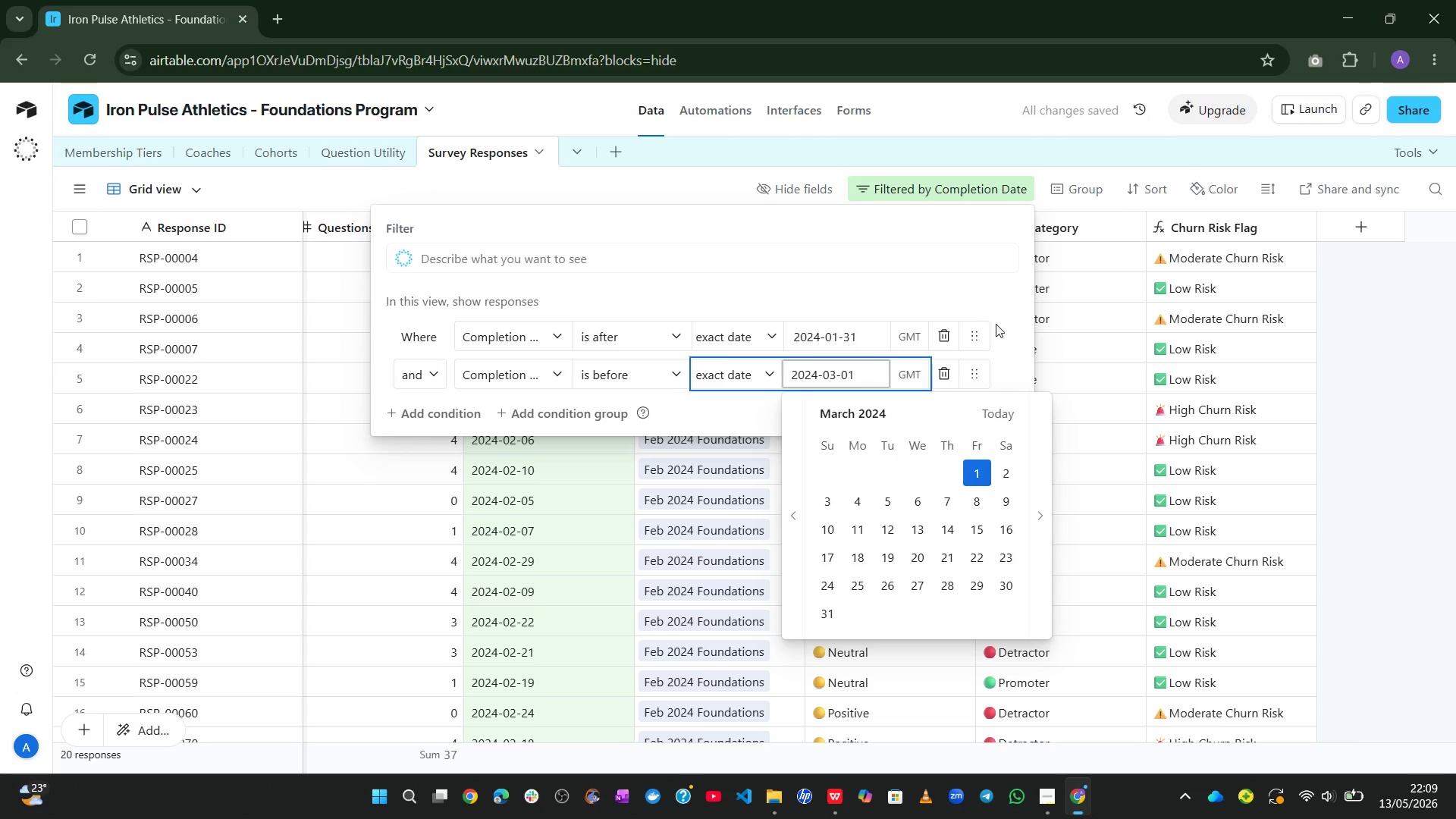 
left_click([1379, 340])
 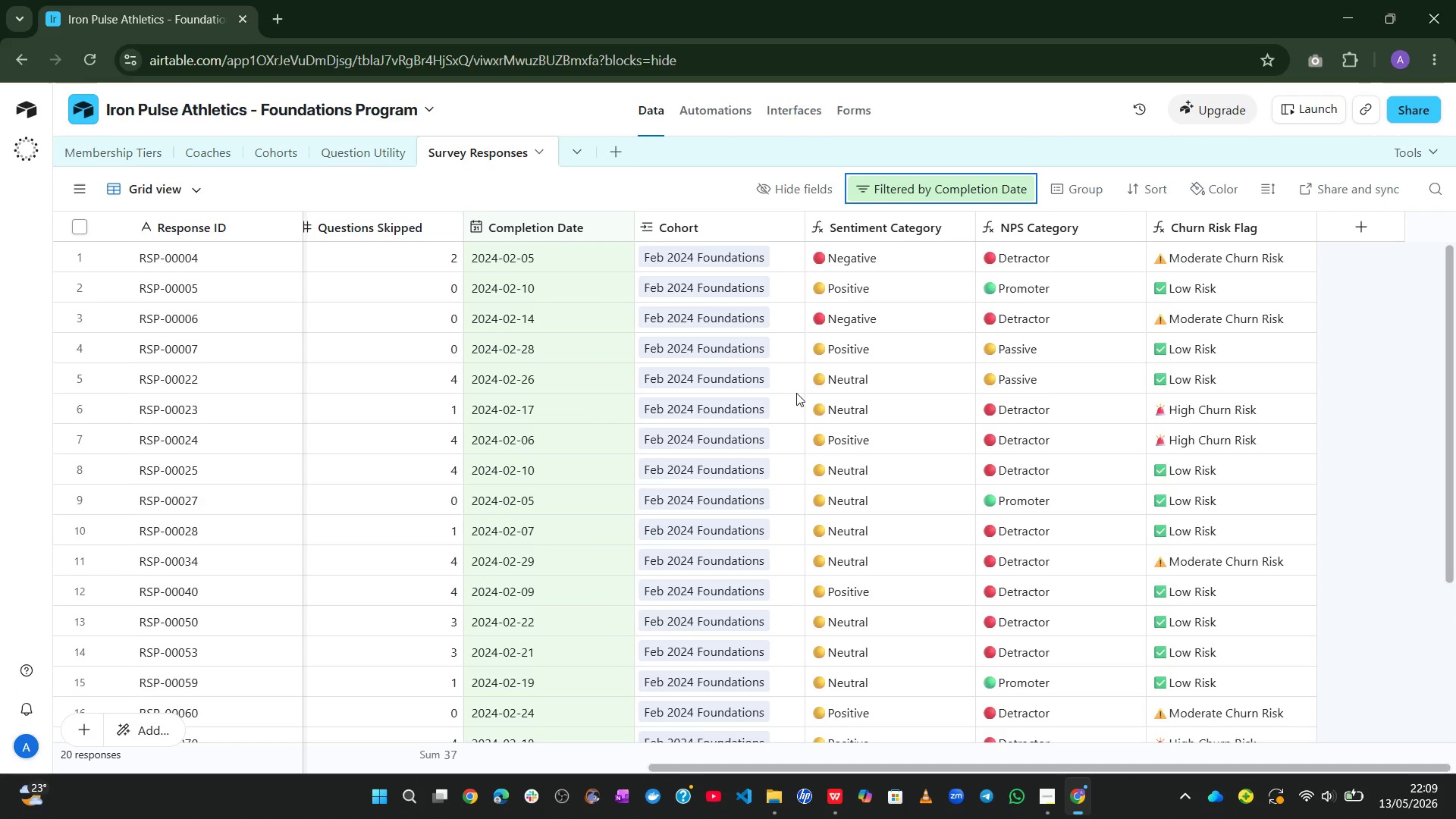 
wait(20.94)
 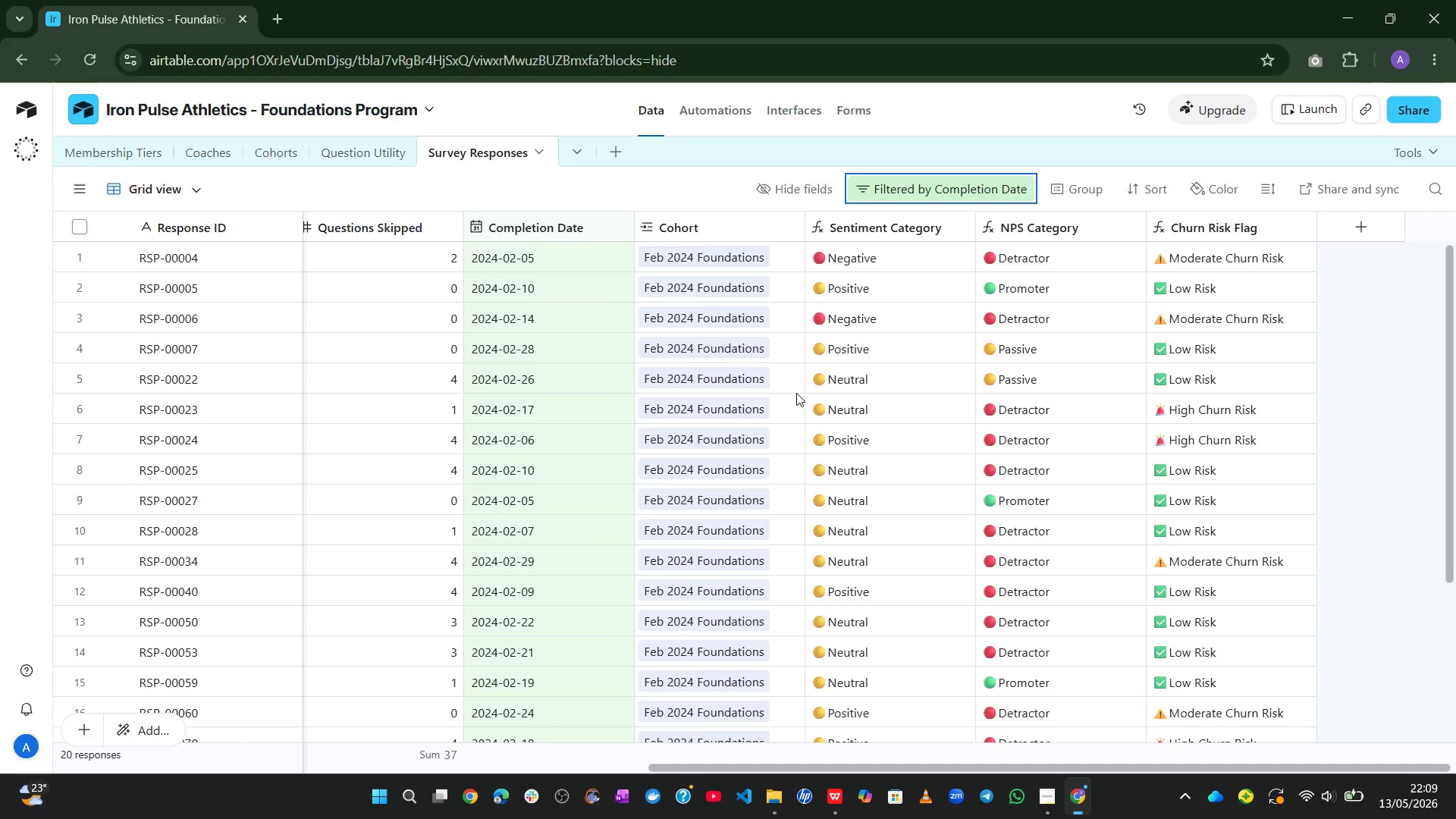 
left_click([1050, 793])